 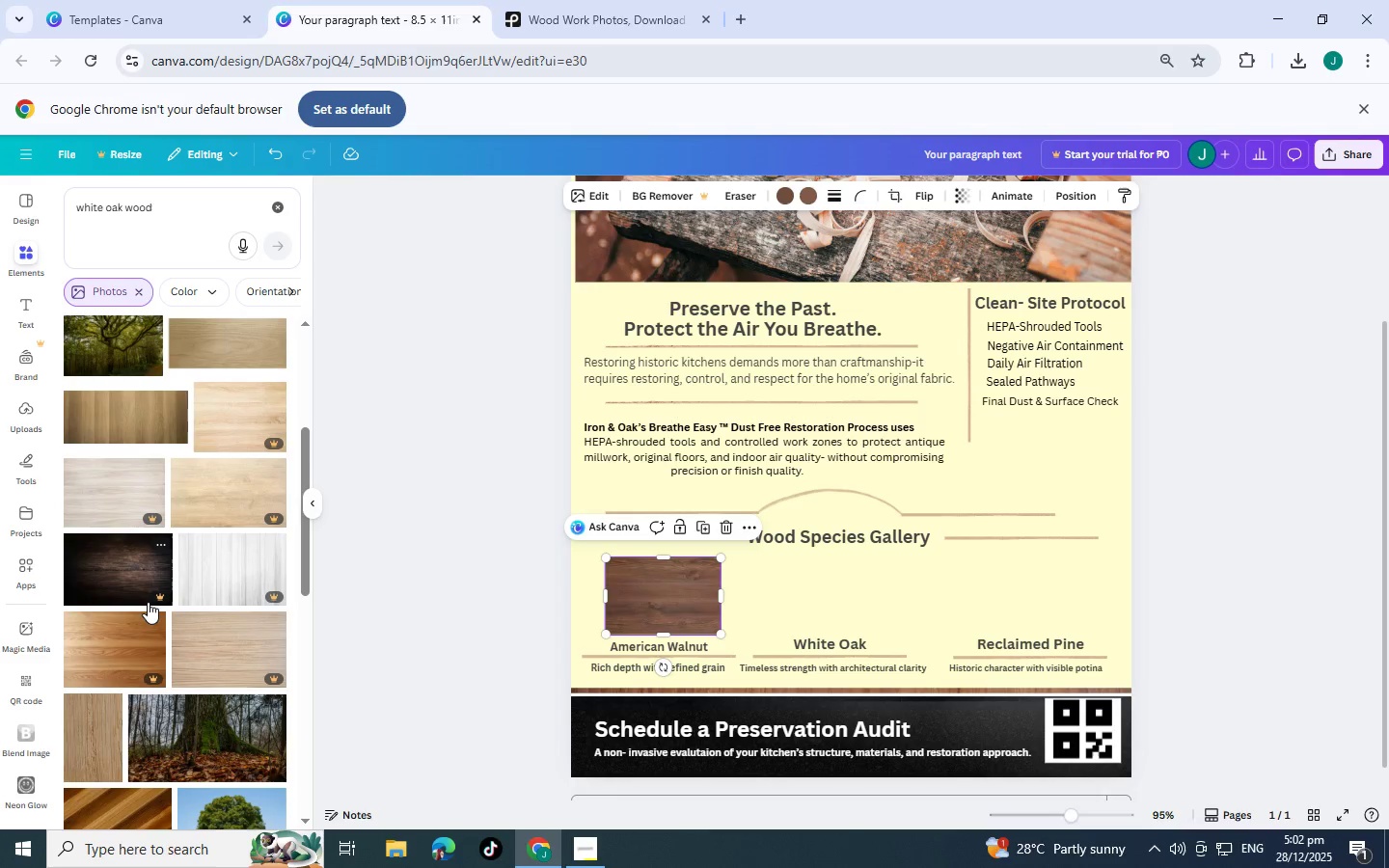 
left_click([99, 616])
 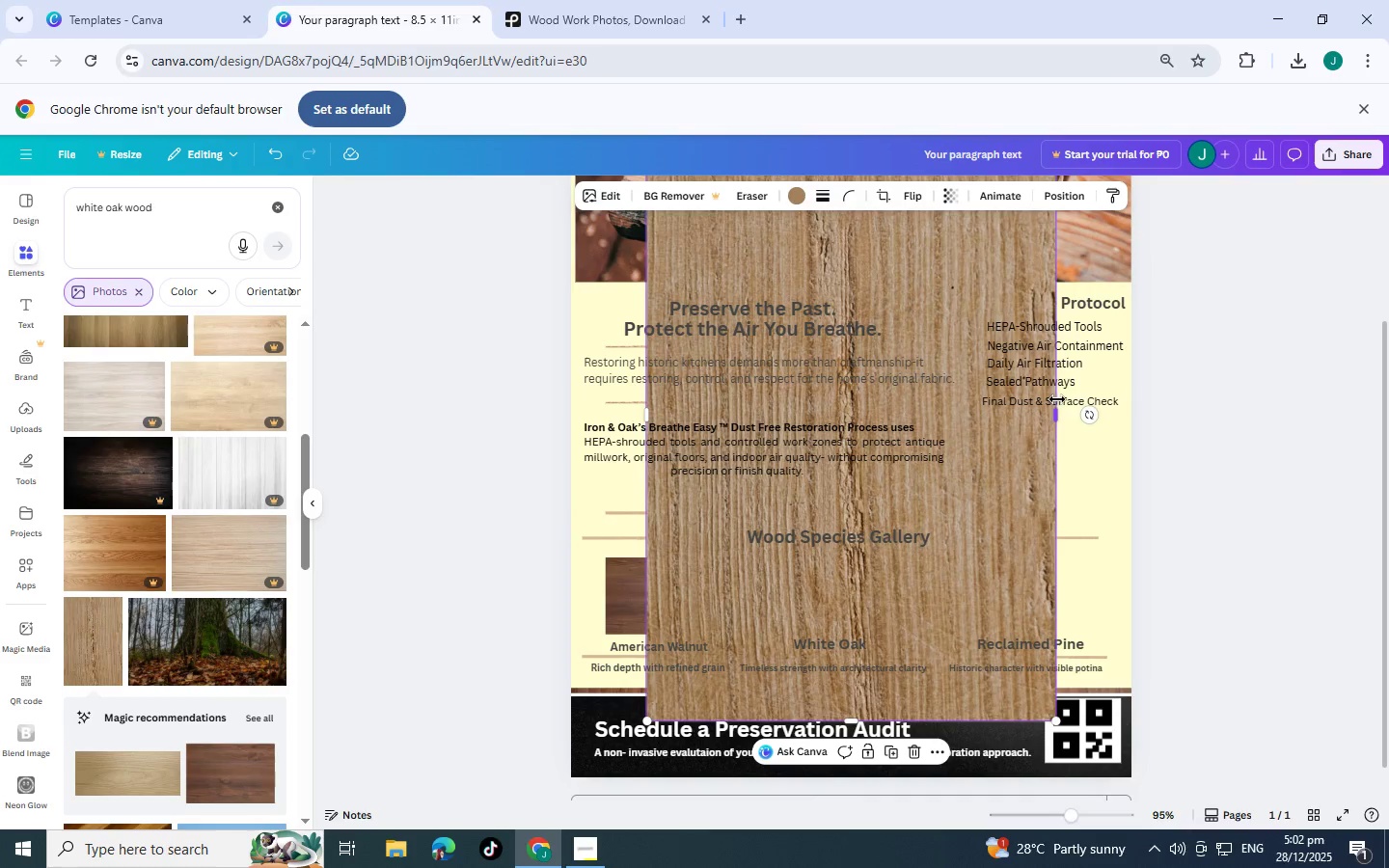 
left_click_drag(start_coordinate=[1091, 419], to_coordinate=[864, 202])
 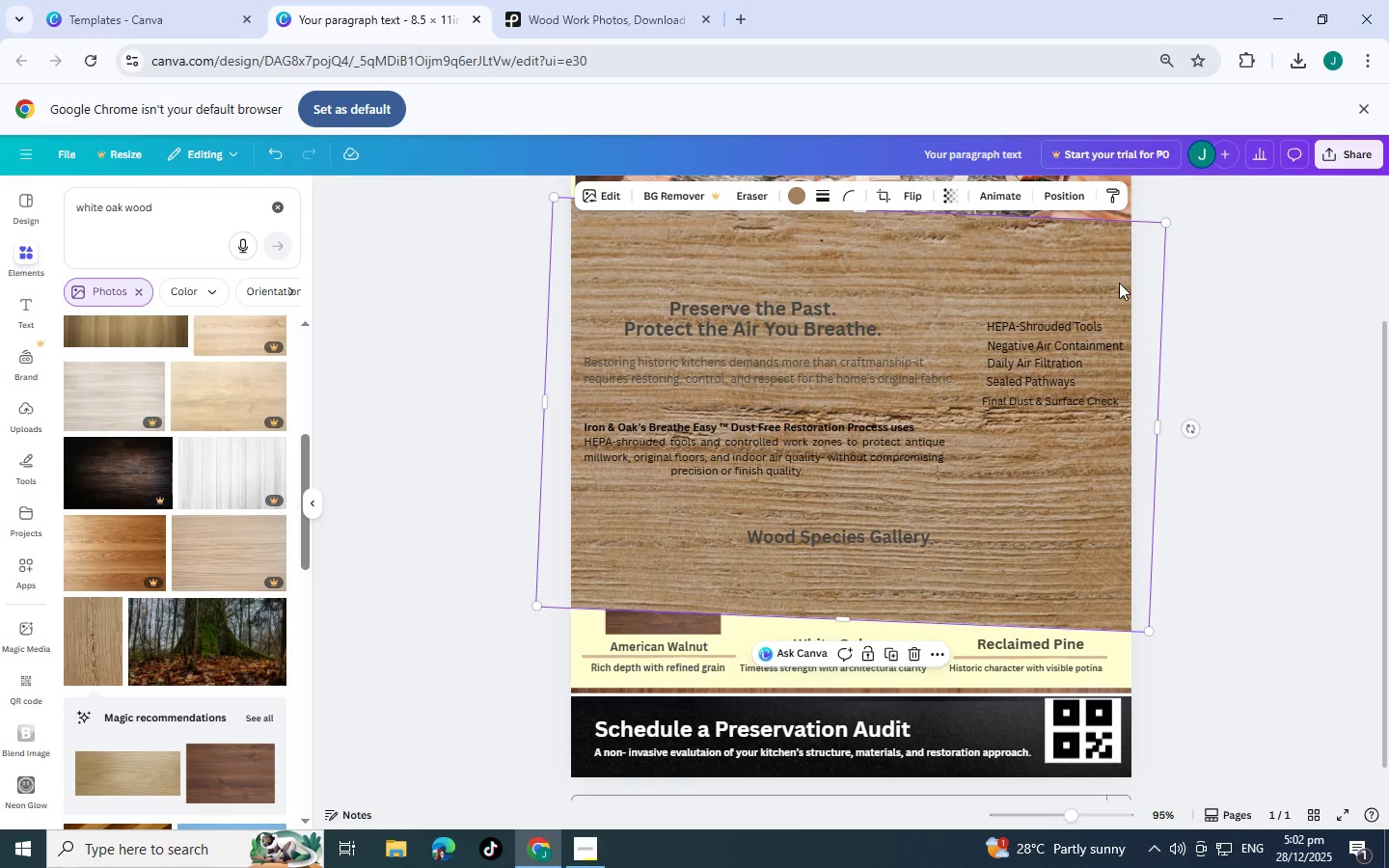 
key(Delete)
 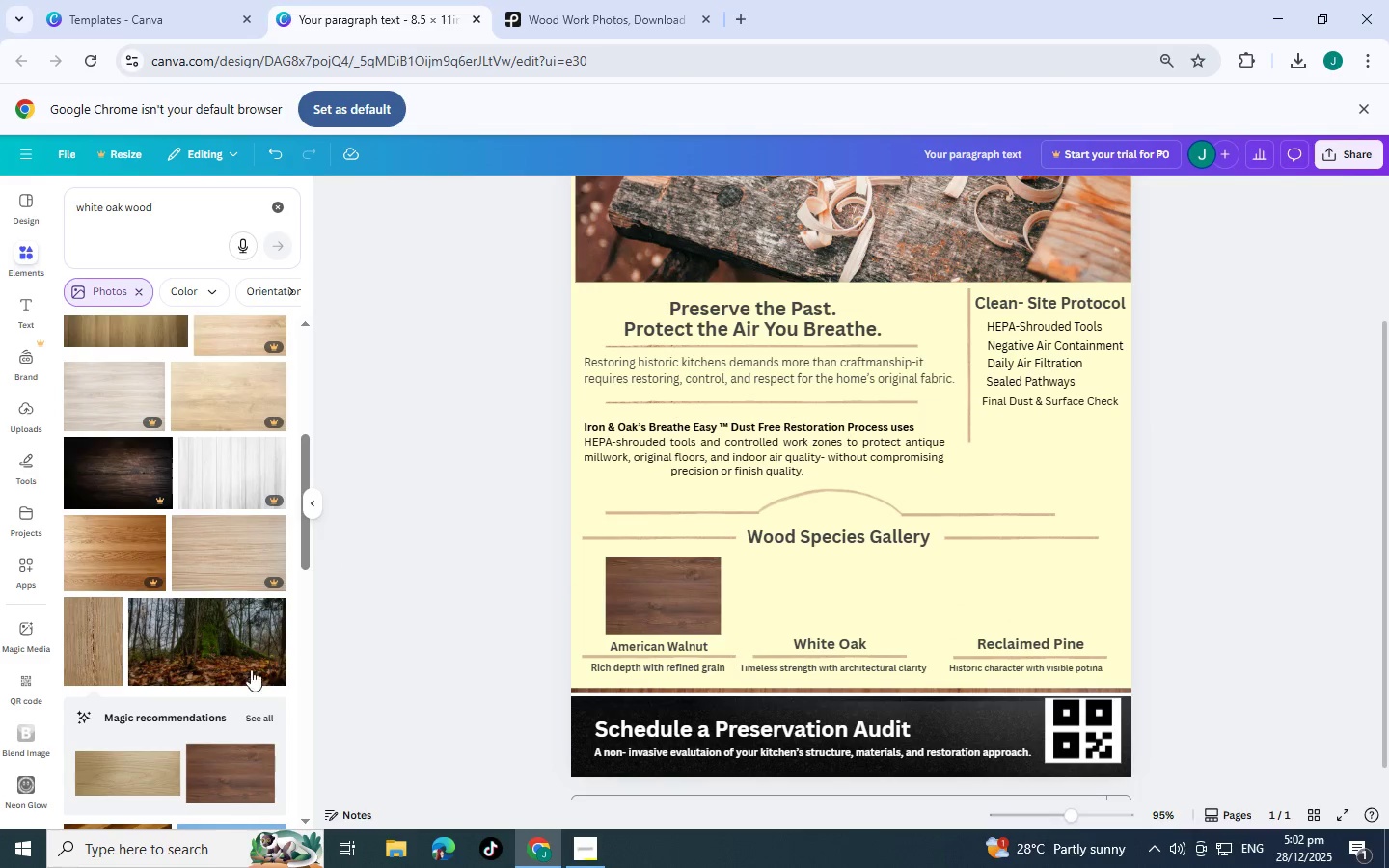 
scroll: coordinate [168, 770], scroll_direction: down, amount: 2.0
 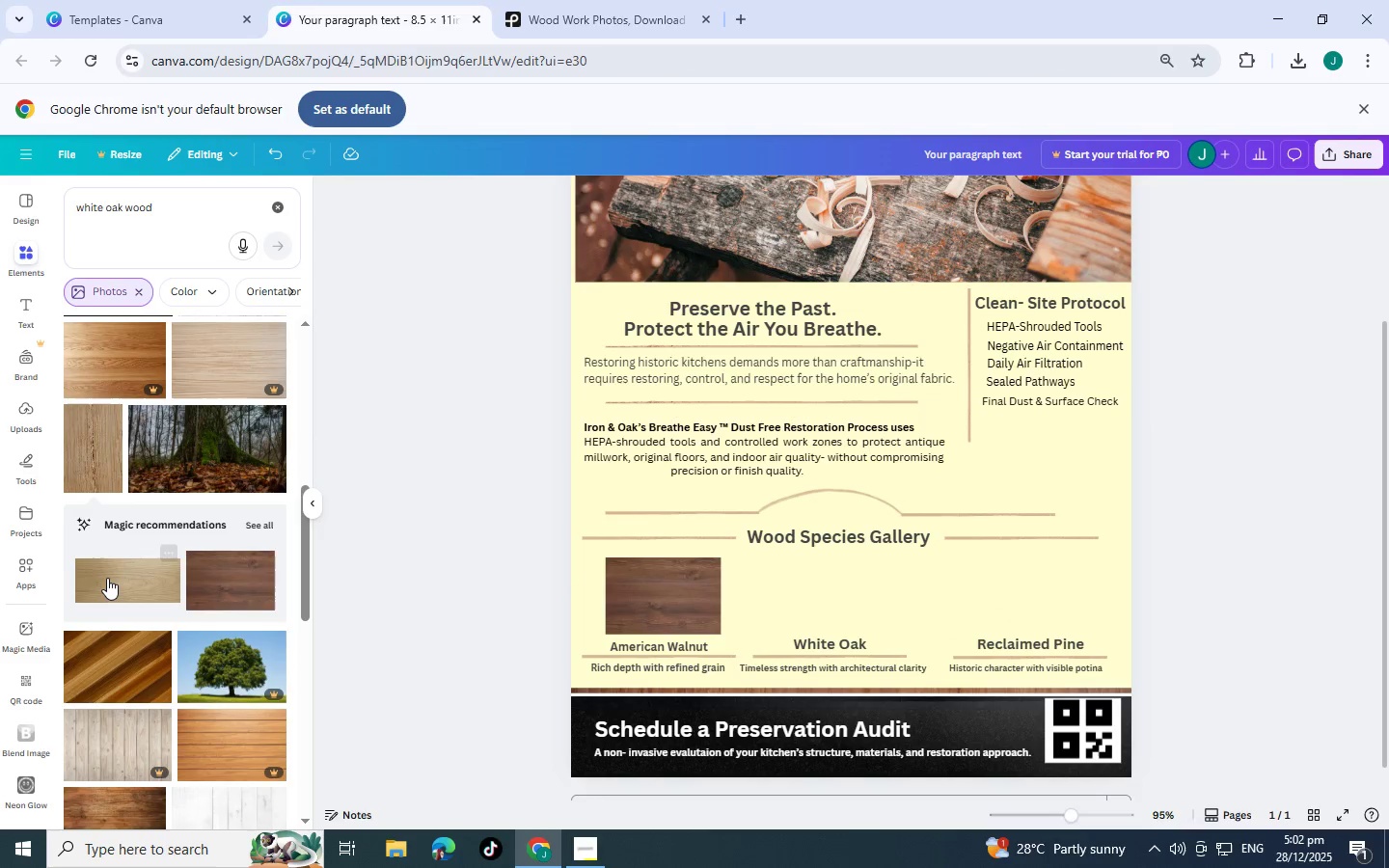 
left_click([107, 578])
 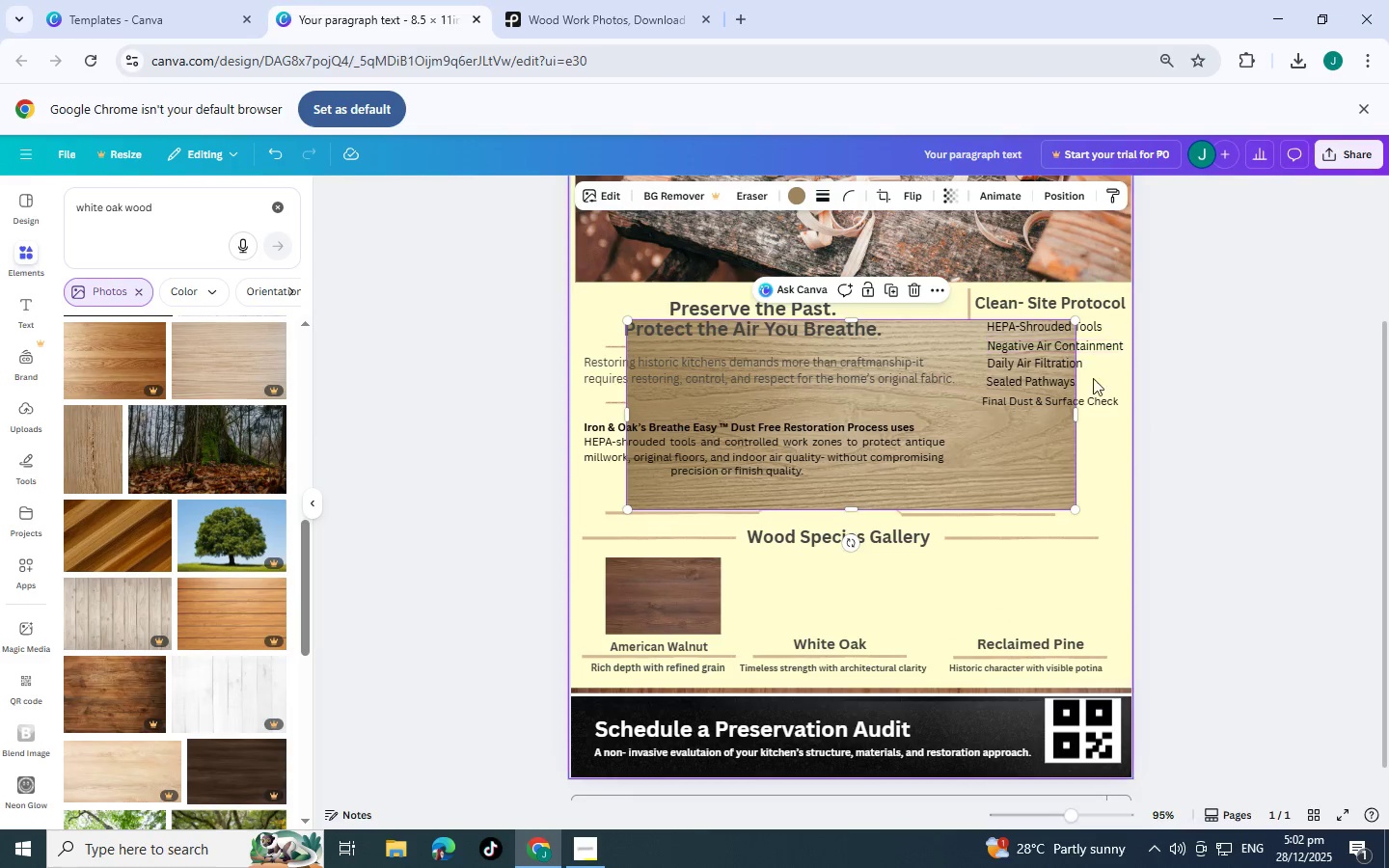 
left_click_drag(start_coordinate=[1074, 416], to_coordinate=[928, 410])
 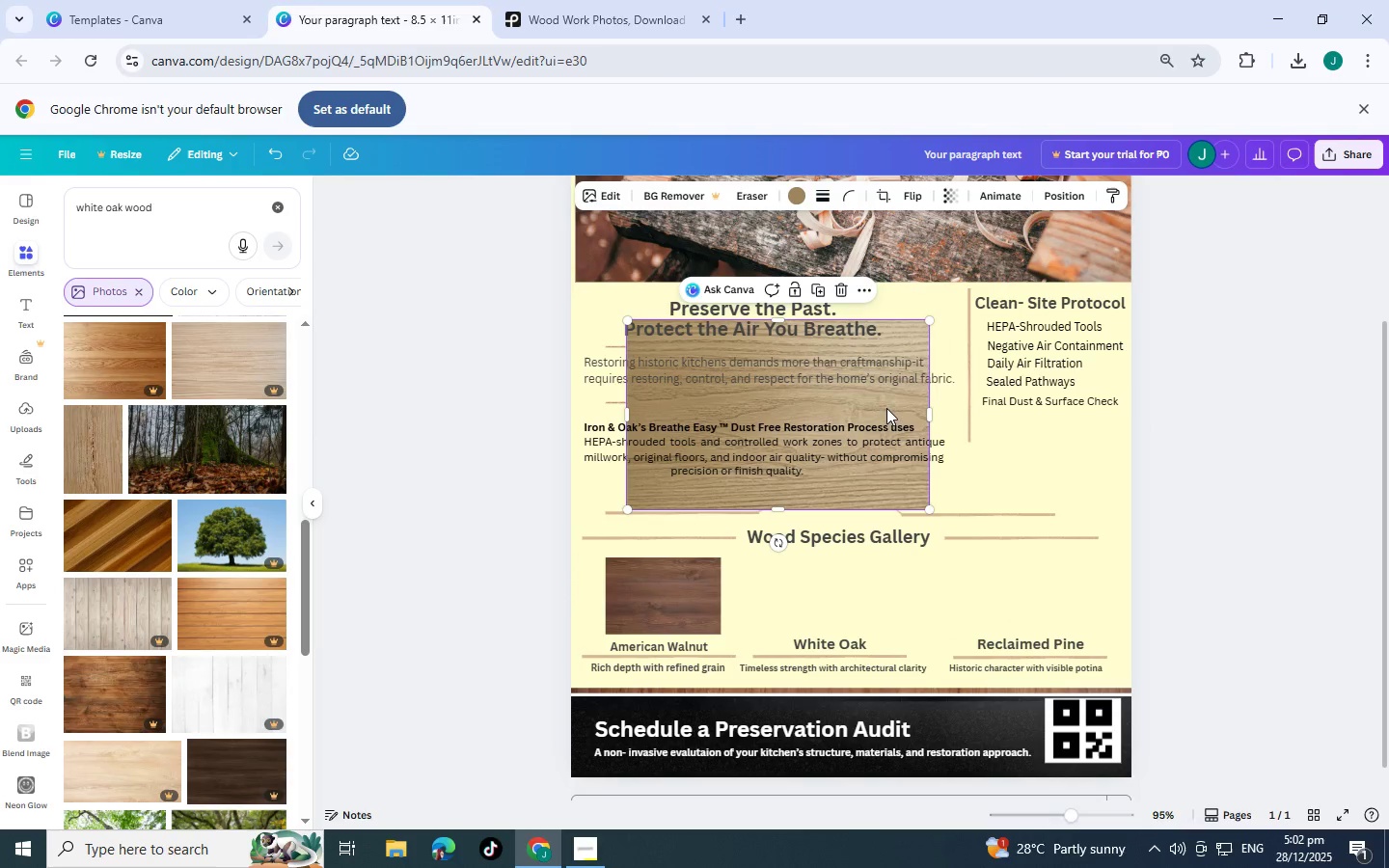 
left_click_drag(start_coordinate=[886, 408], to_coordinate=[859, 540])
 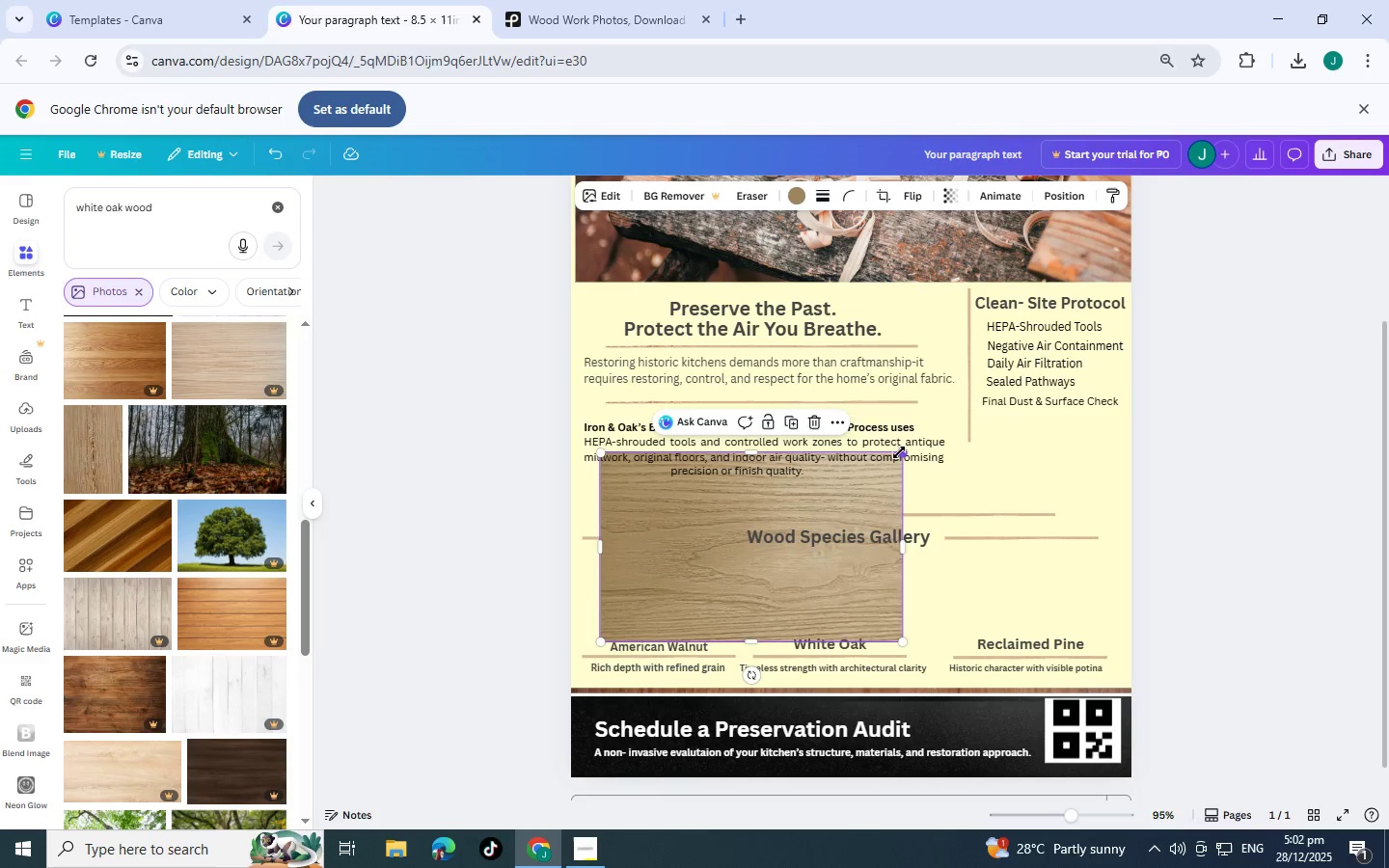 
left_click_drag(start_coordinate=[899, 453], to_coordinate=[726, 536])
 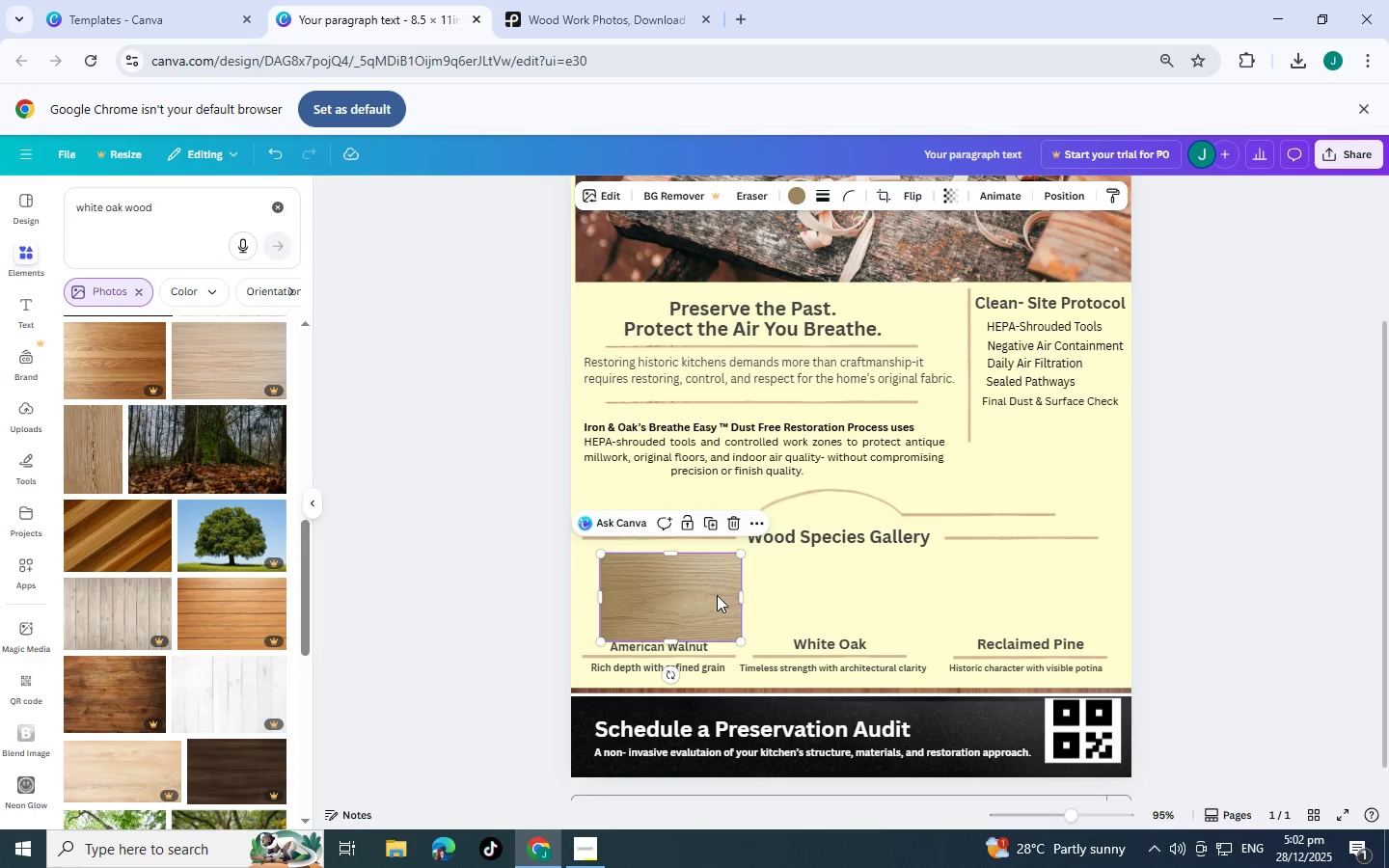 
left_click_drag(start_coordinate=[717, 595], to_coordinate=[878, 587])
 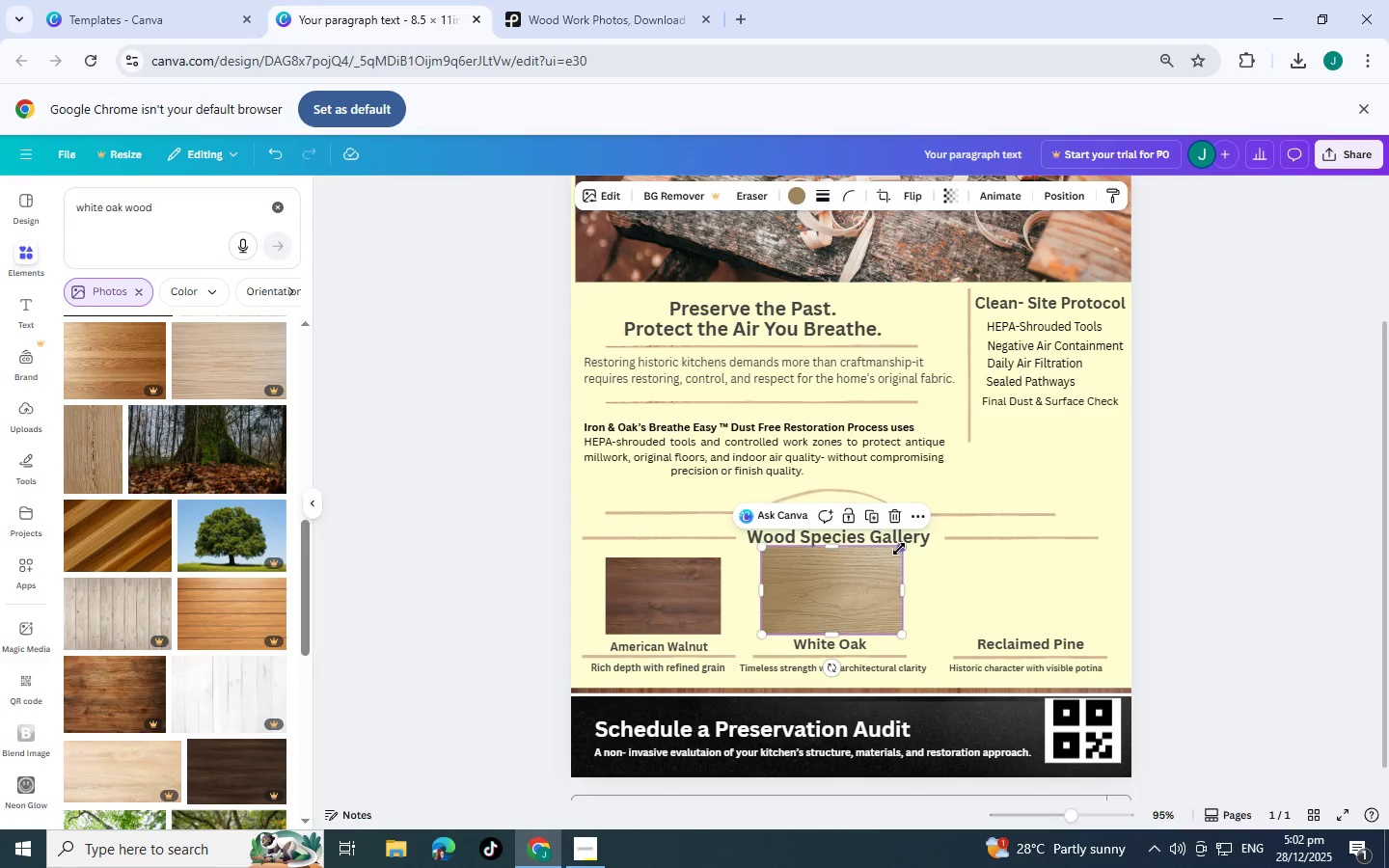 
left_click_drag(start_coordinate=[899, 549], to_coordinate=[878, 558])
 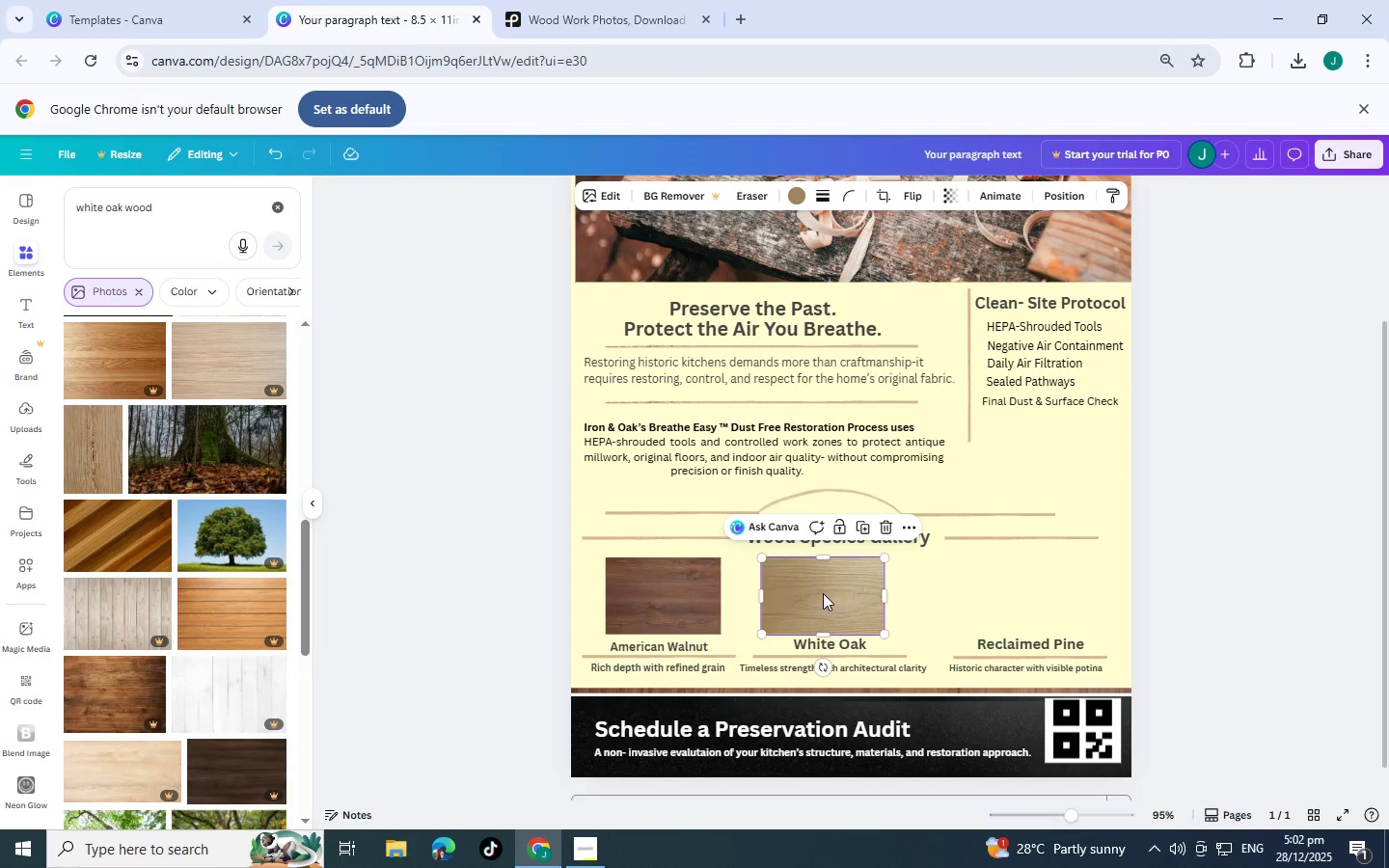 
left_click_drag(start_coordinate=[823, 593], to_coordinate=[833, 593])
 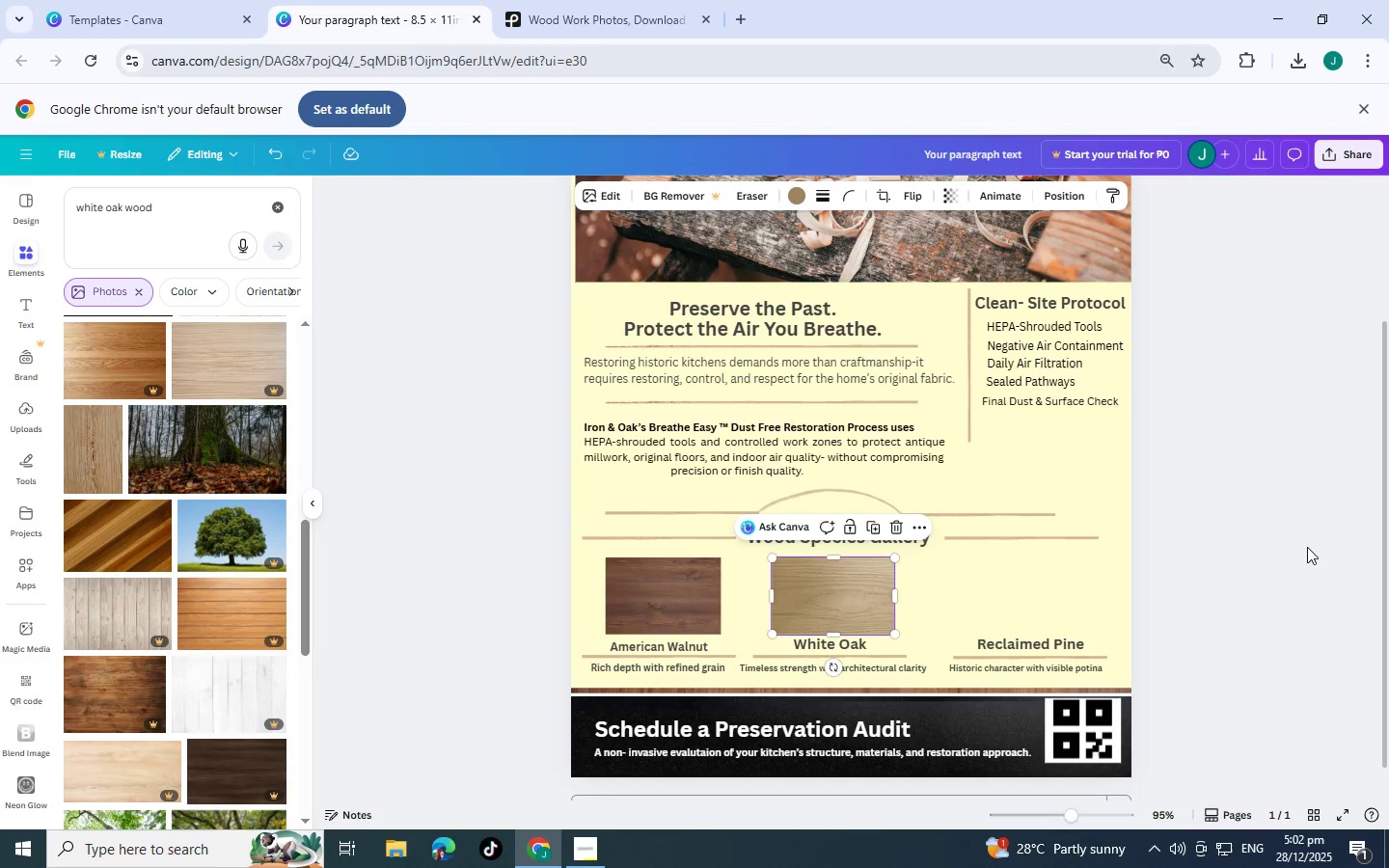 
left_click([1307, 547])
 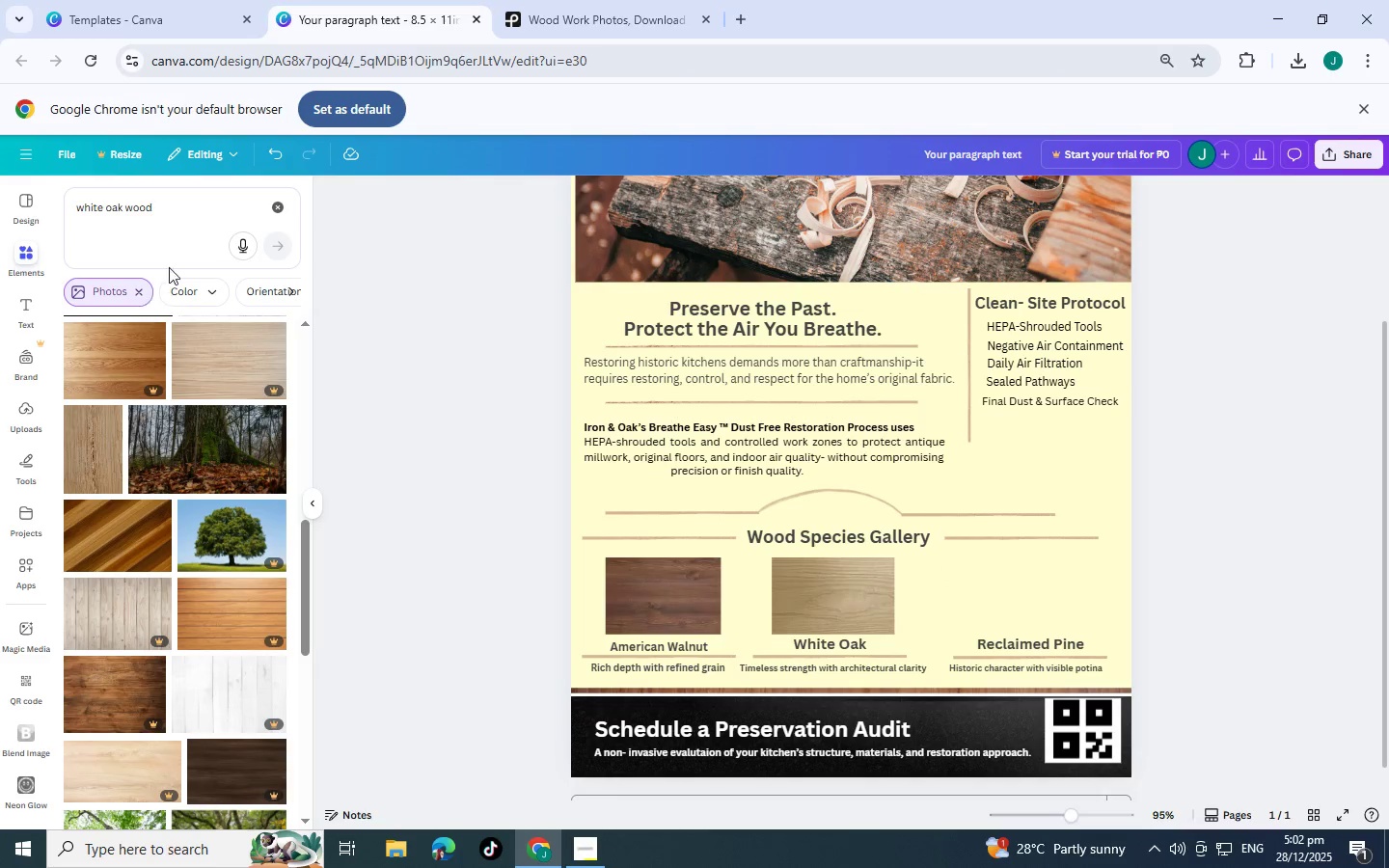 
left_click_drag(start_coordinate=[188, 223], to_coordinate=[52, 200])
 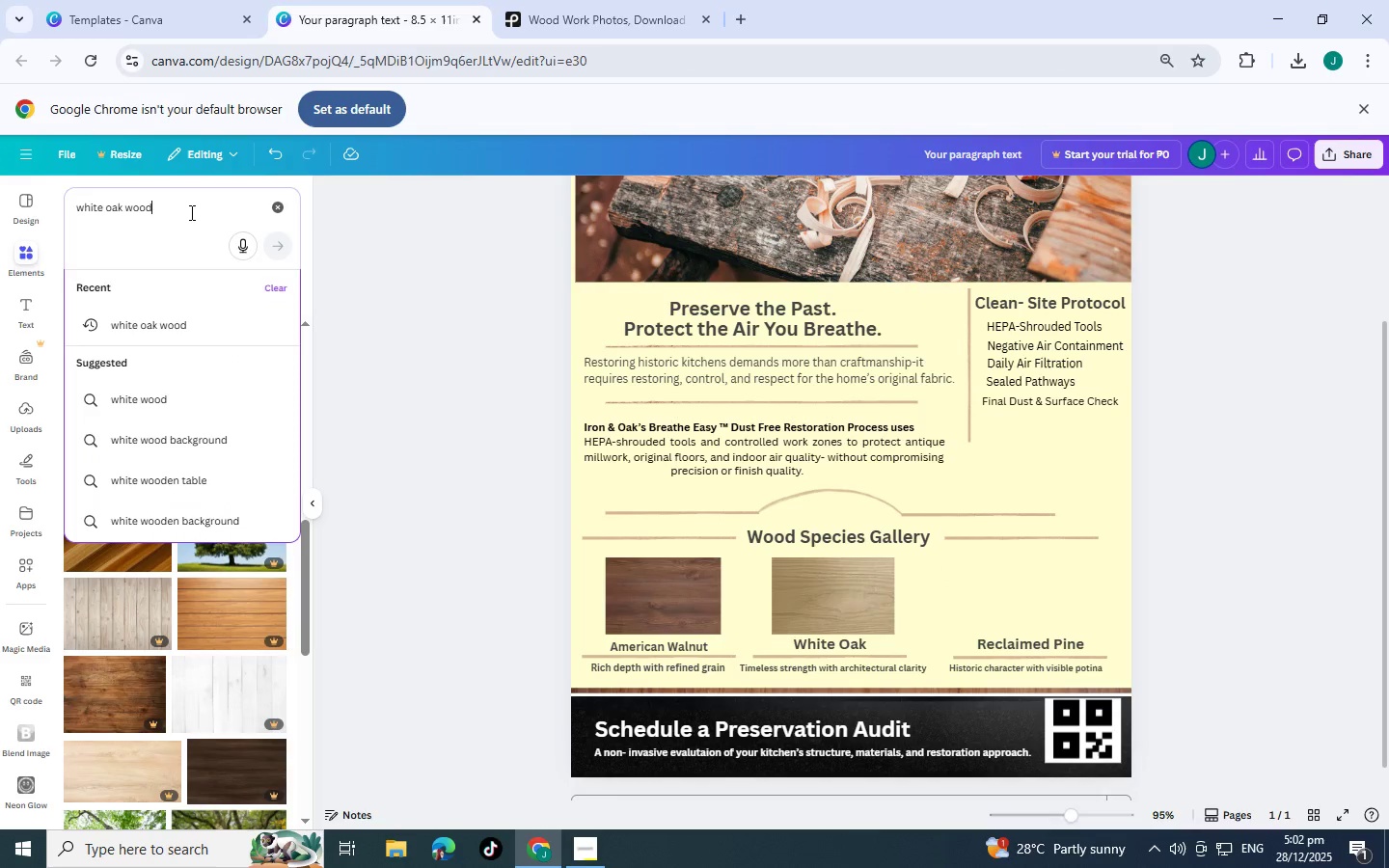 
left_click_drag(start_coordinate=[190, 212], to_coordinate=[41, 198])
 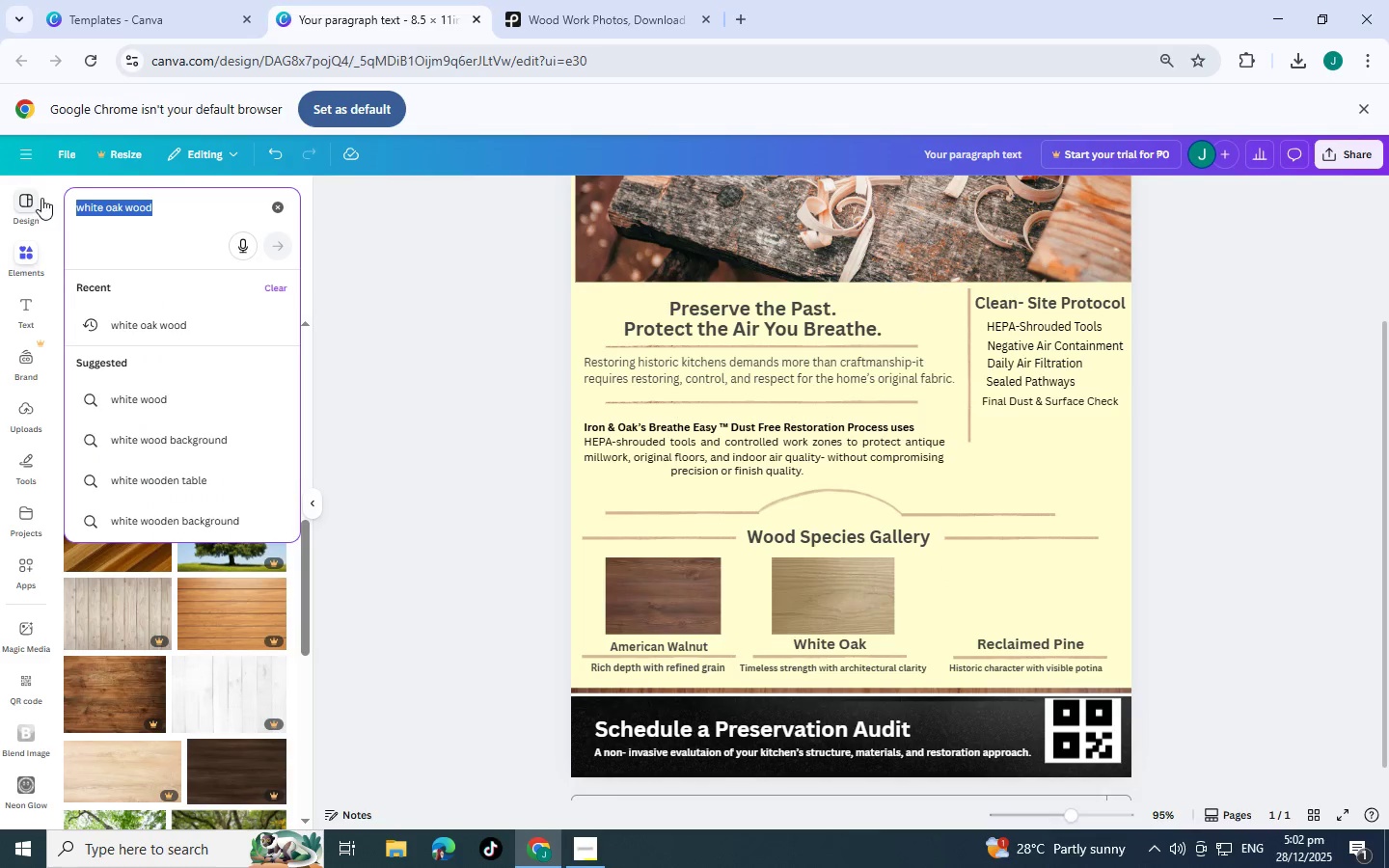 
type(reclaimed pine)
 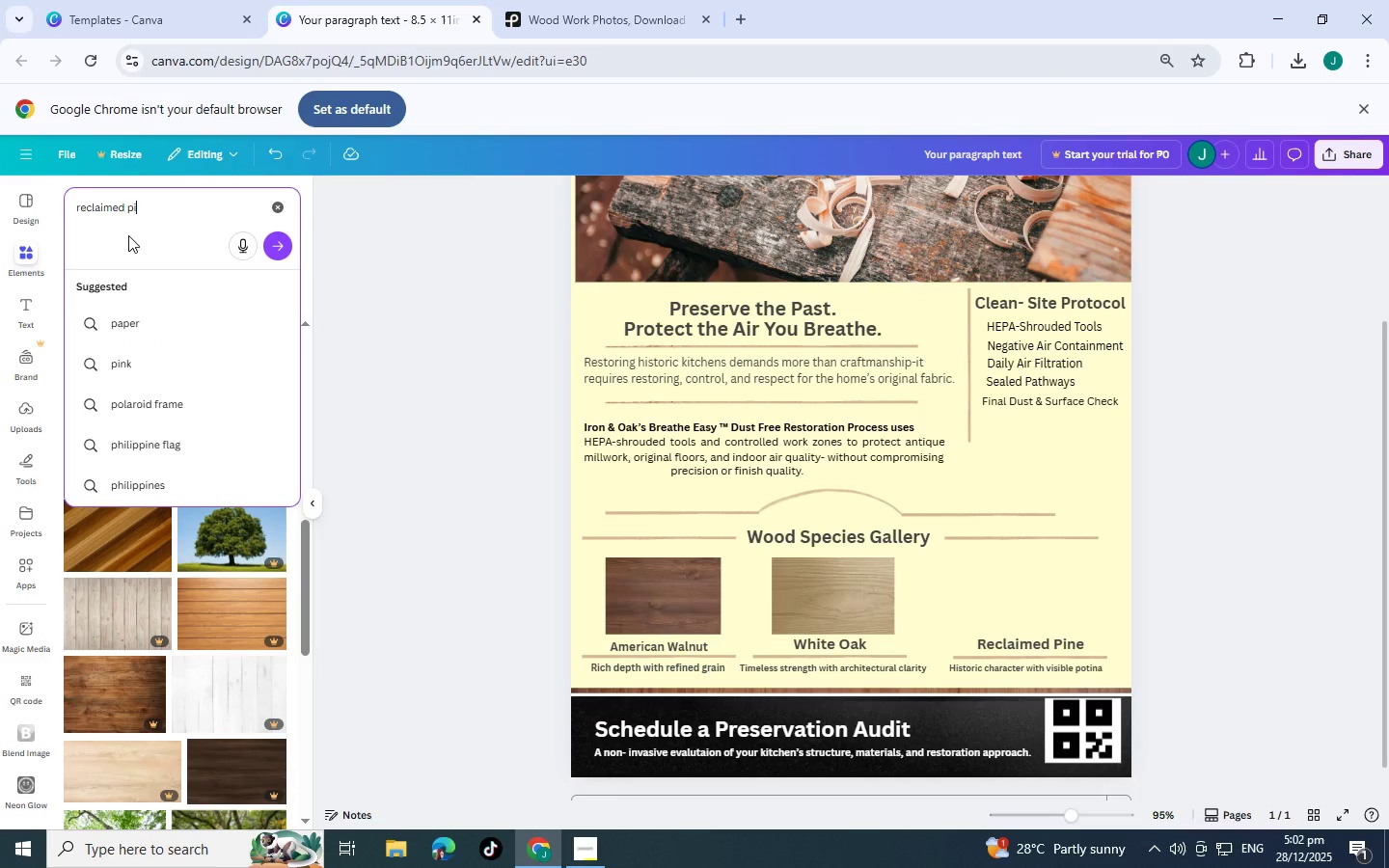 
key(Enter)
 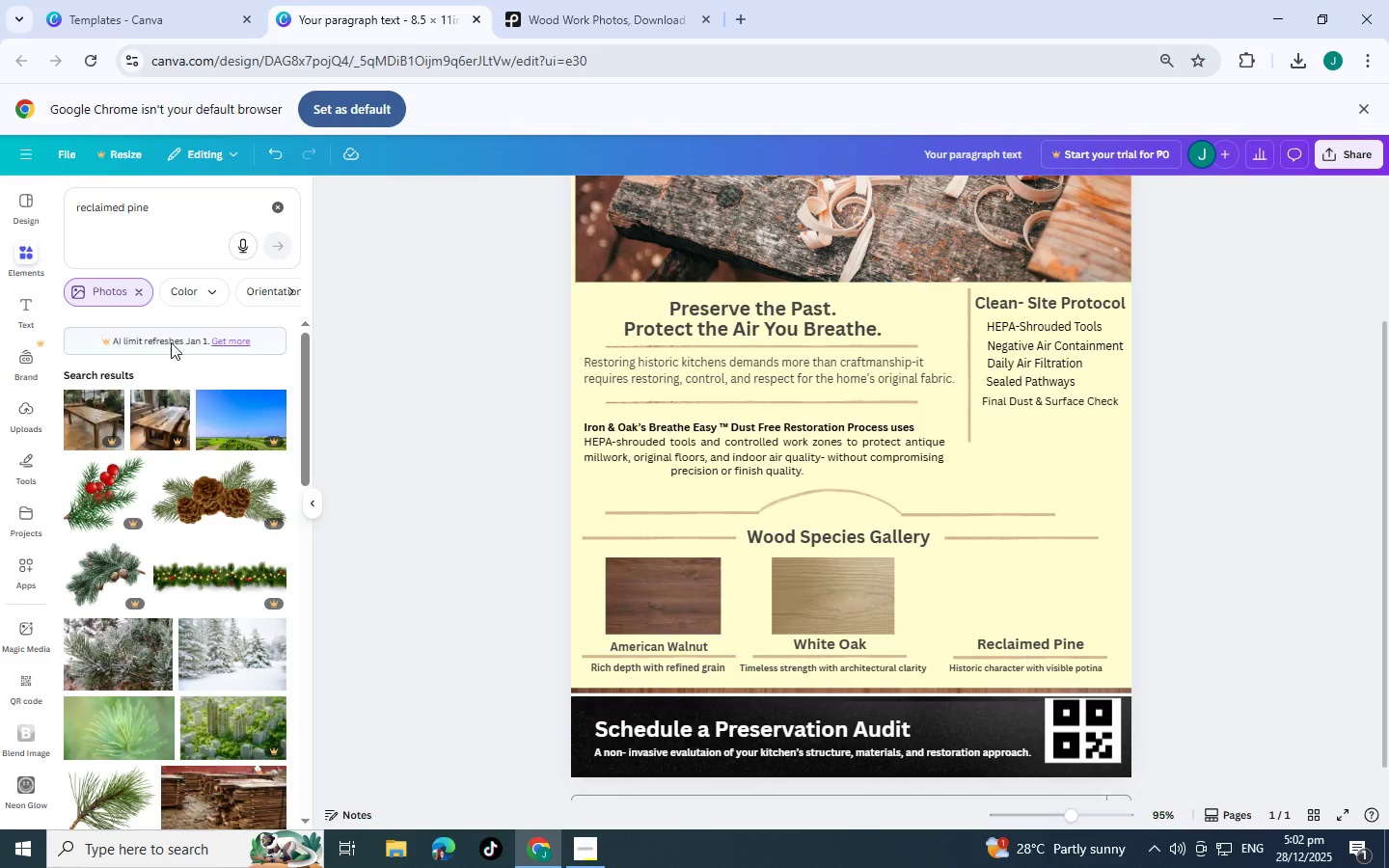 
left_click([189, 203])
 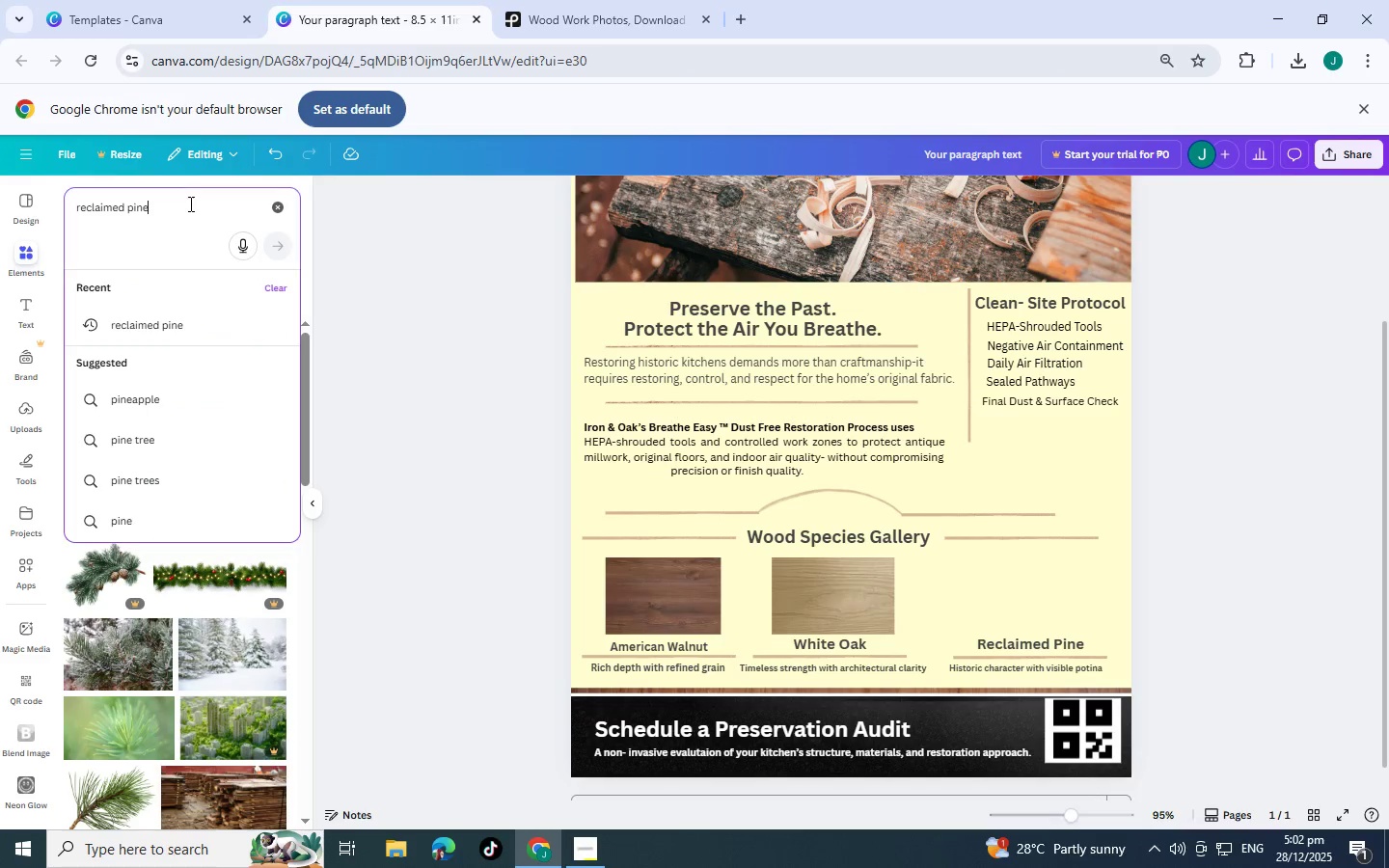 
type( wood)
 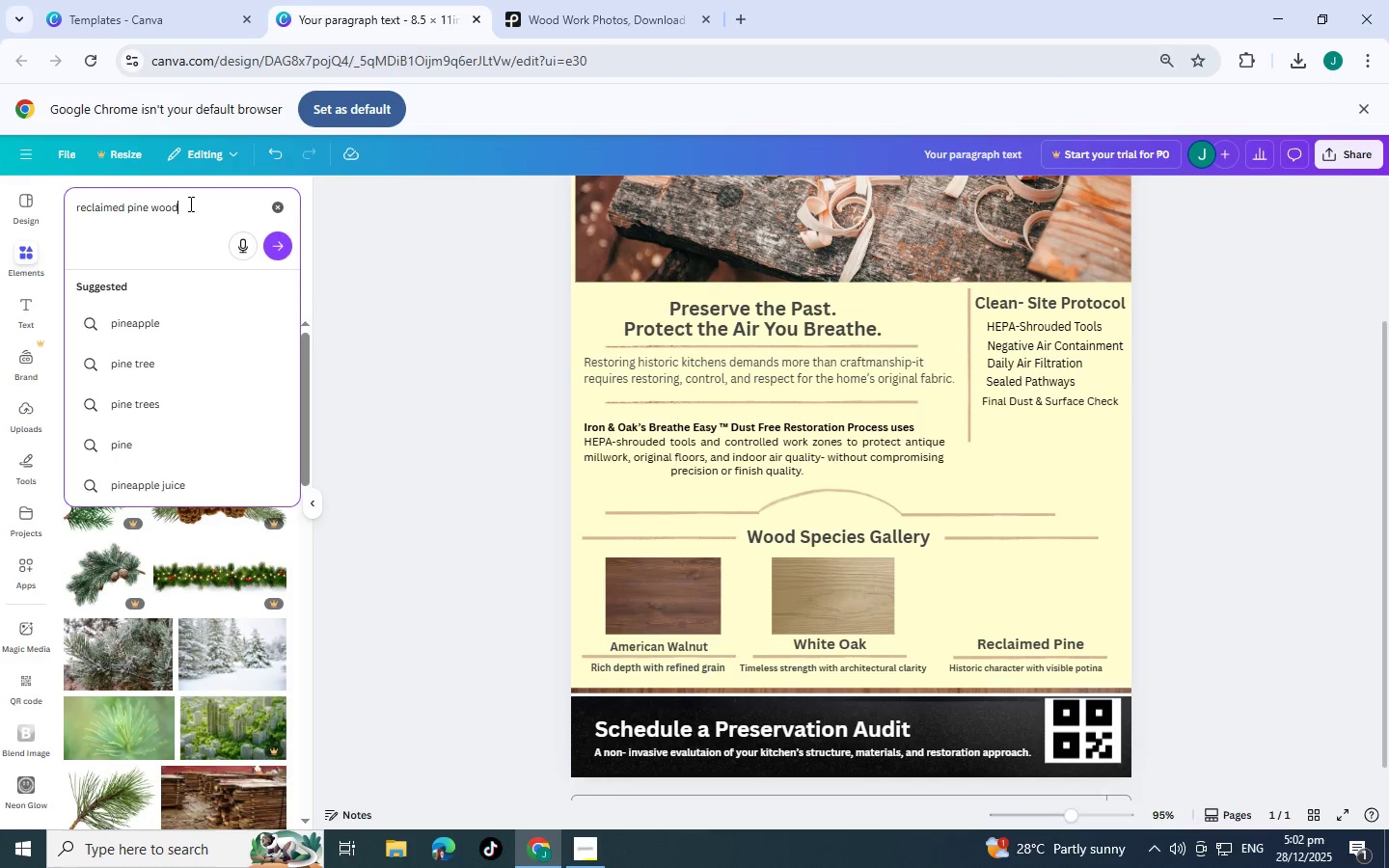 
key(Enter)
 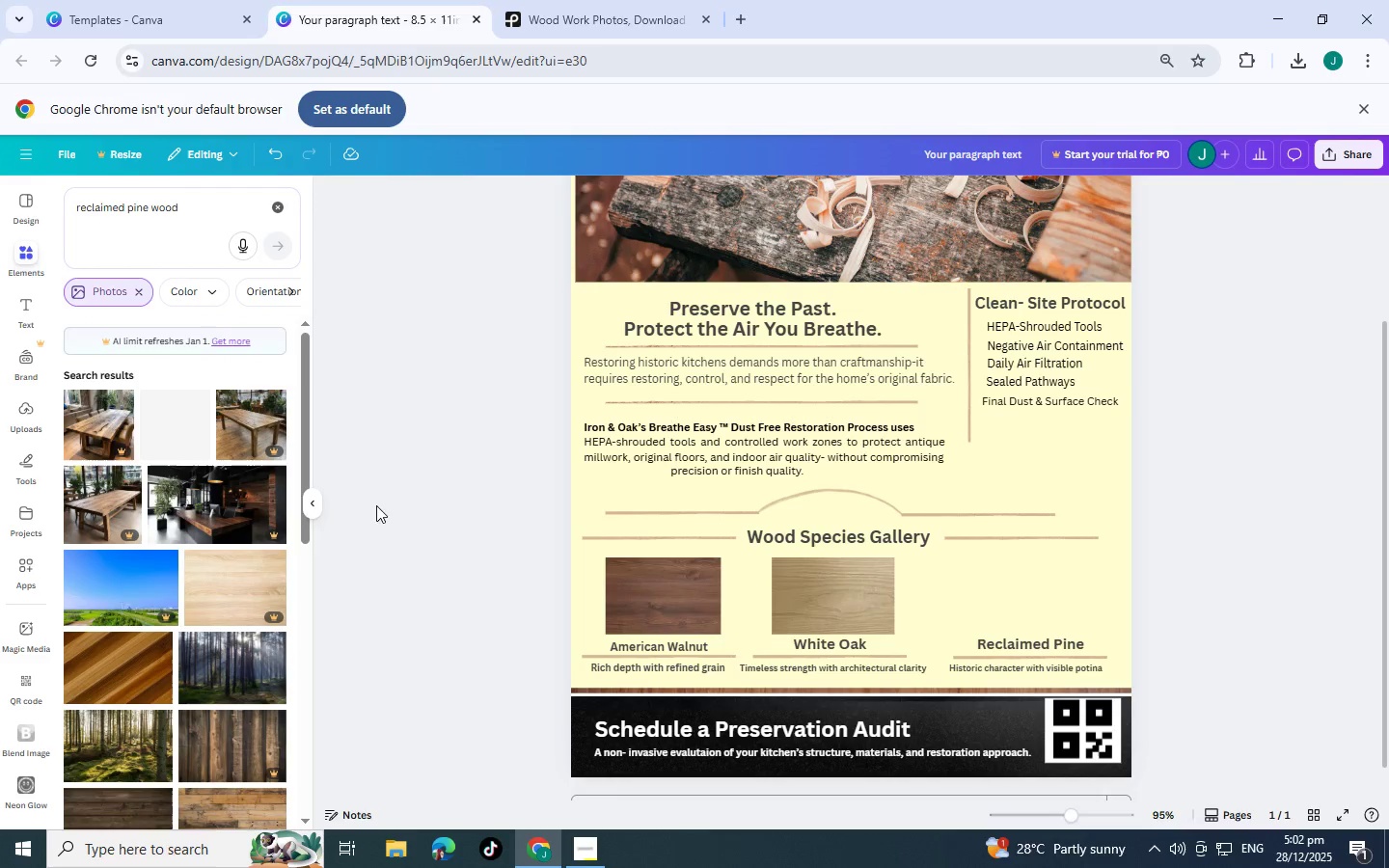 
scroll: coordinate [223, 579], scroll_direction: down, amount: 7.0
 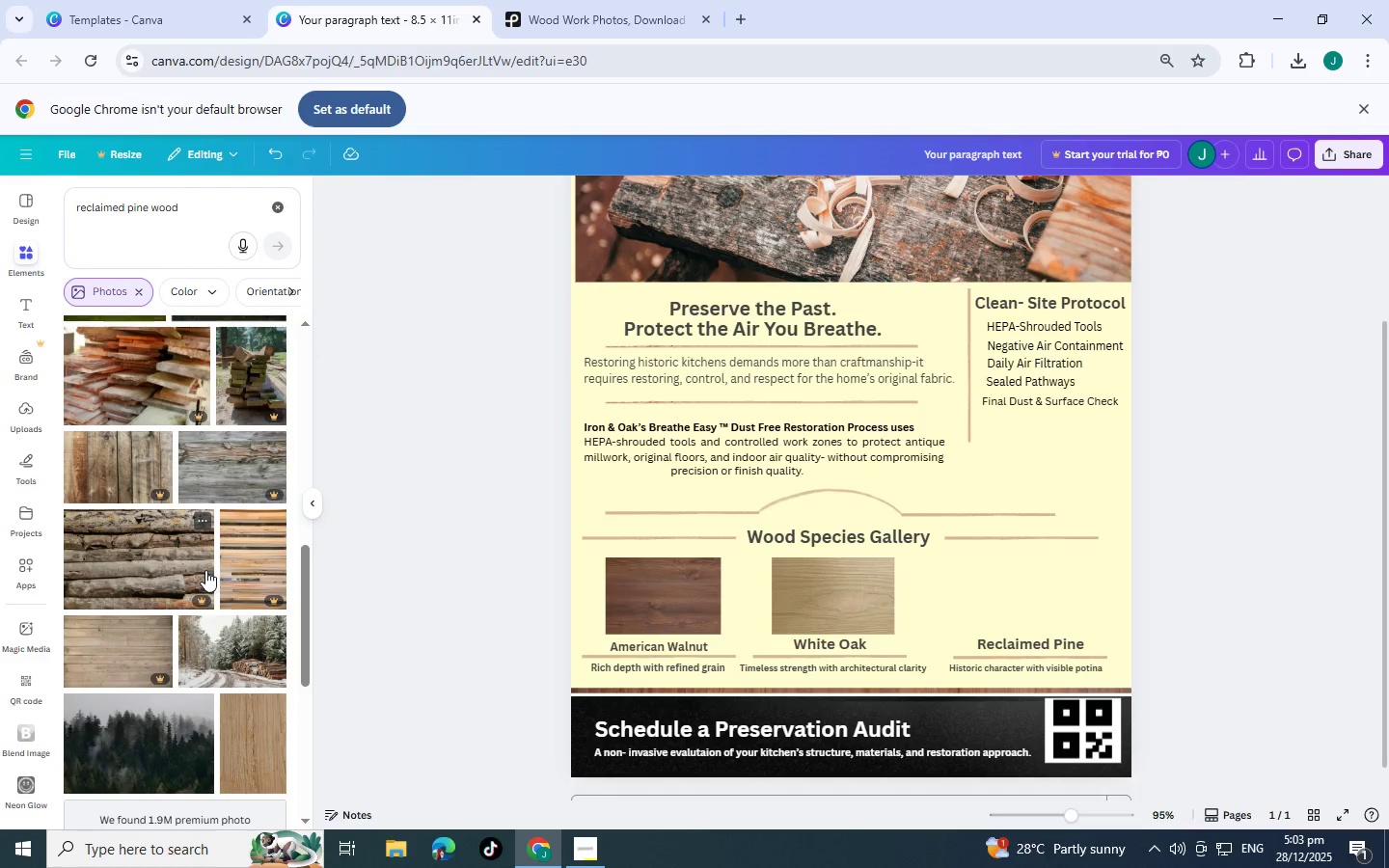 
scroll: coordinate [219, 507], scroll_direction: down, amount: 10.0
 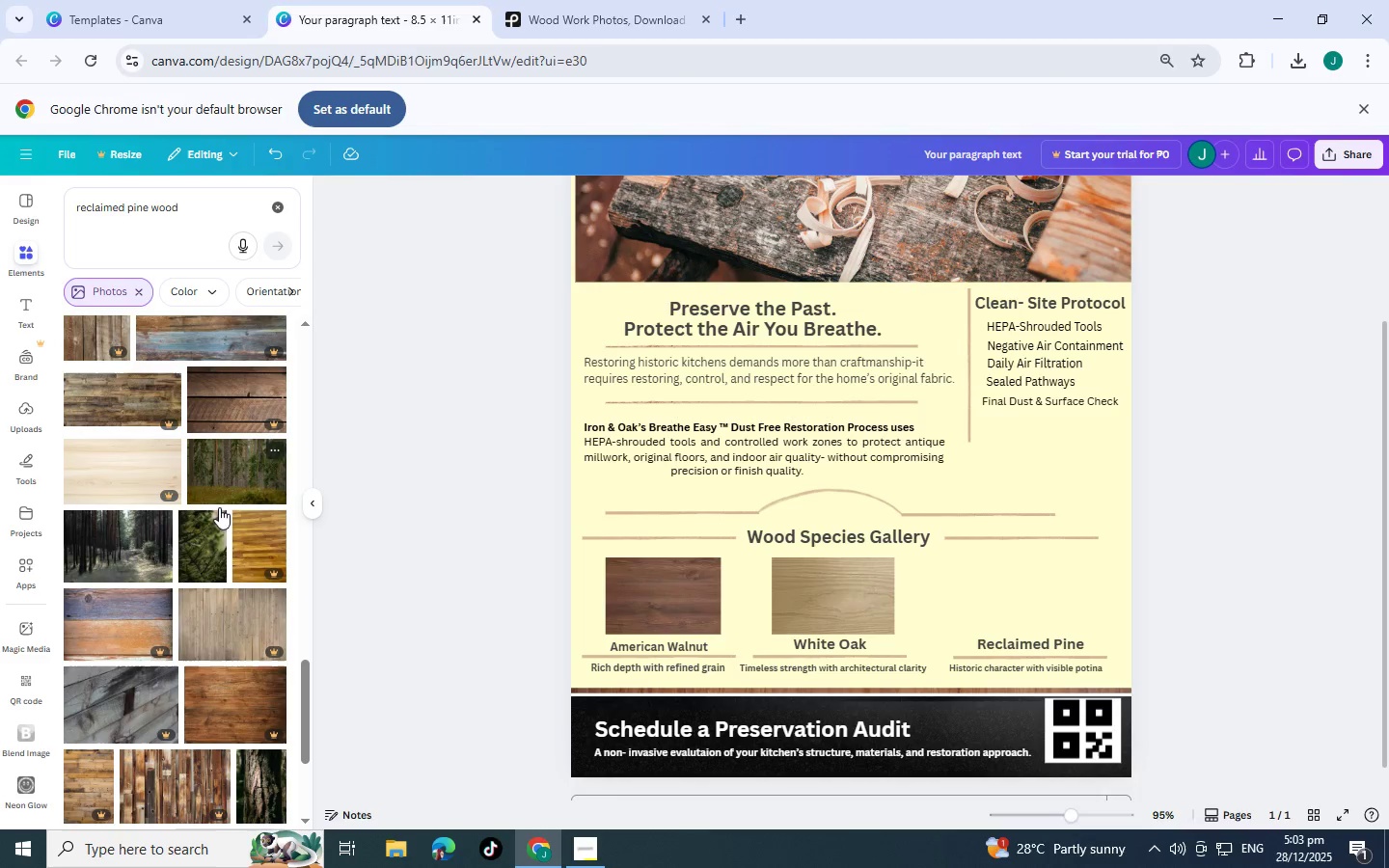 
scroll: coordinate [235, 724], scroll_direction: down, amount: 9.0
 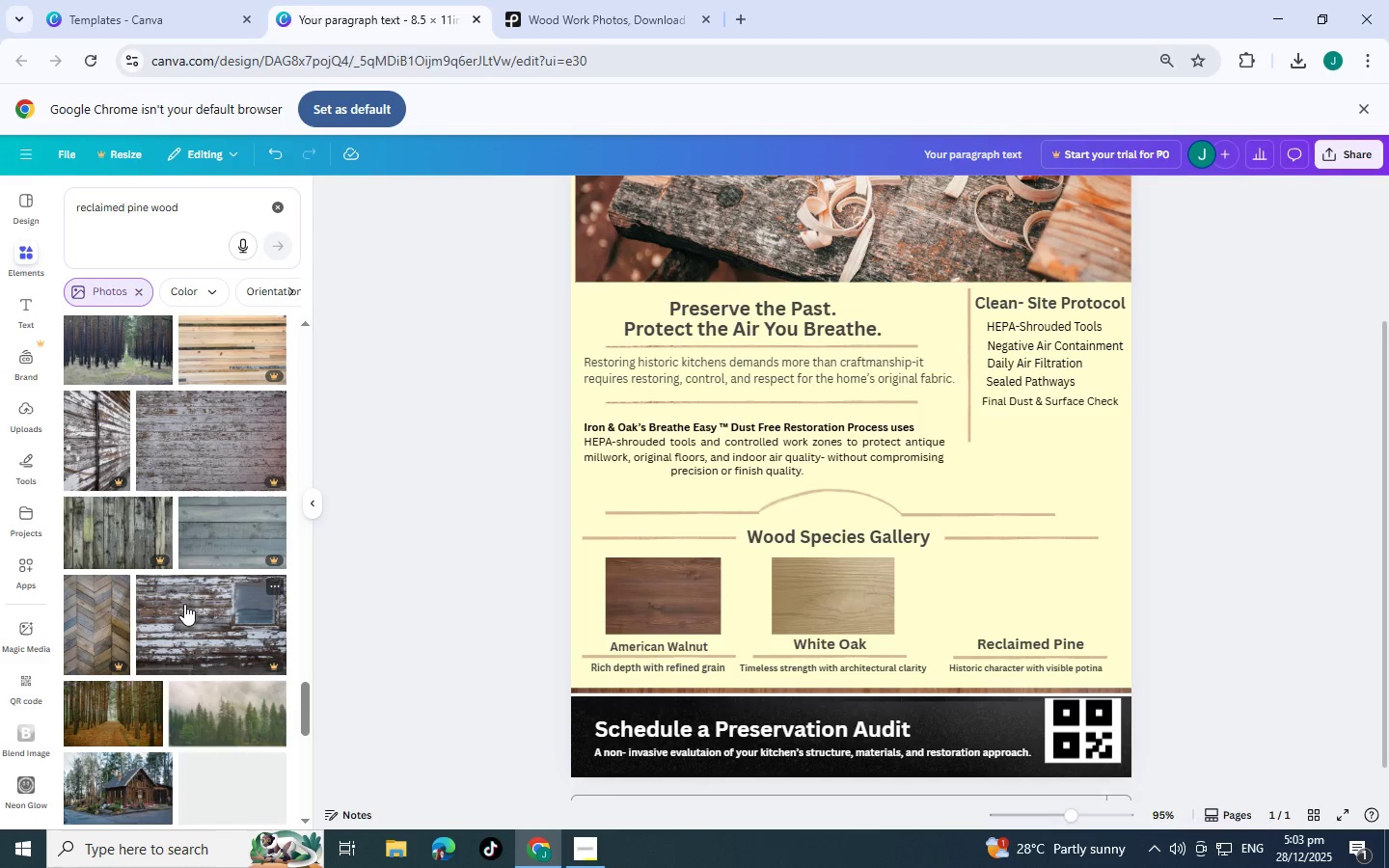 
scroll: coordinate [200, 494], scroll_direction: down, amount: 9.0
 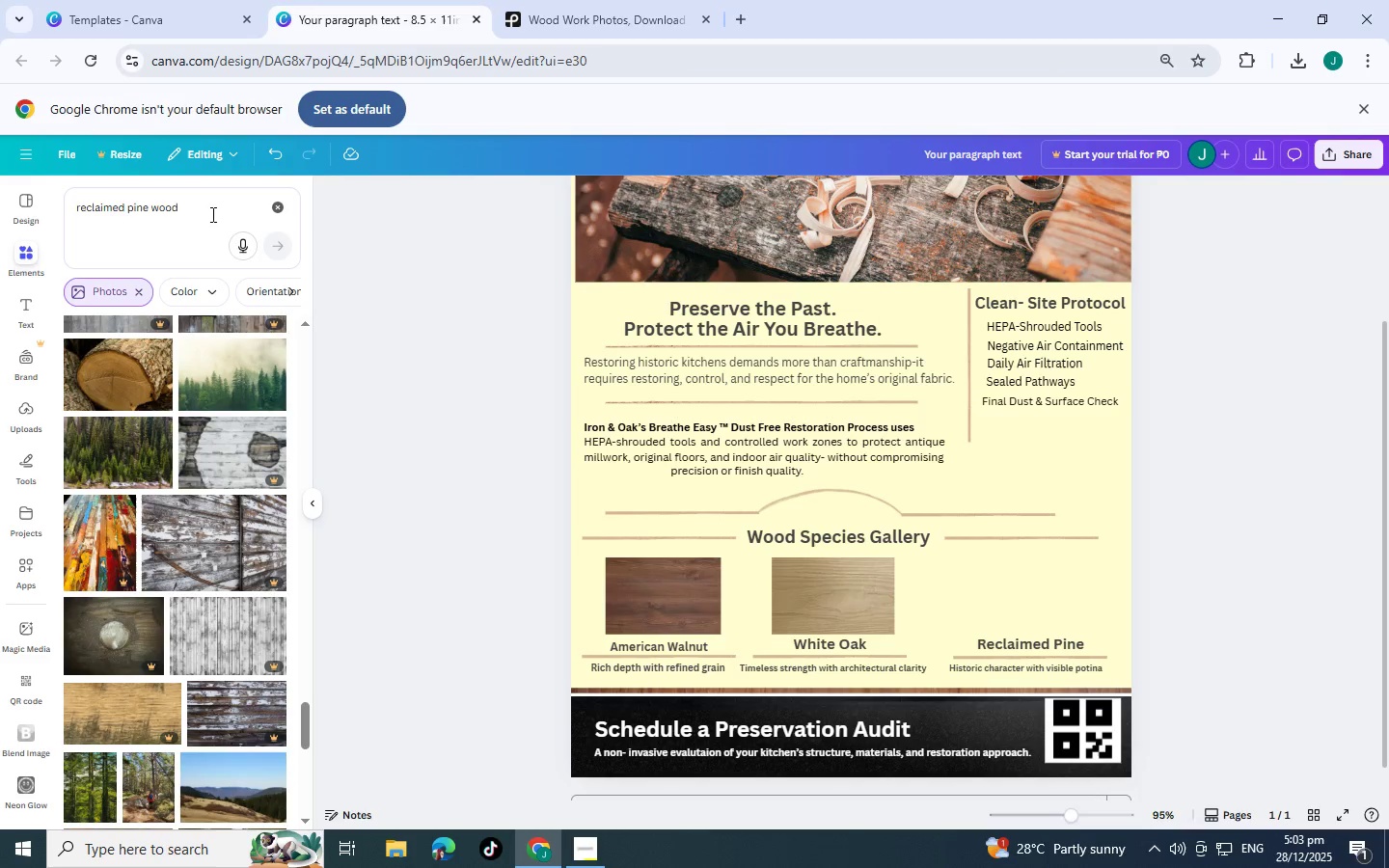 
left_click_drag(start_coordinate=[211, 214], to_coordinate=[0, 194])
 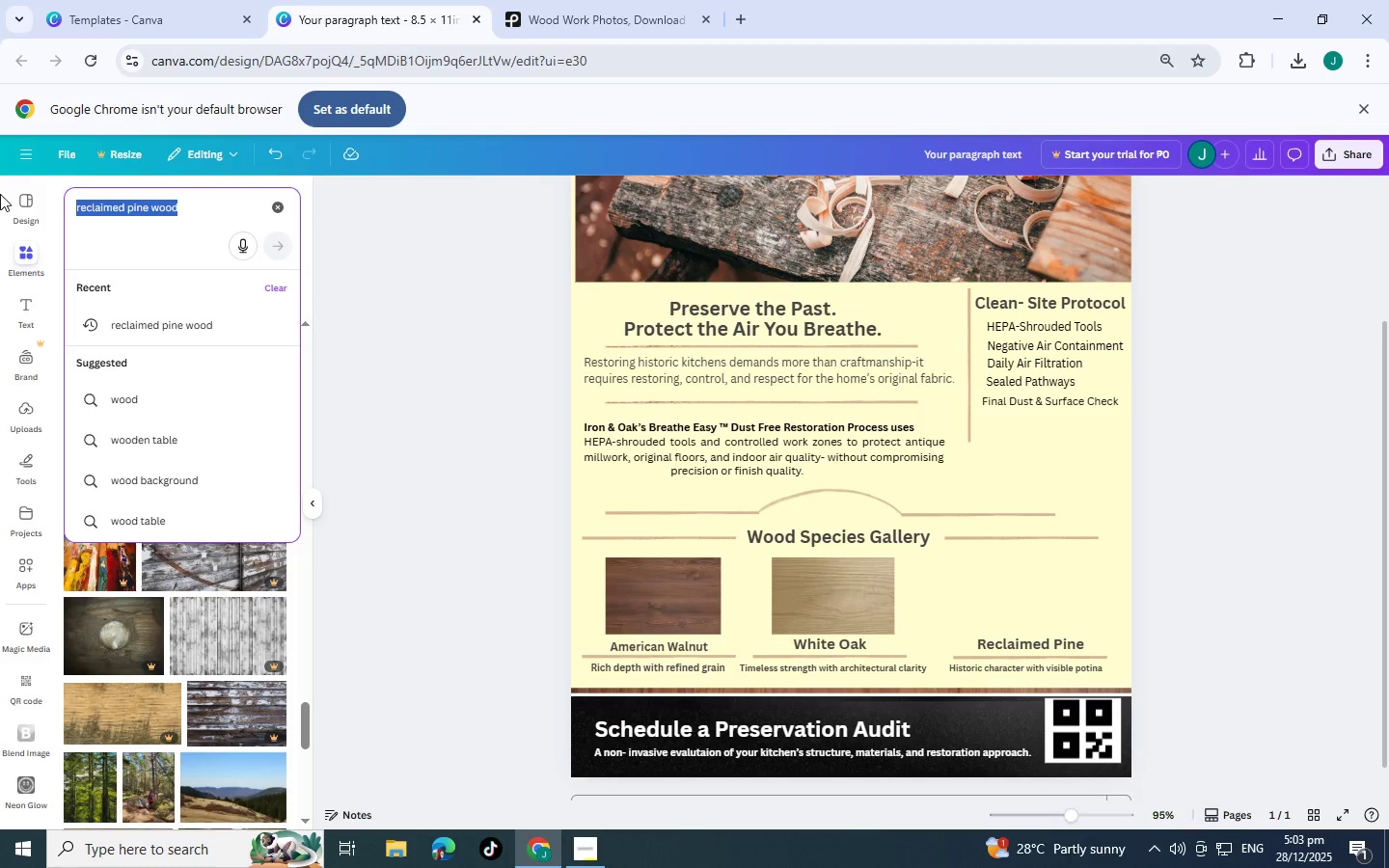 
type(pine wood)
 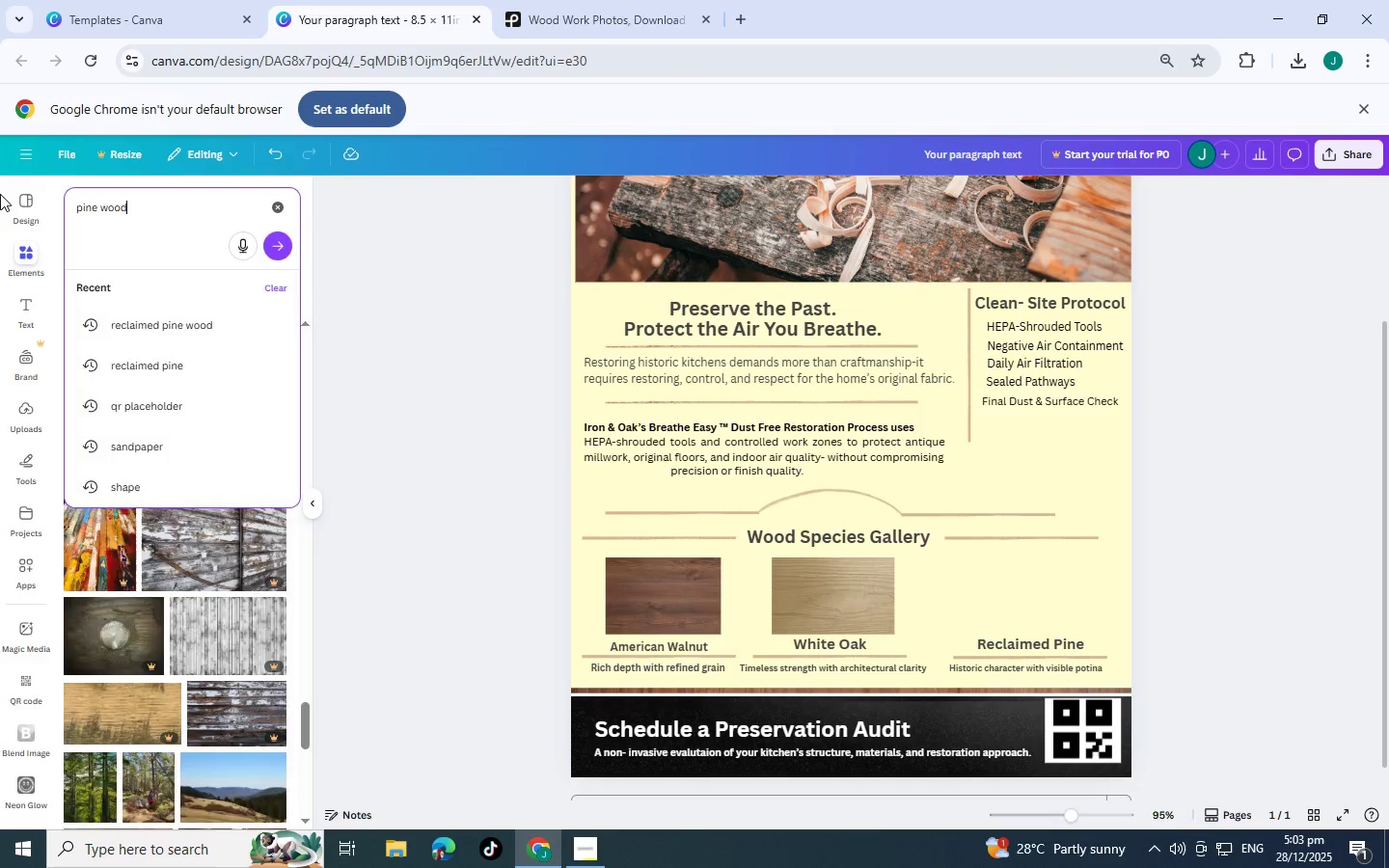 
key(Enter)
 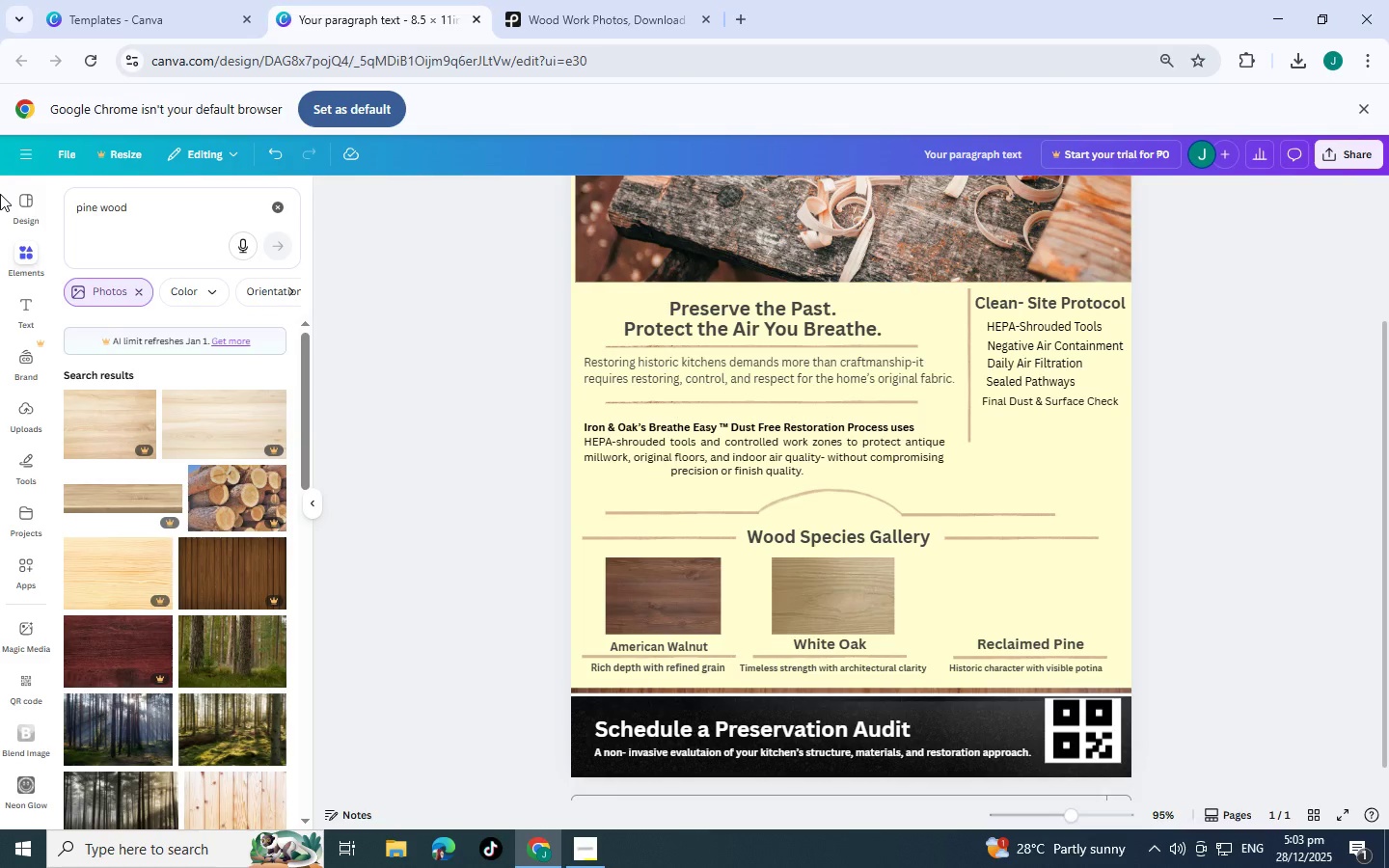 
scroll: coordinate [190, 553], scroll_direction: down, amount: 9.0
 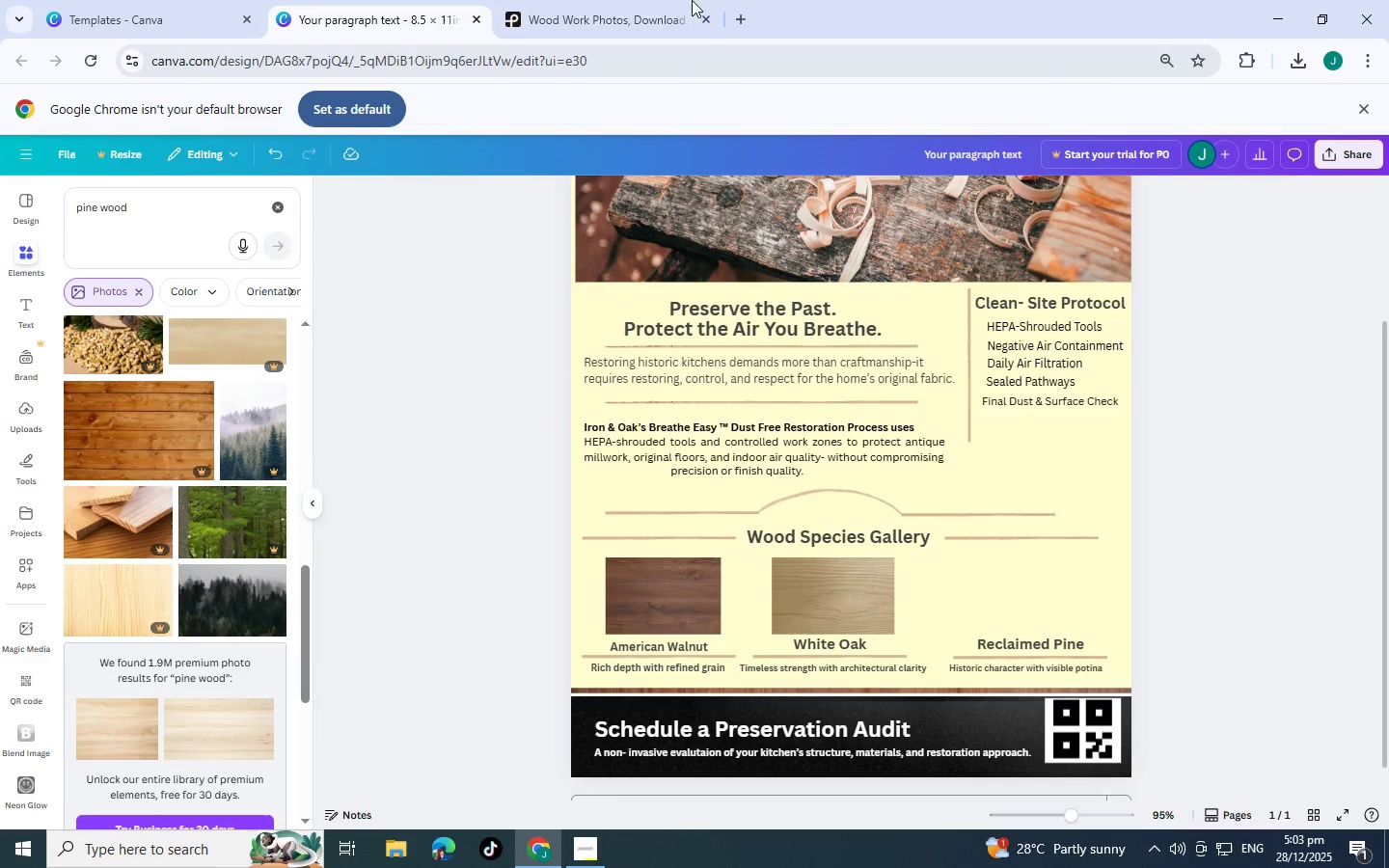 
left_click([617, 10])
 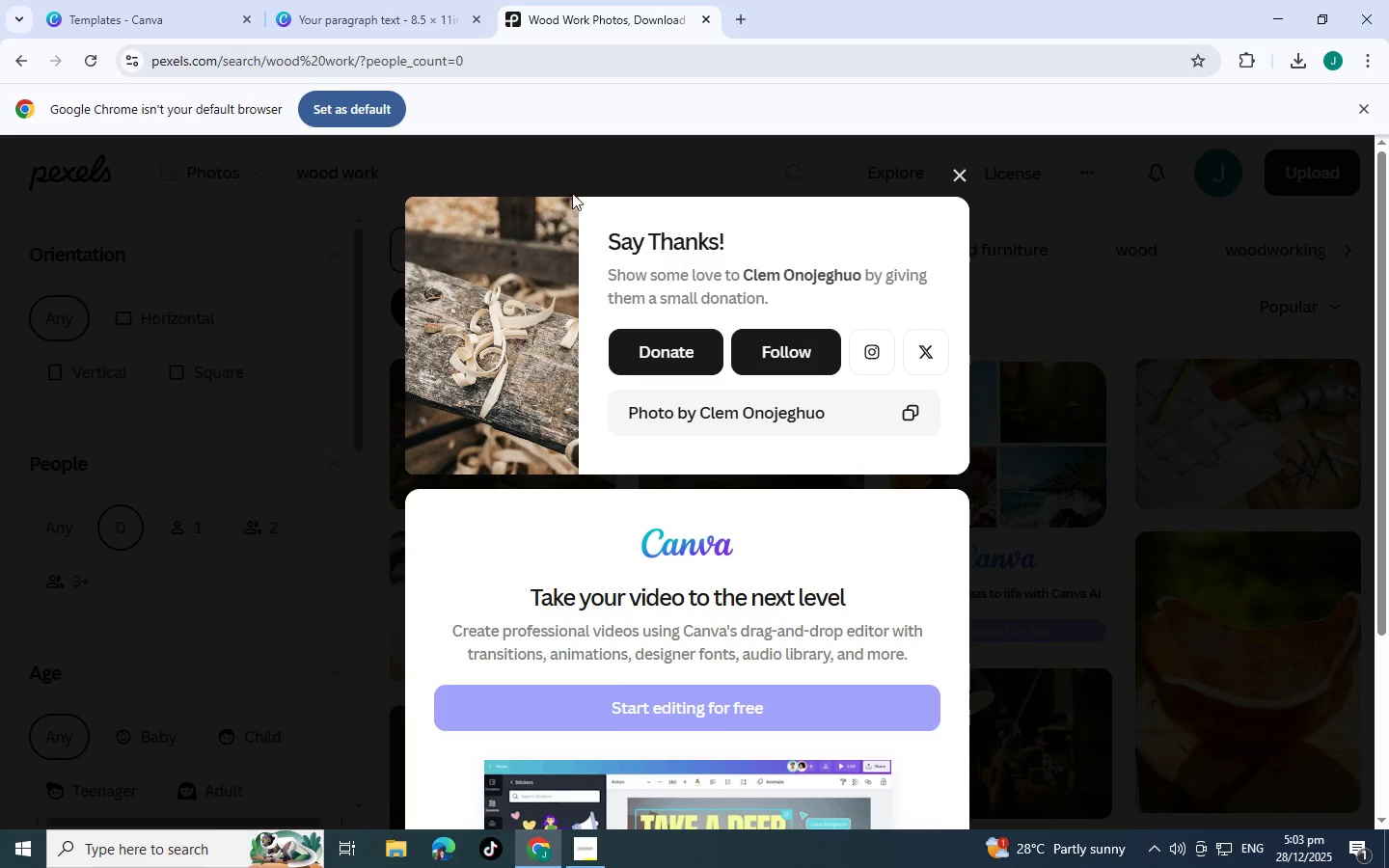 
left_click([960, 171])
 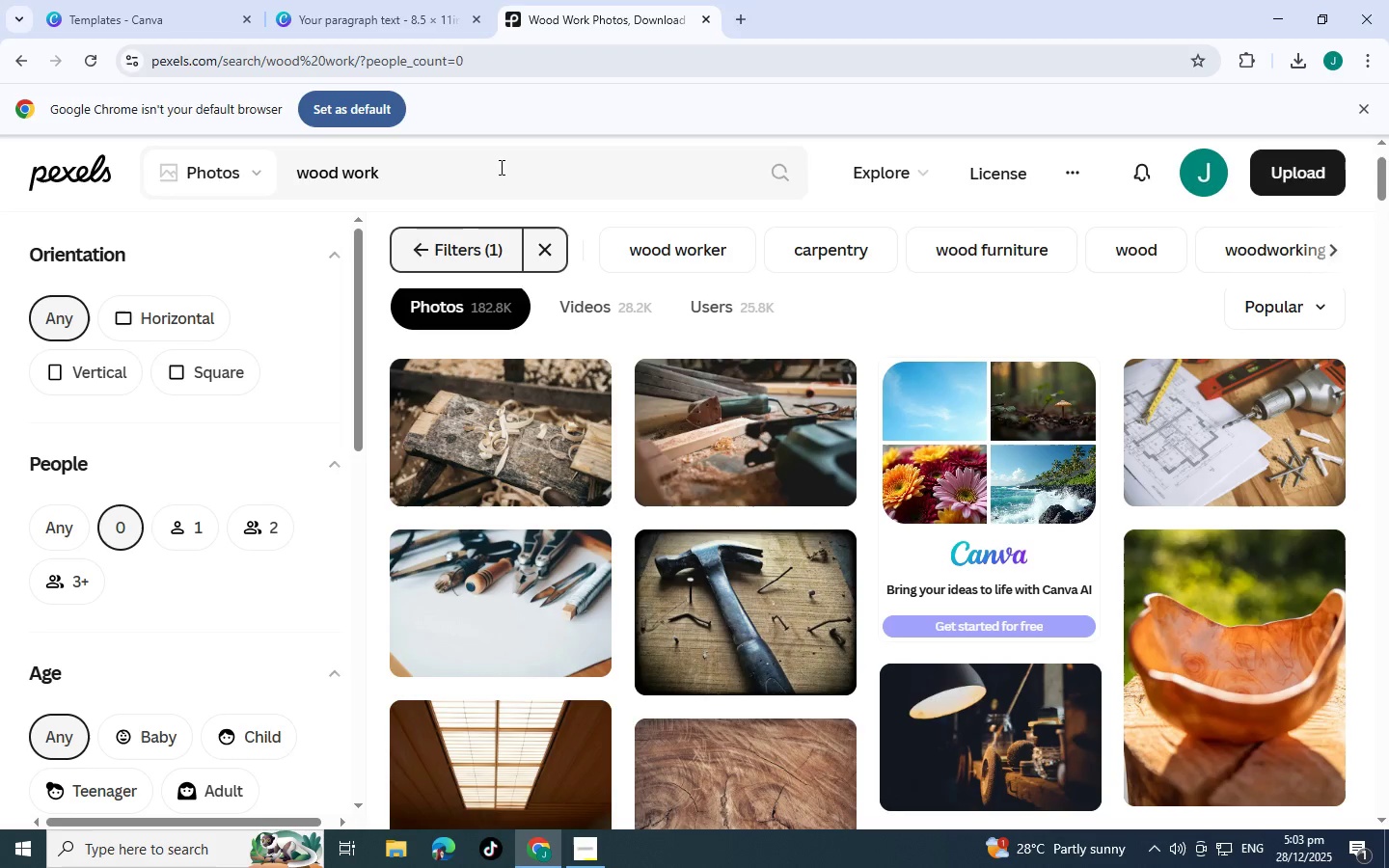 
left_click_drag(start_coordinate=[493, 169], to_coordinate=[21, 157])
 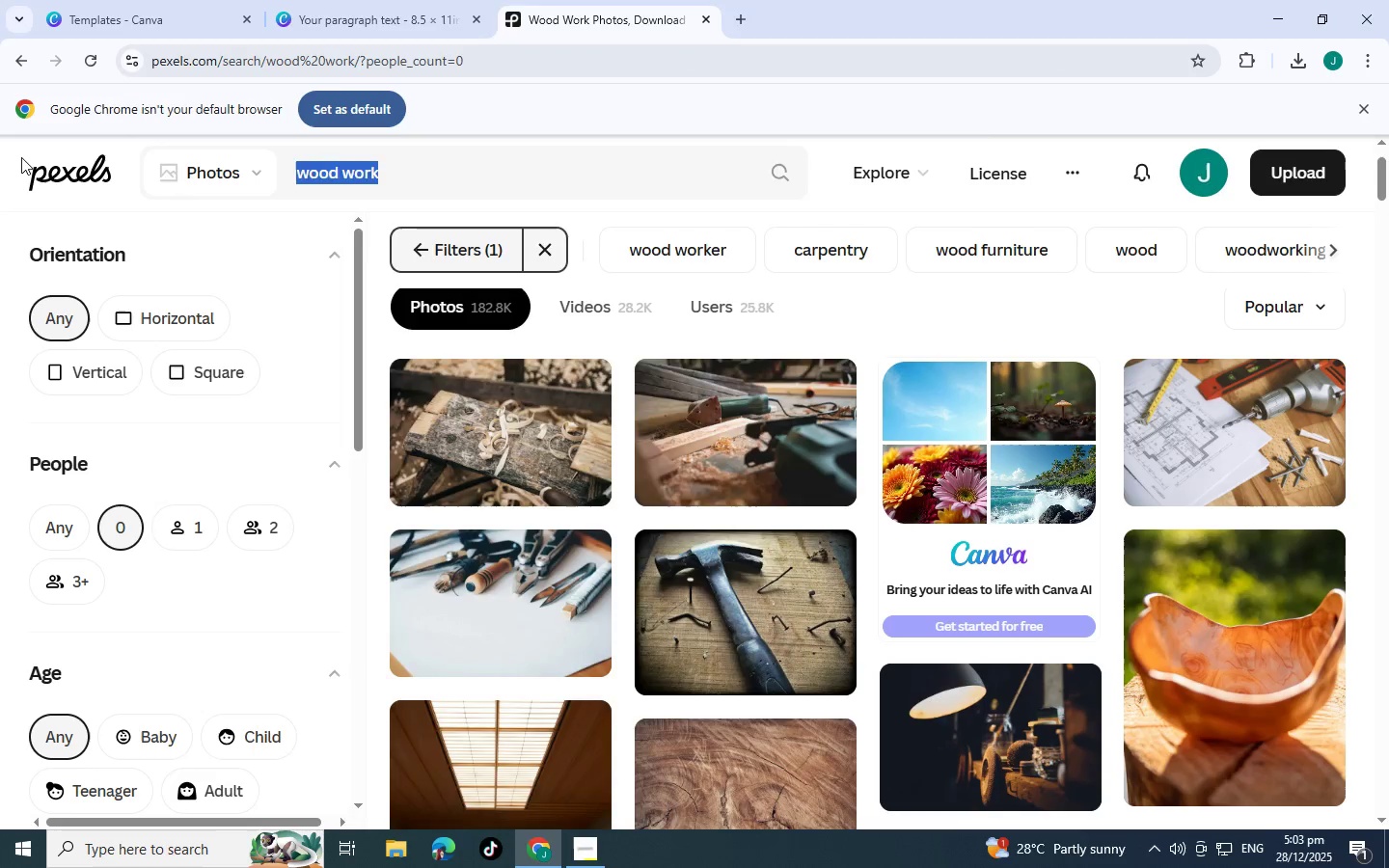 
type(reclaimed pine wood)
 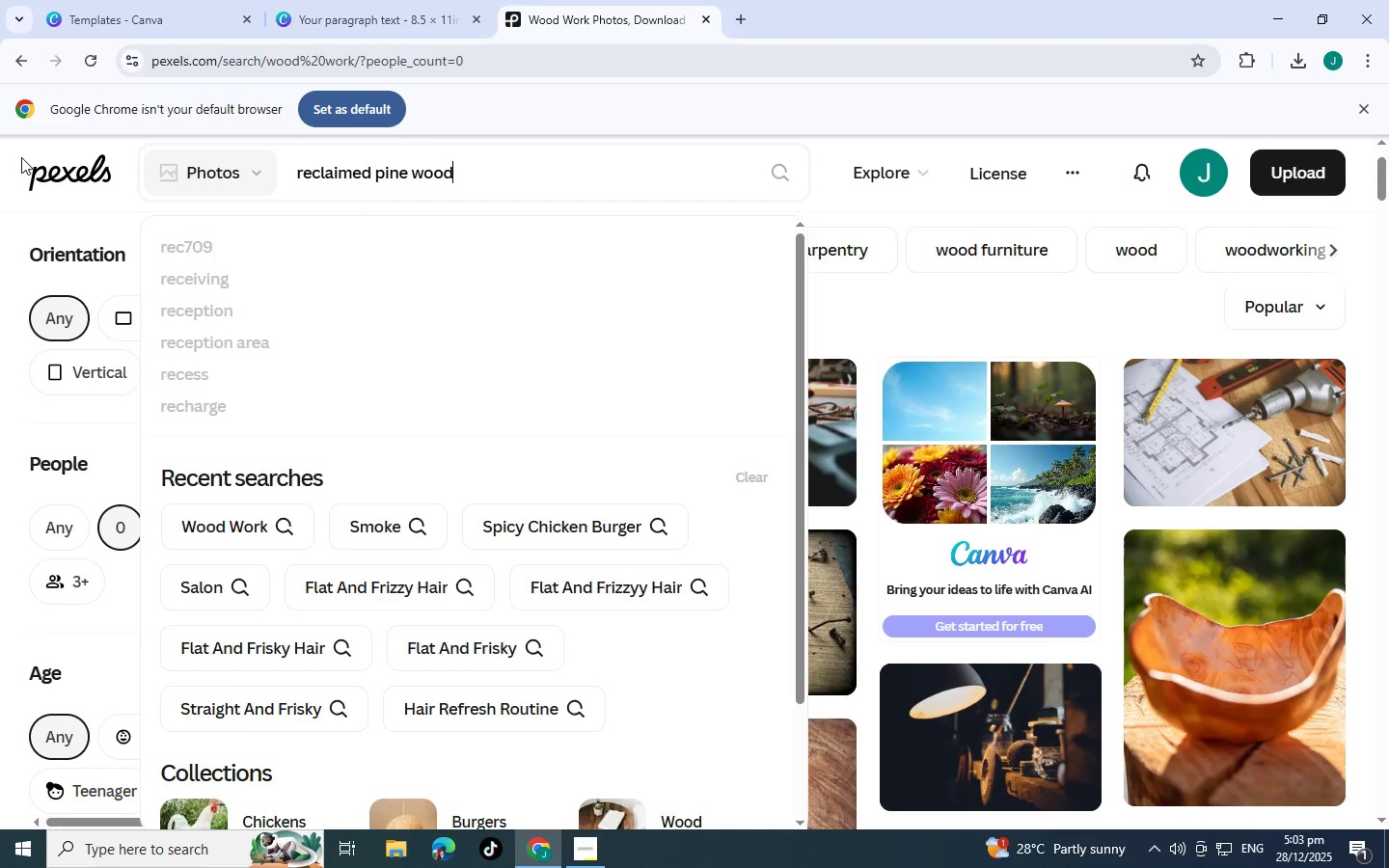 
key(Enter)
 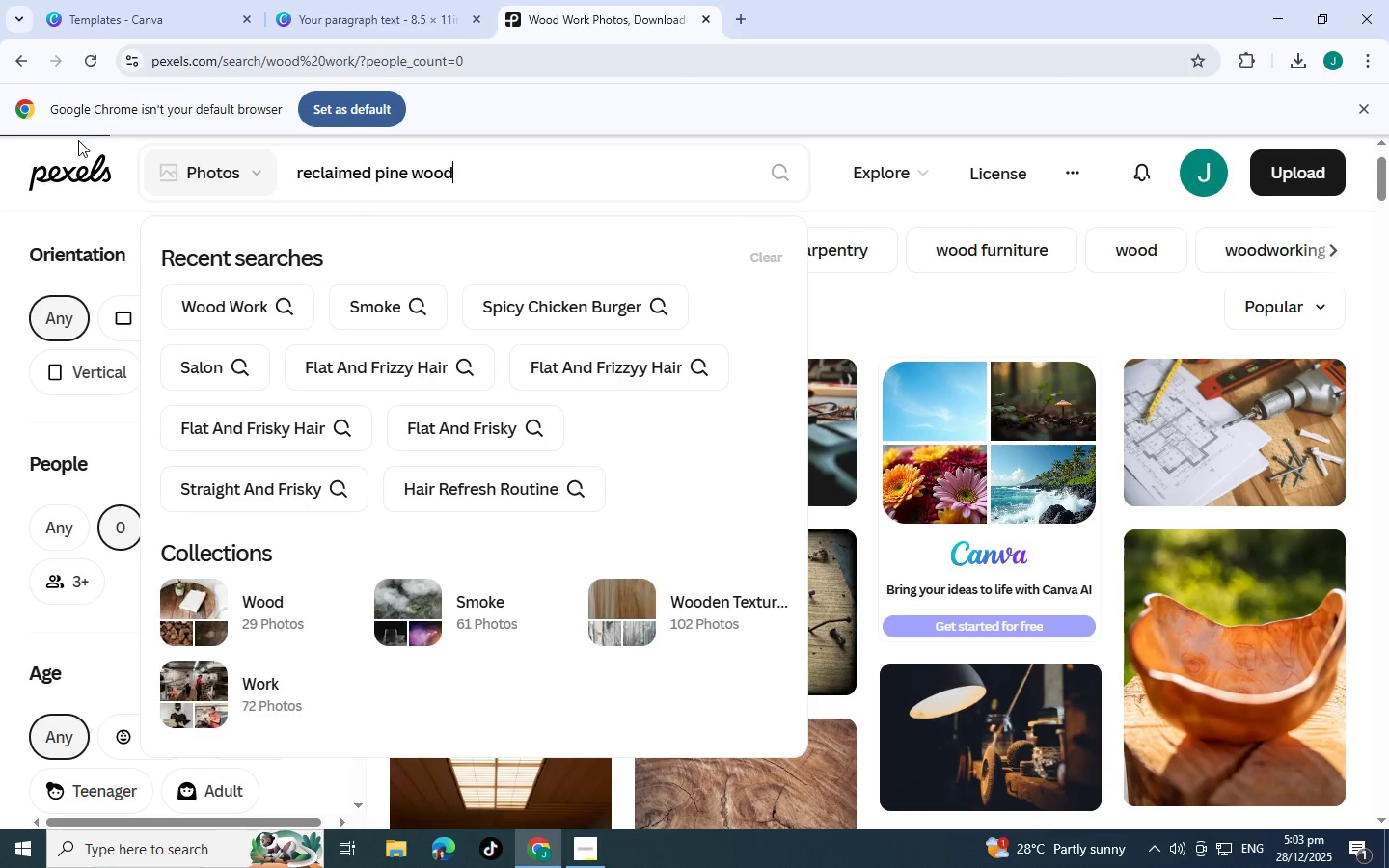 
mouse_move([324, 306])
 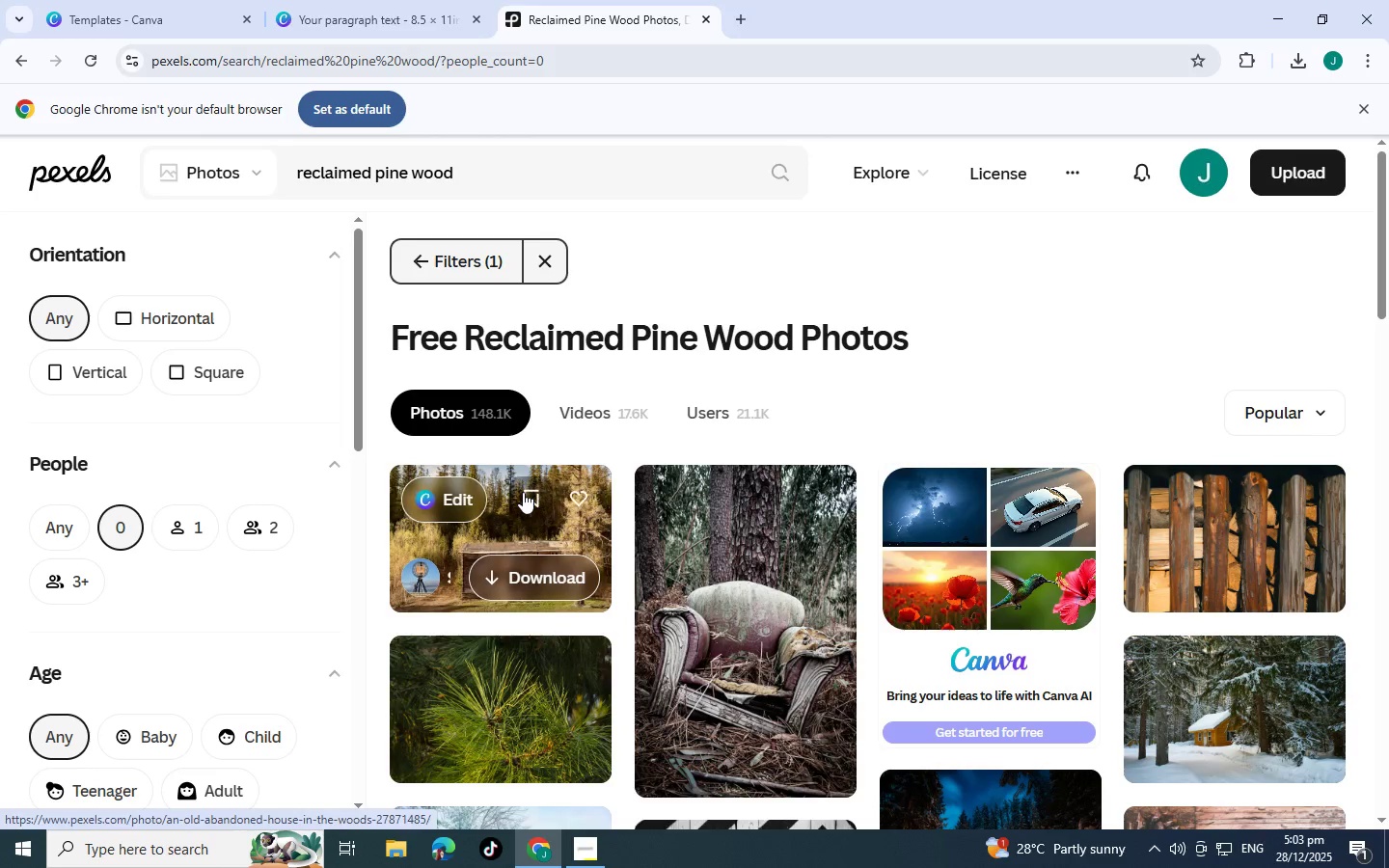 
scroll: coordinate [641, 481], scroll_direction: down, amount: 2.0
 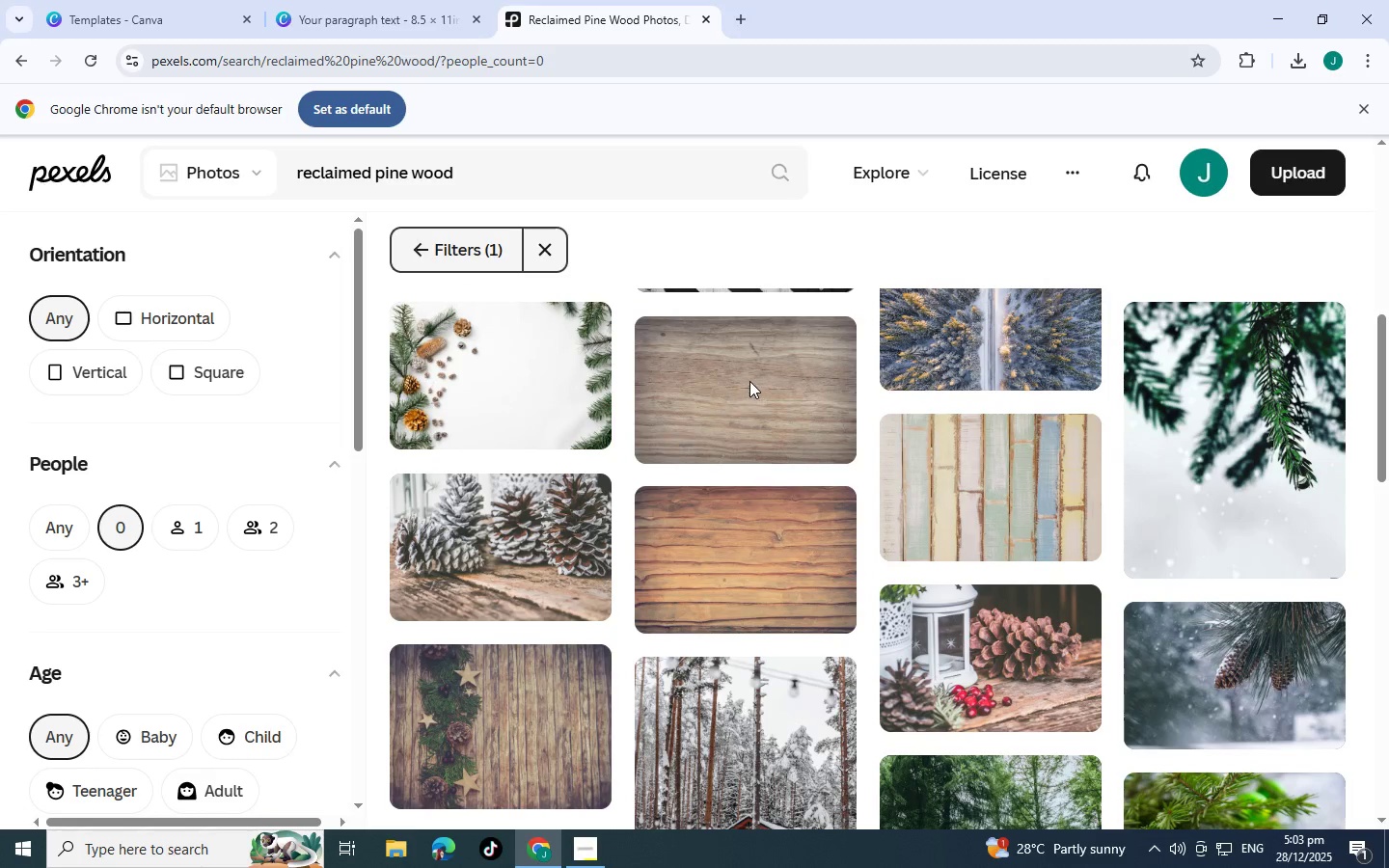 
mouse_move([752, 557])
 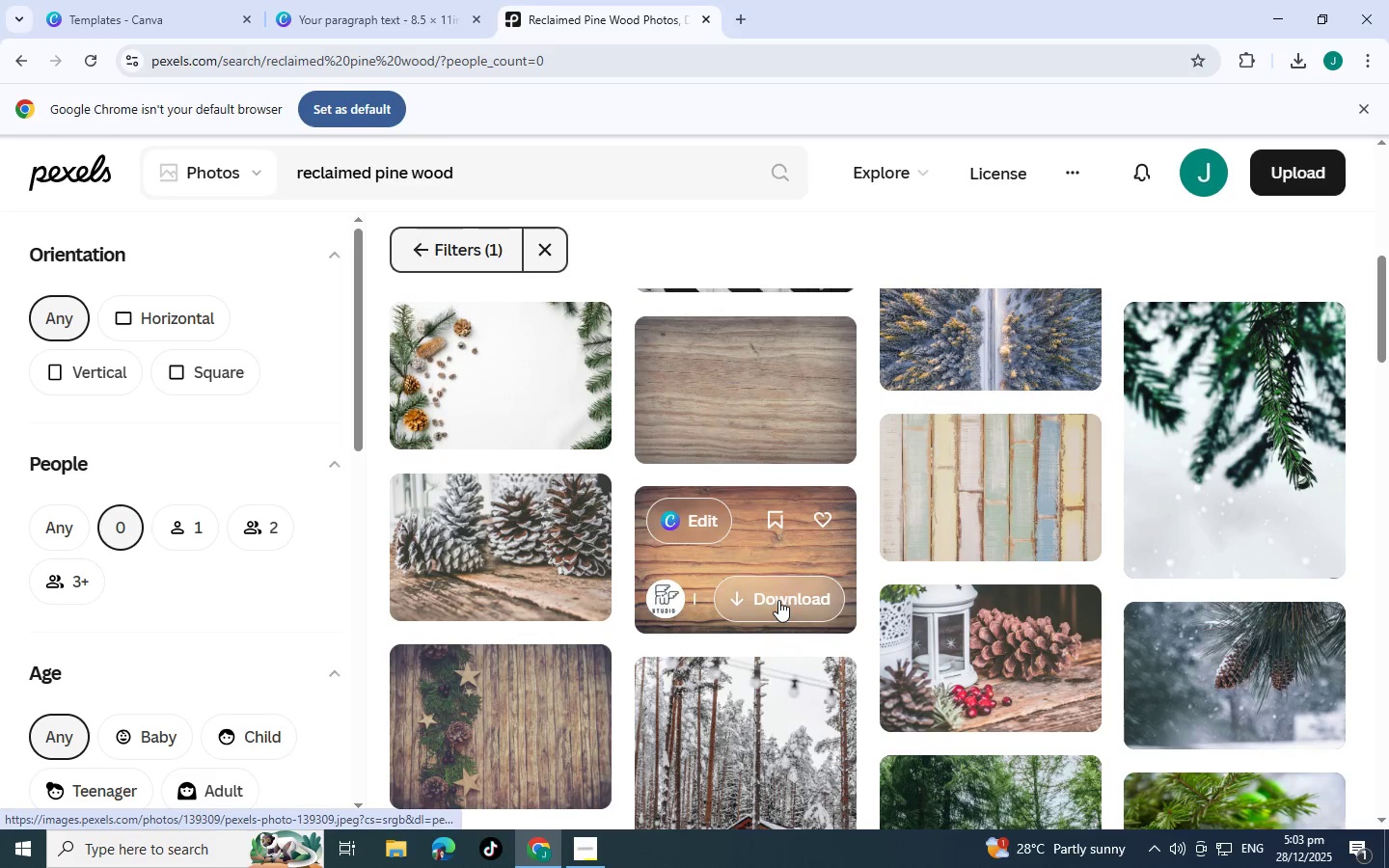 
left_click([778, 600])
 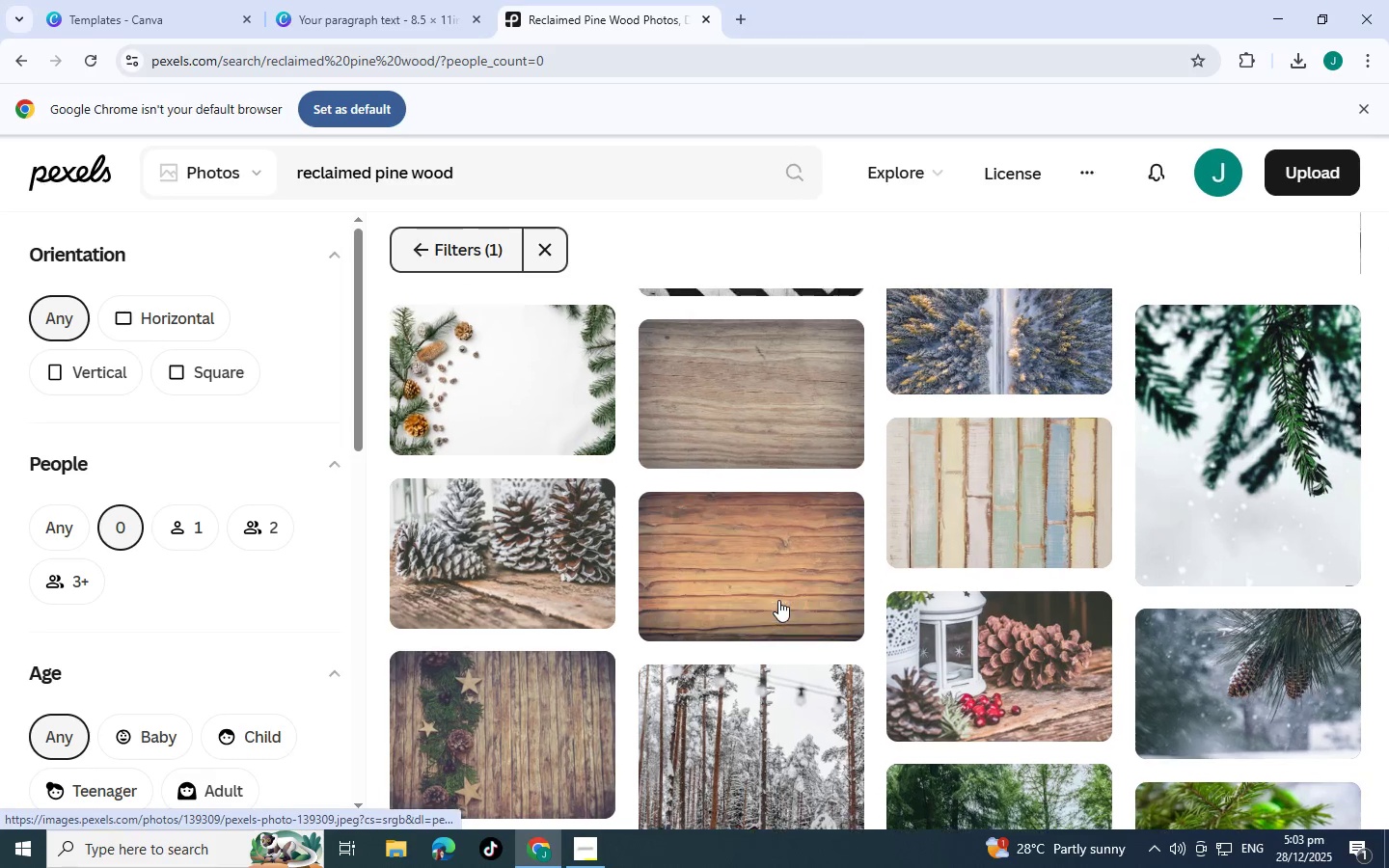 
scroll: coordinate [778, 599], scroll_direction: down, amount: 1.0
 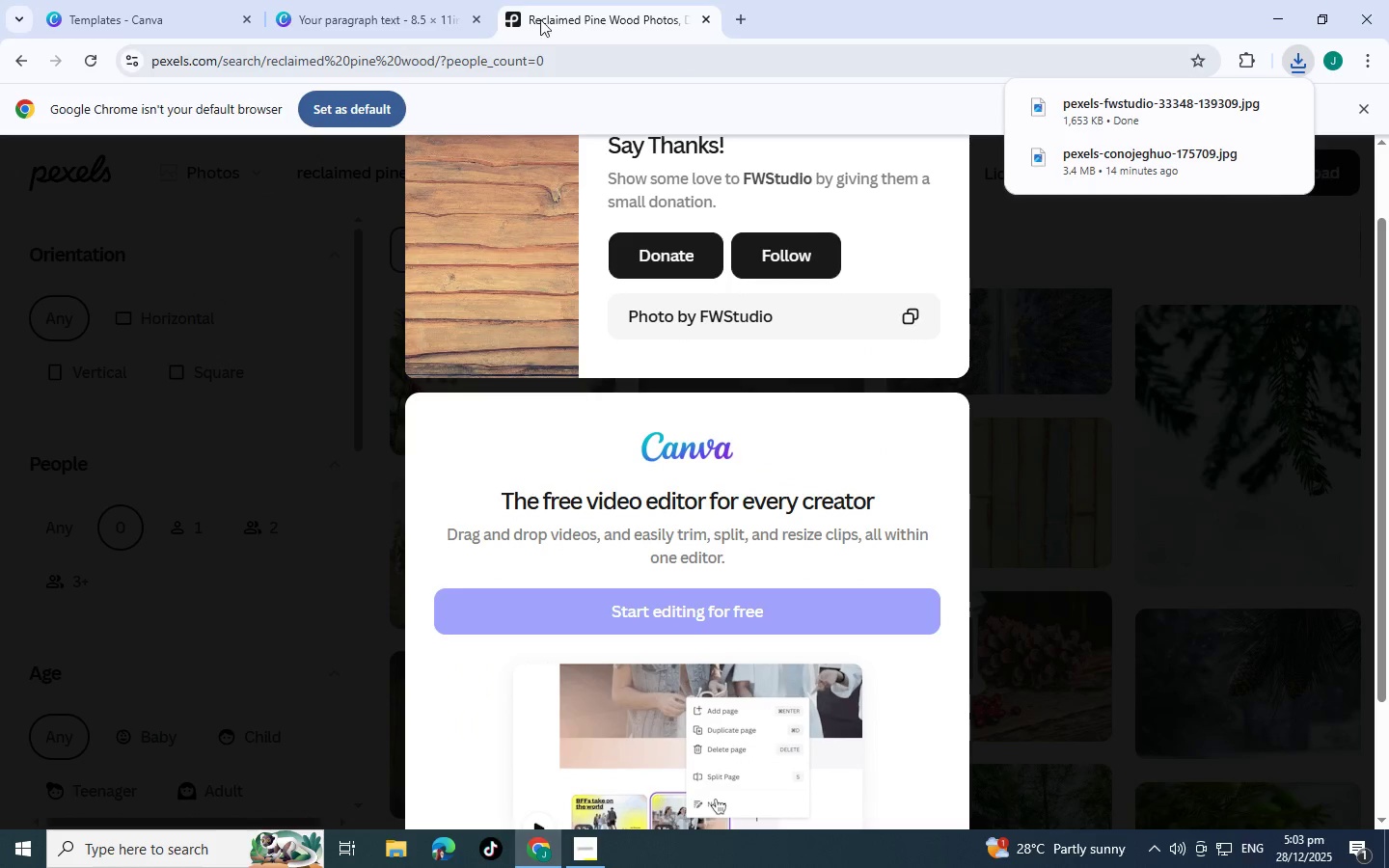 
left_click([374, 2])
 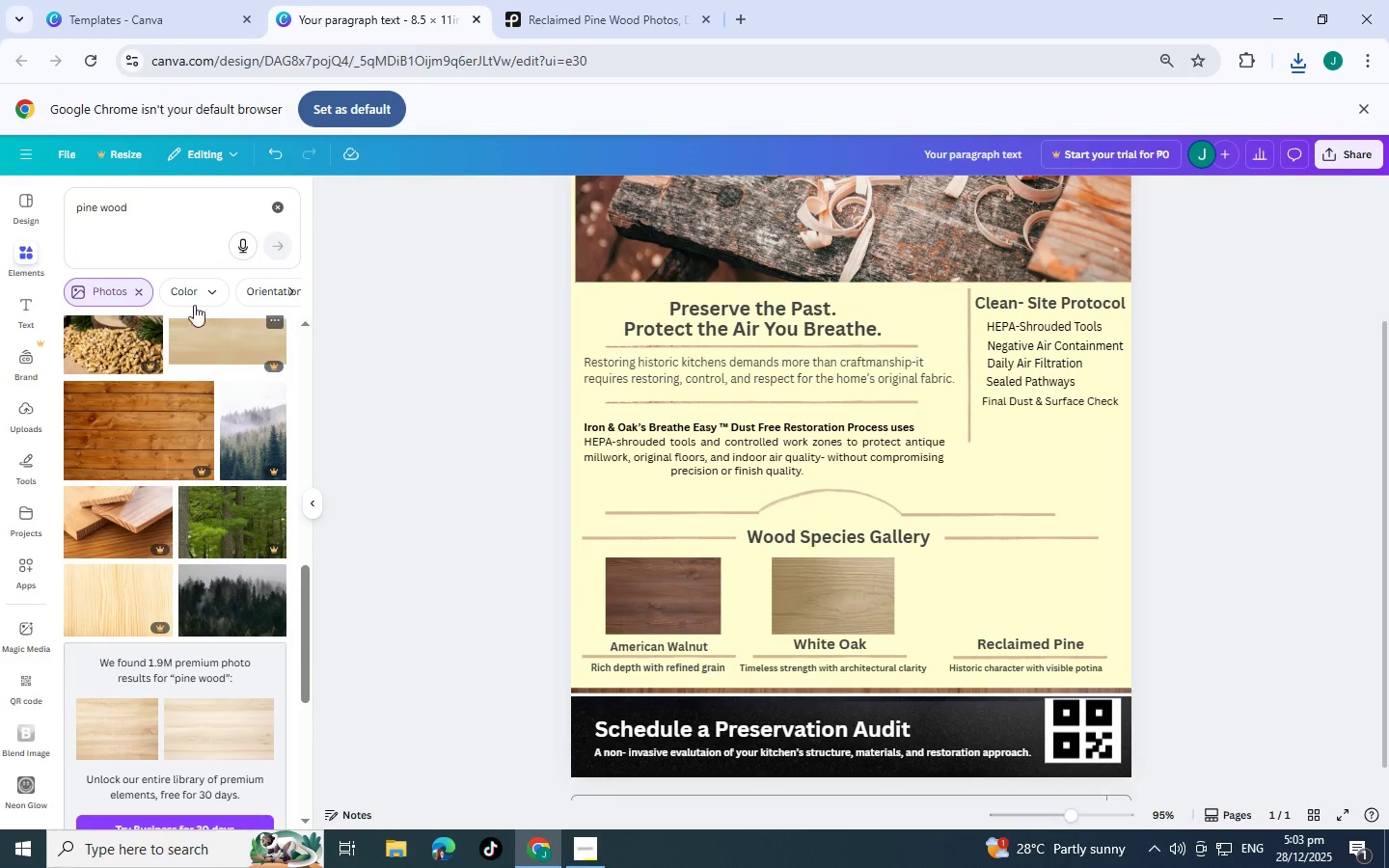 
wait(6.16)
 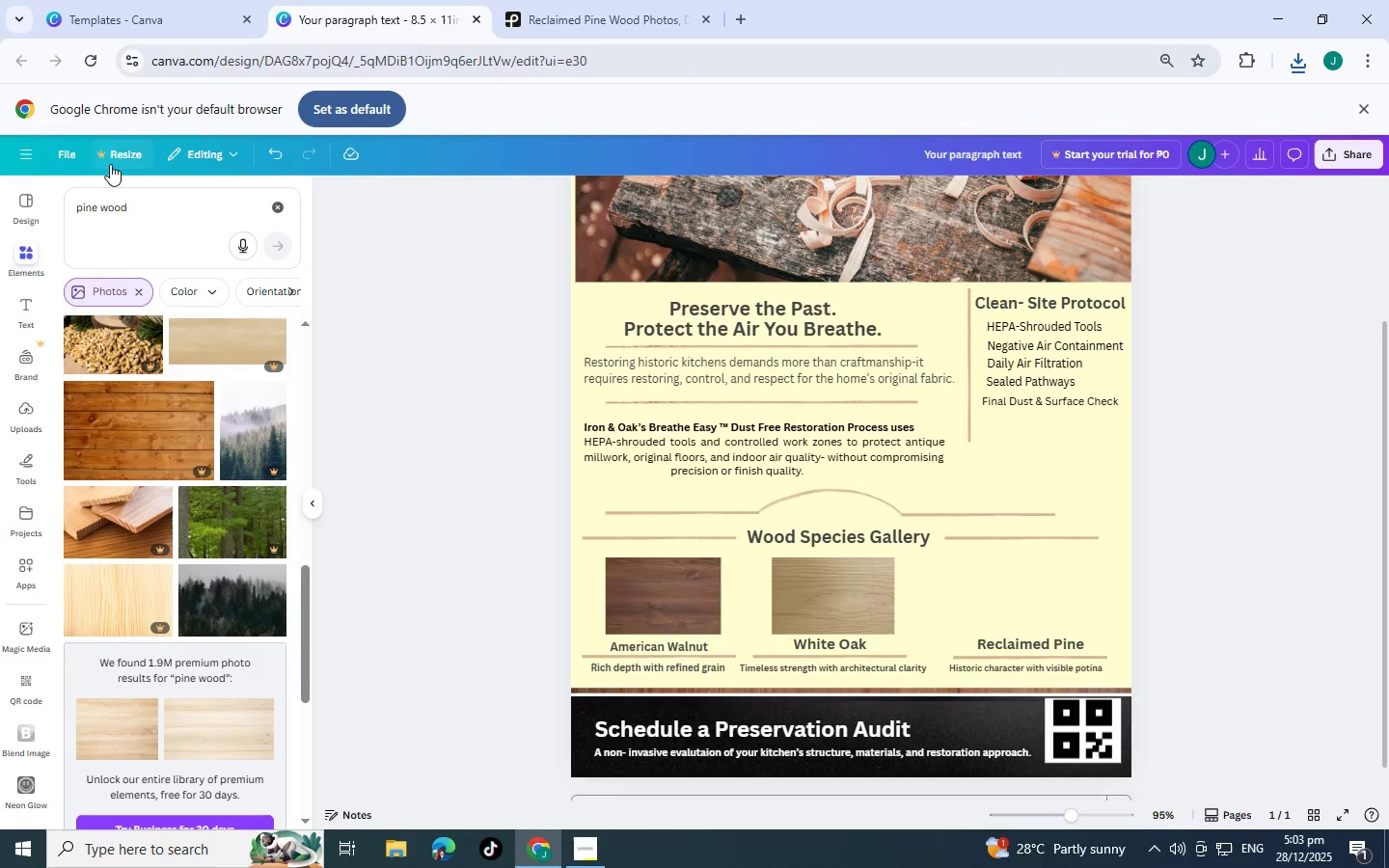 
left_click([21, 396])
 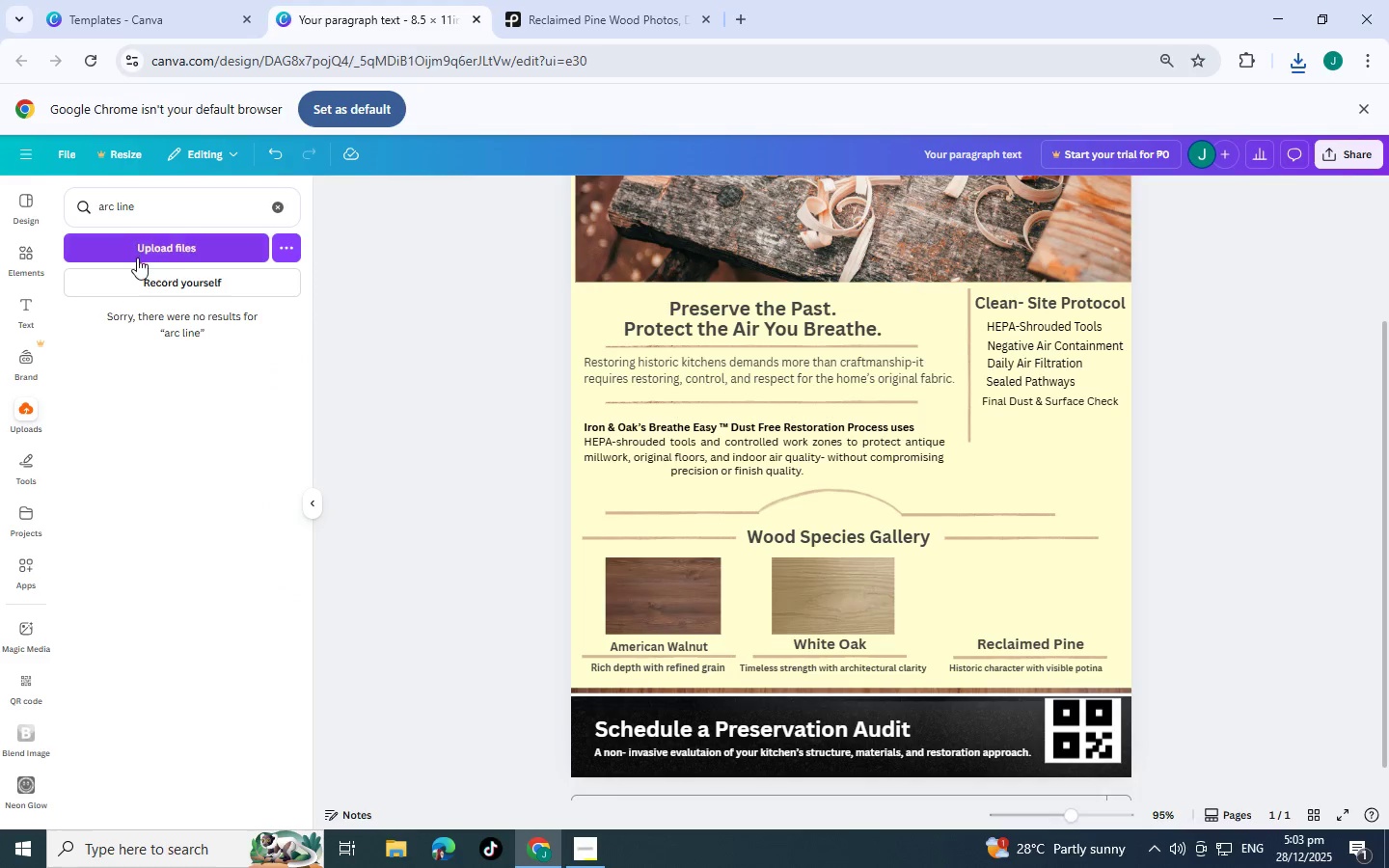 
left_click([144, 255])
 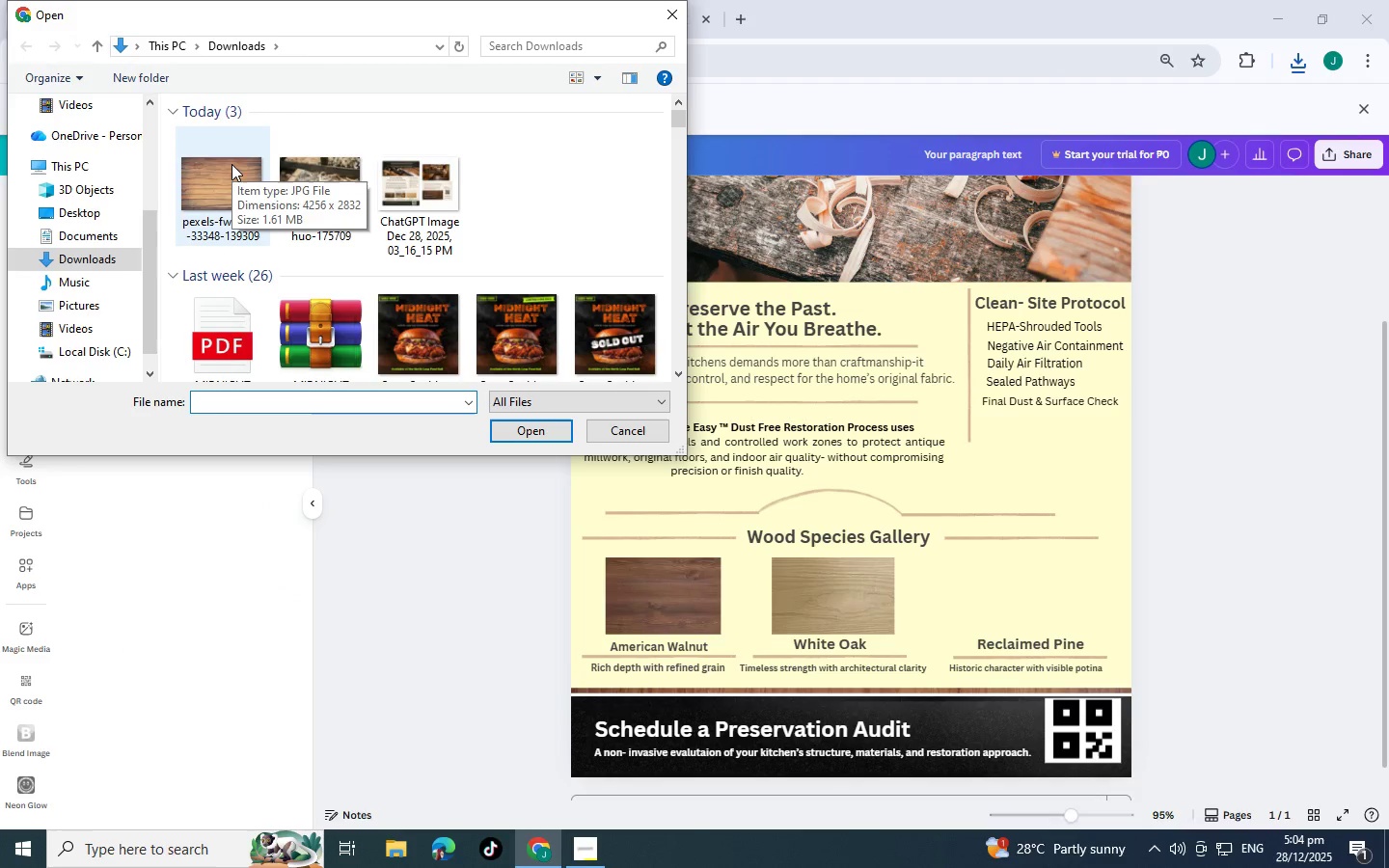 
double_click([232, 164])
 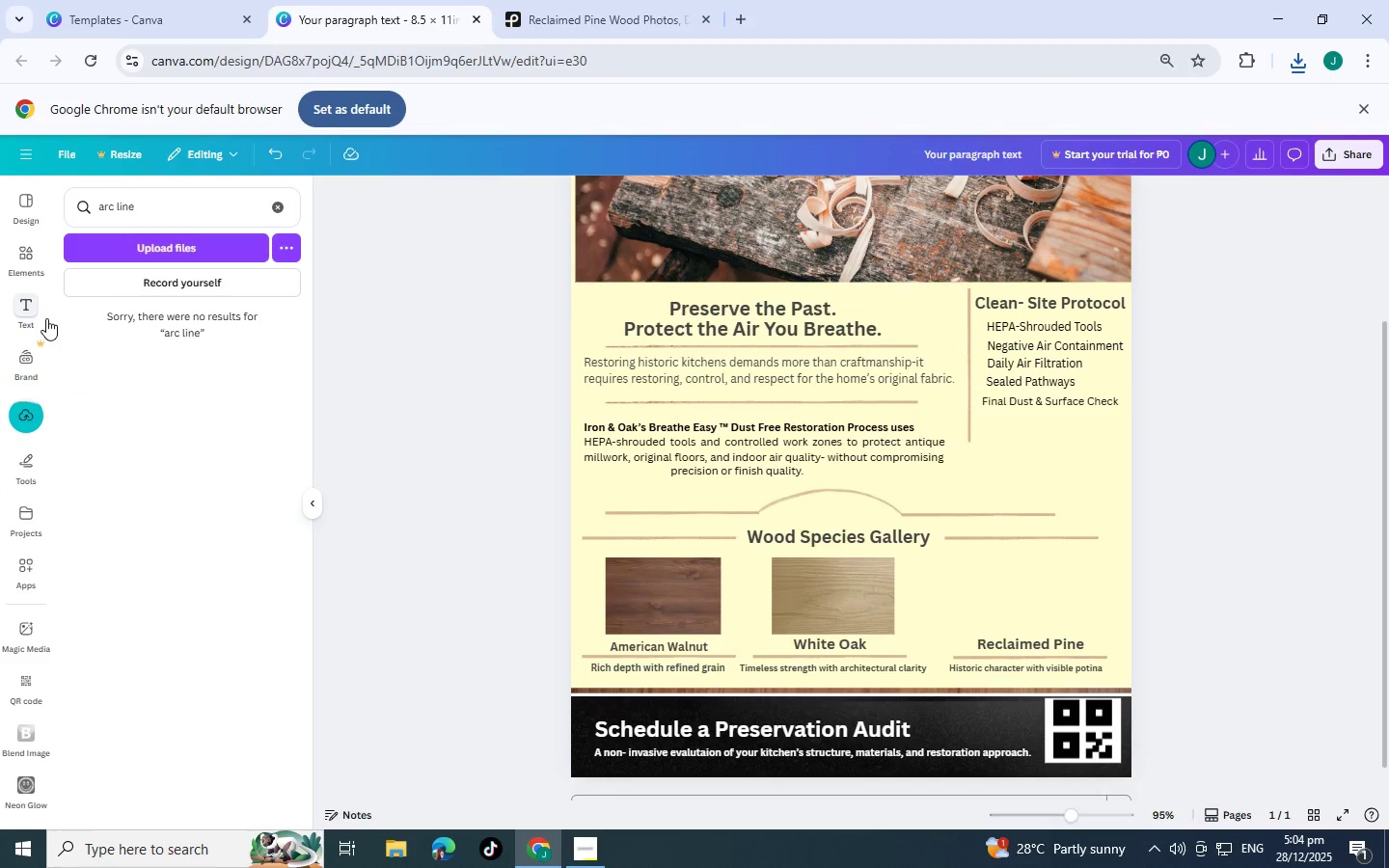 
wait(9.19)
 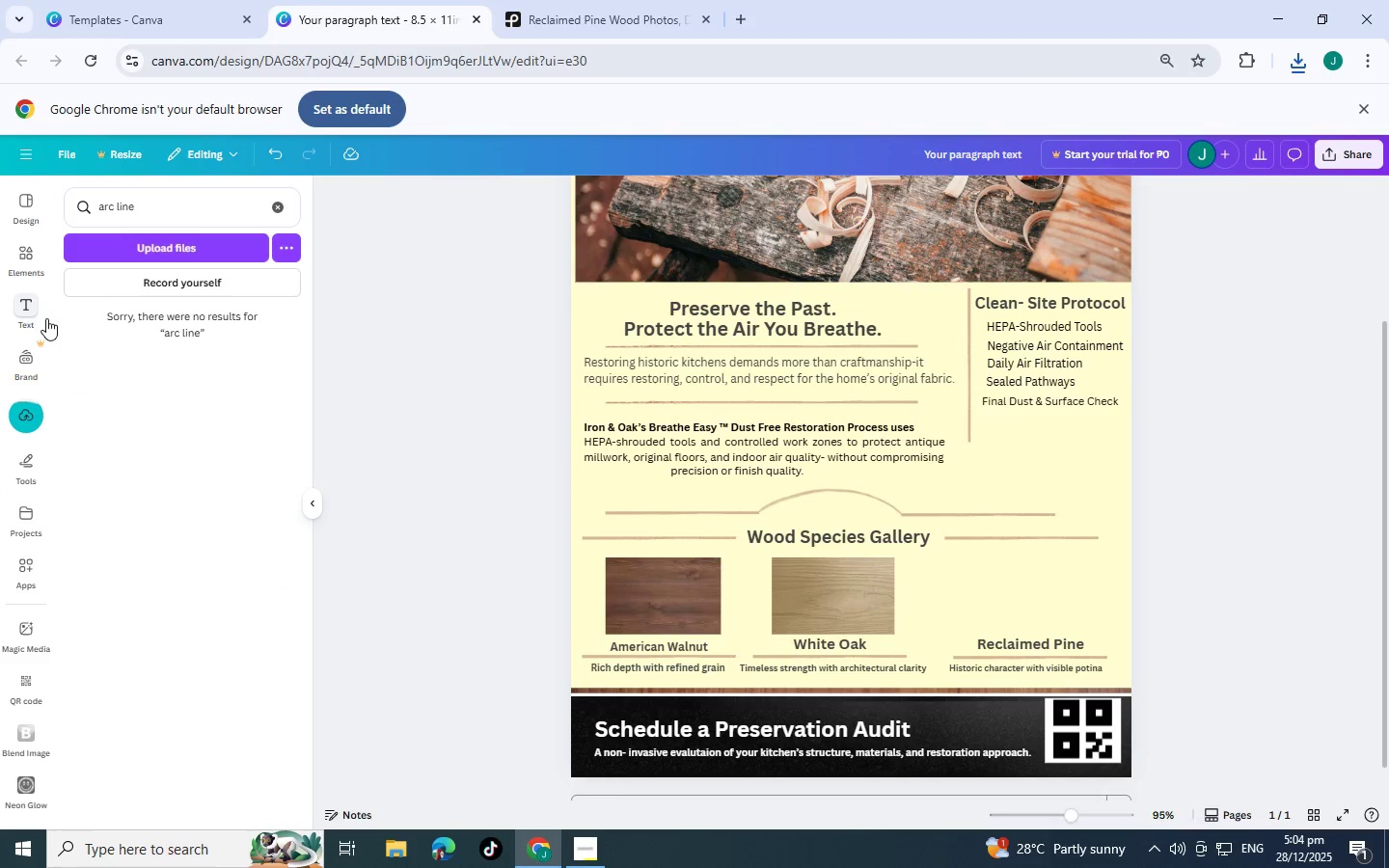 
left_click([1014, 722])
 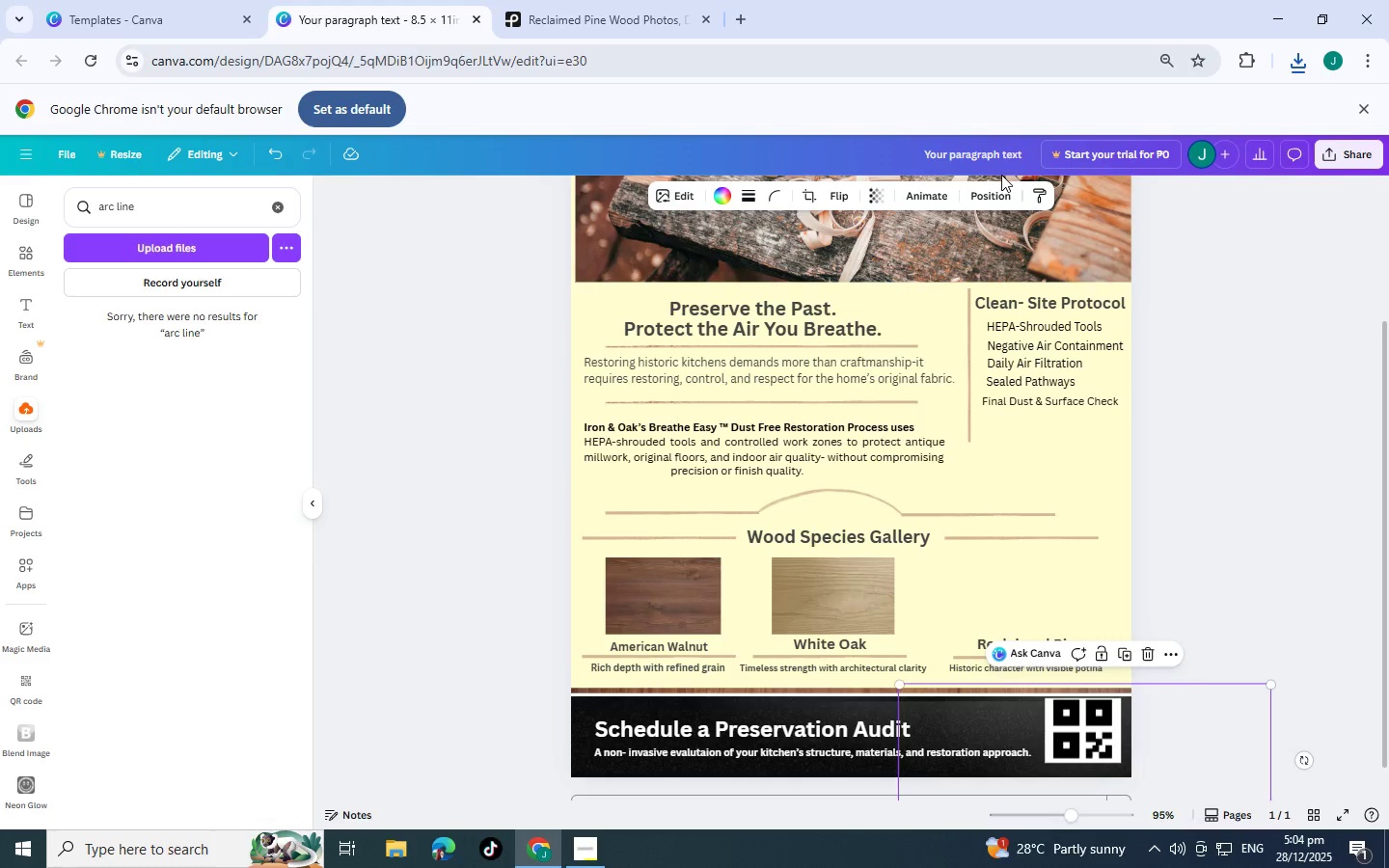 
left_click([999, 188])
 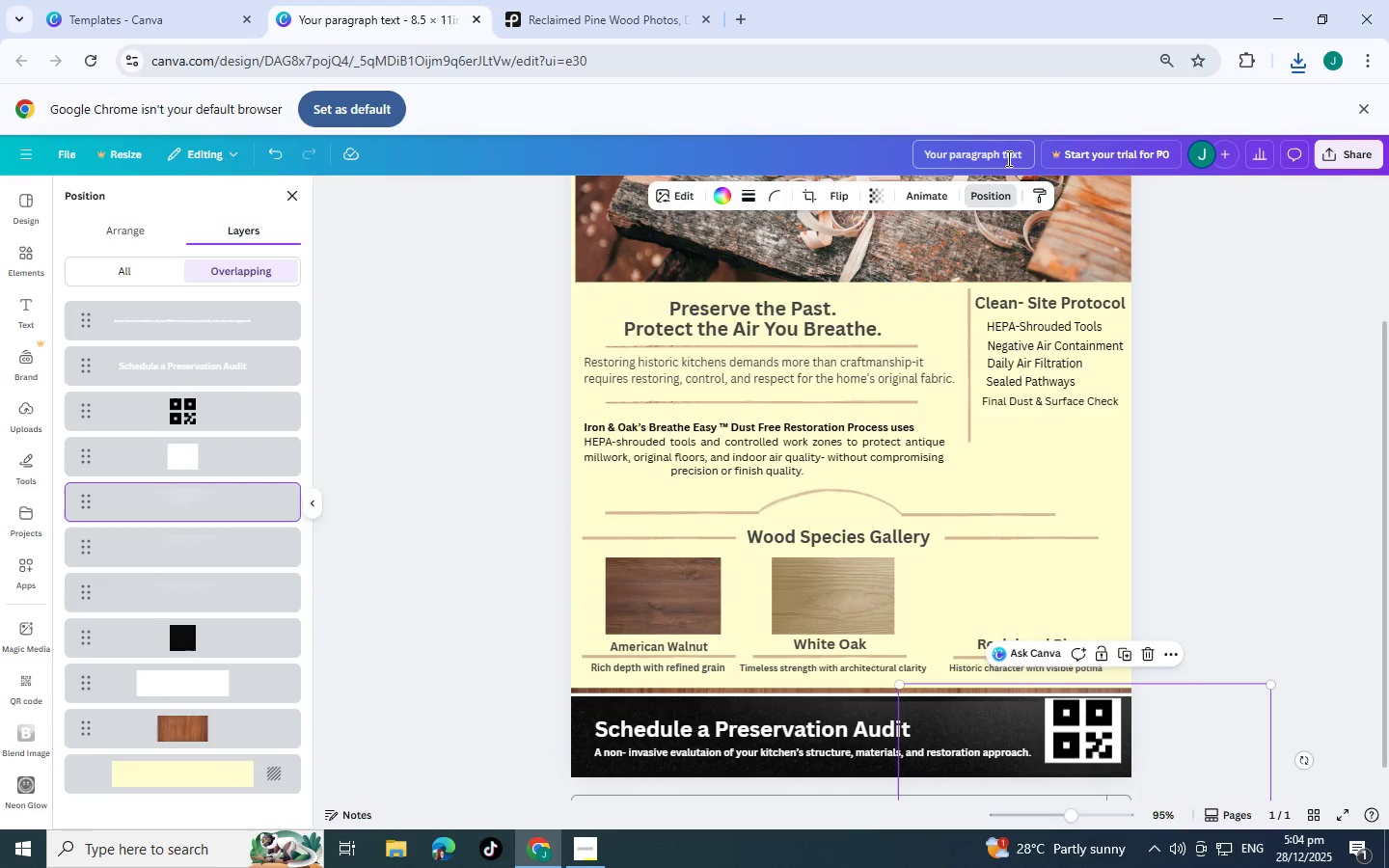 
scroll: coordinate [187, 621], scroll_direction: down, amount: 7.0
 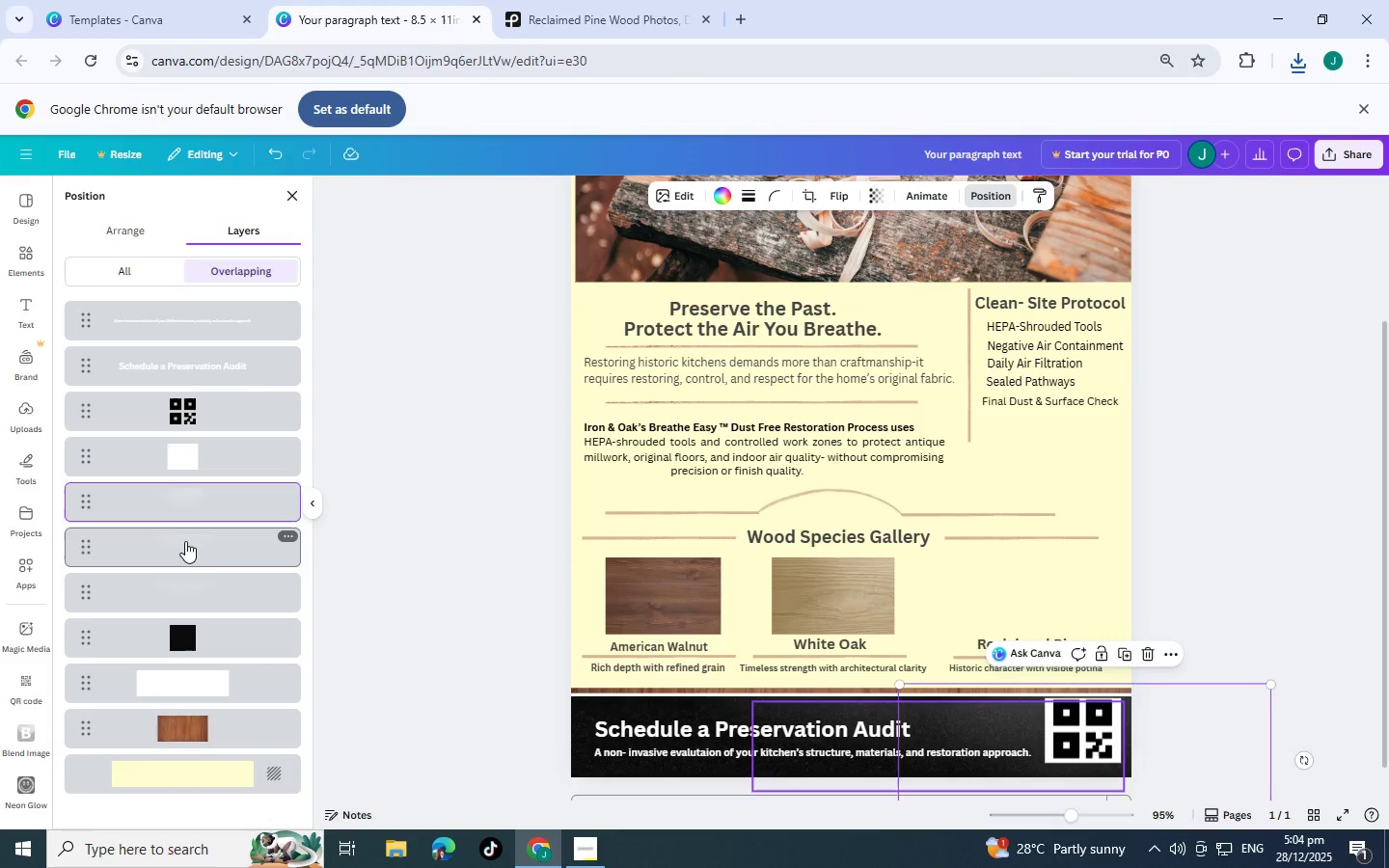 
left_click([189, 546])
 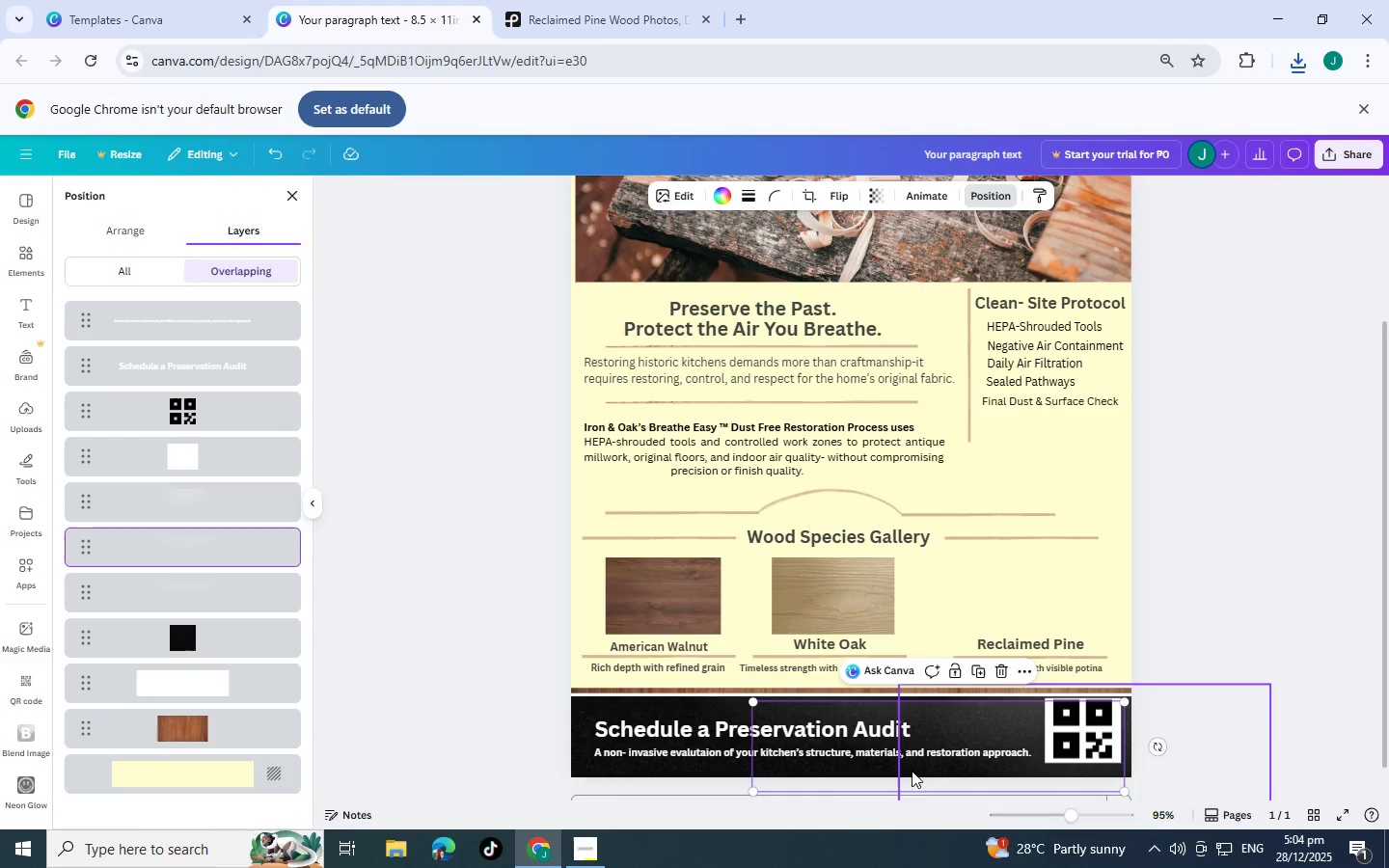 
left_click_drag(start_coordinate=[873, 774], to_coordinate=[874, 769])
 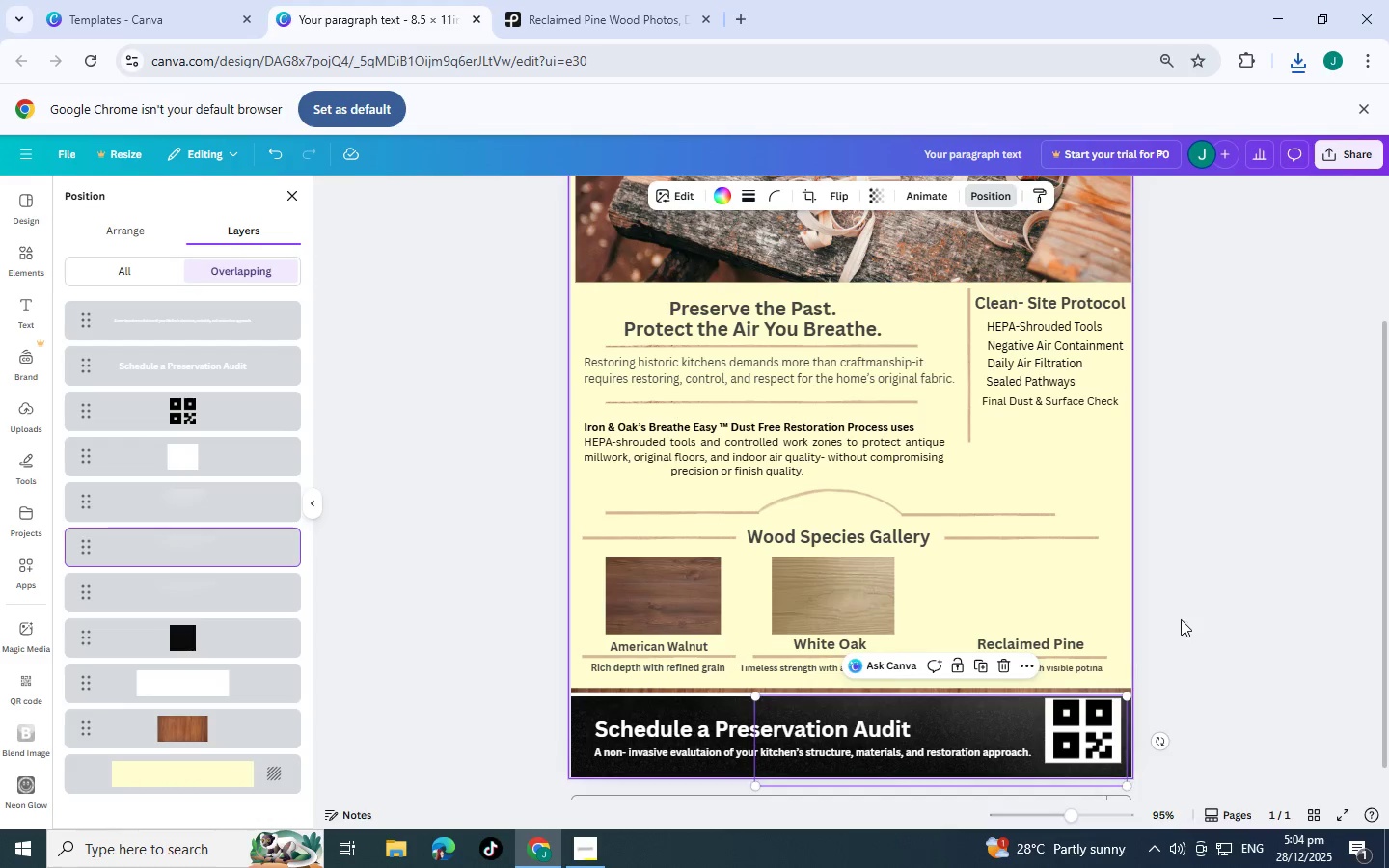 
left_click([1182, 619])
 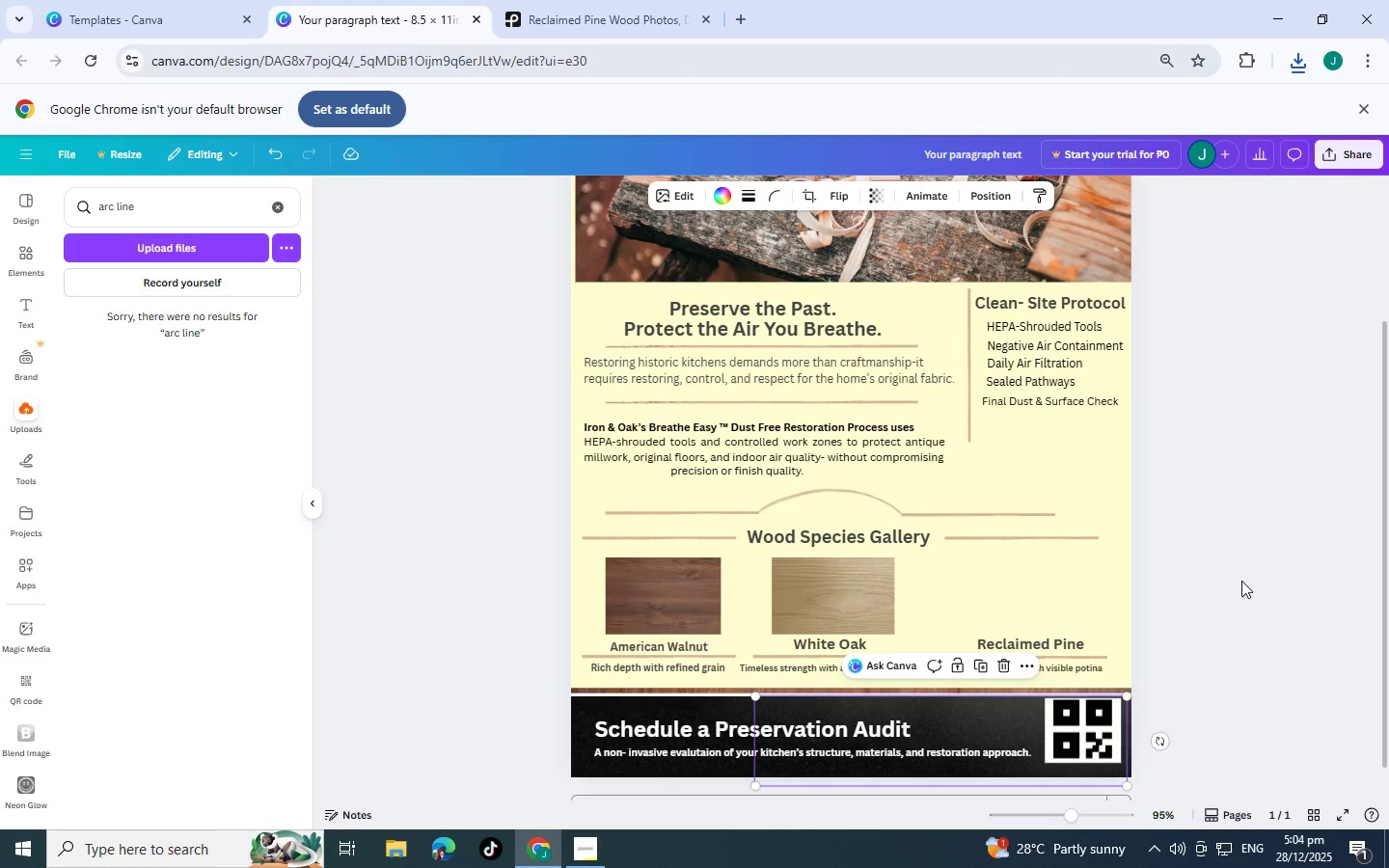 
left_click([1241, 581])
 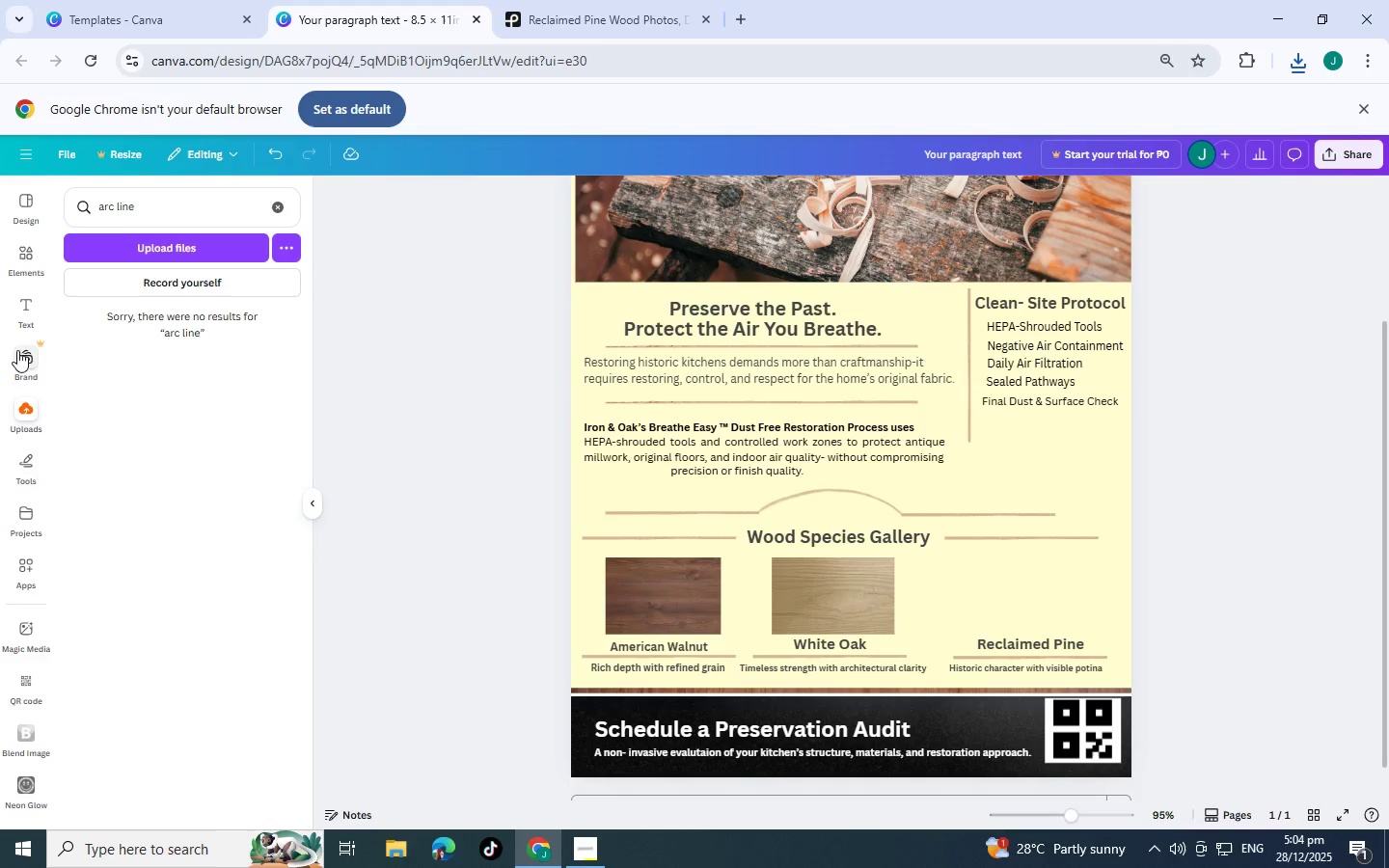 
left_click([270, 209])
 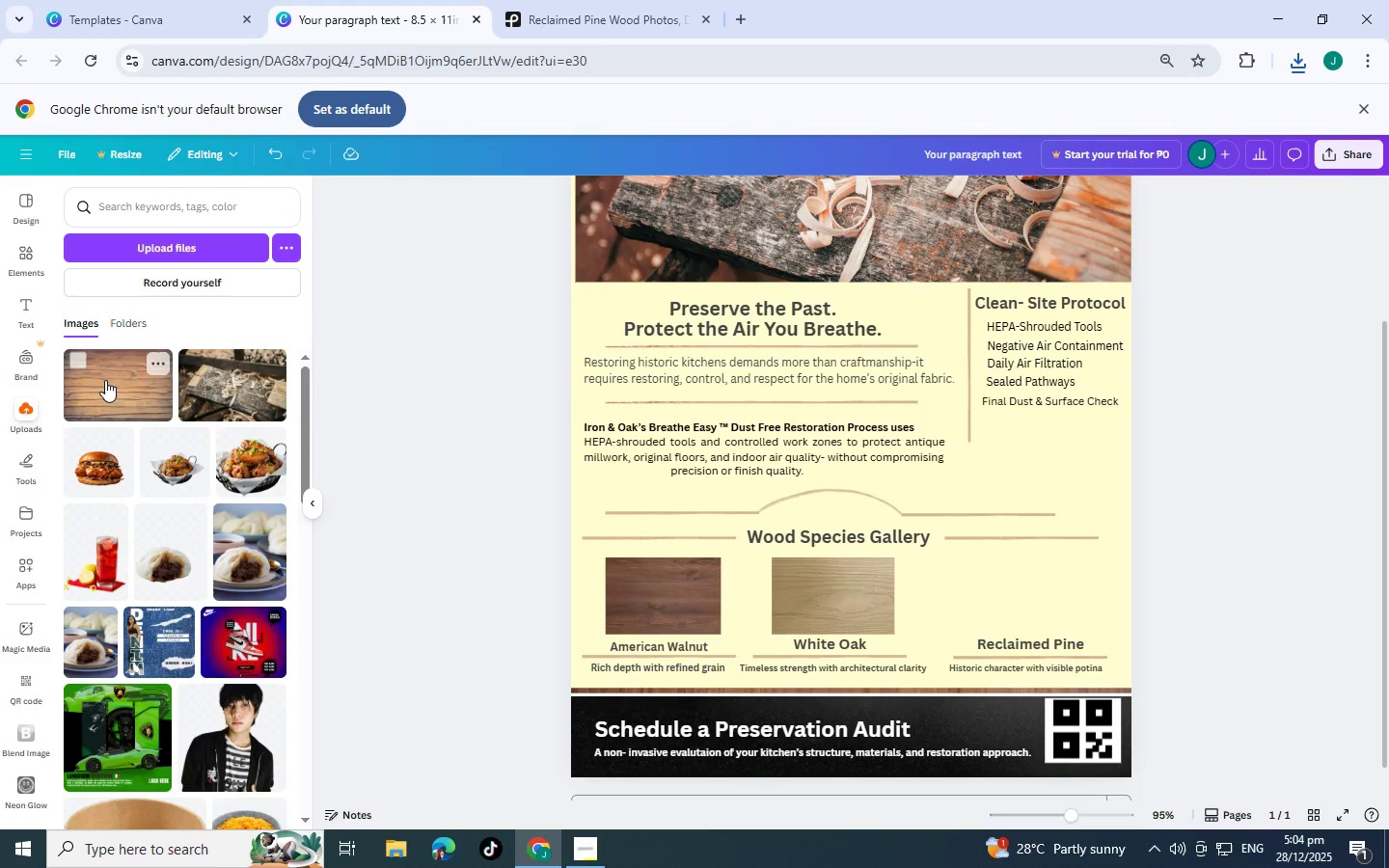 
left_click_drag(start_coordinate=[105, 380], to_coordinate=[965, 569])
 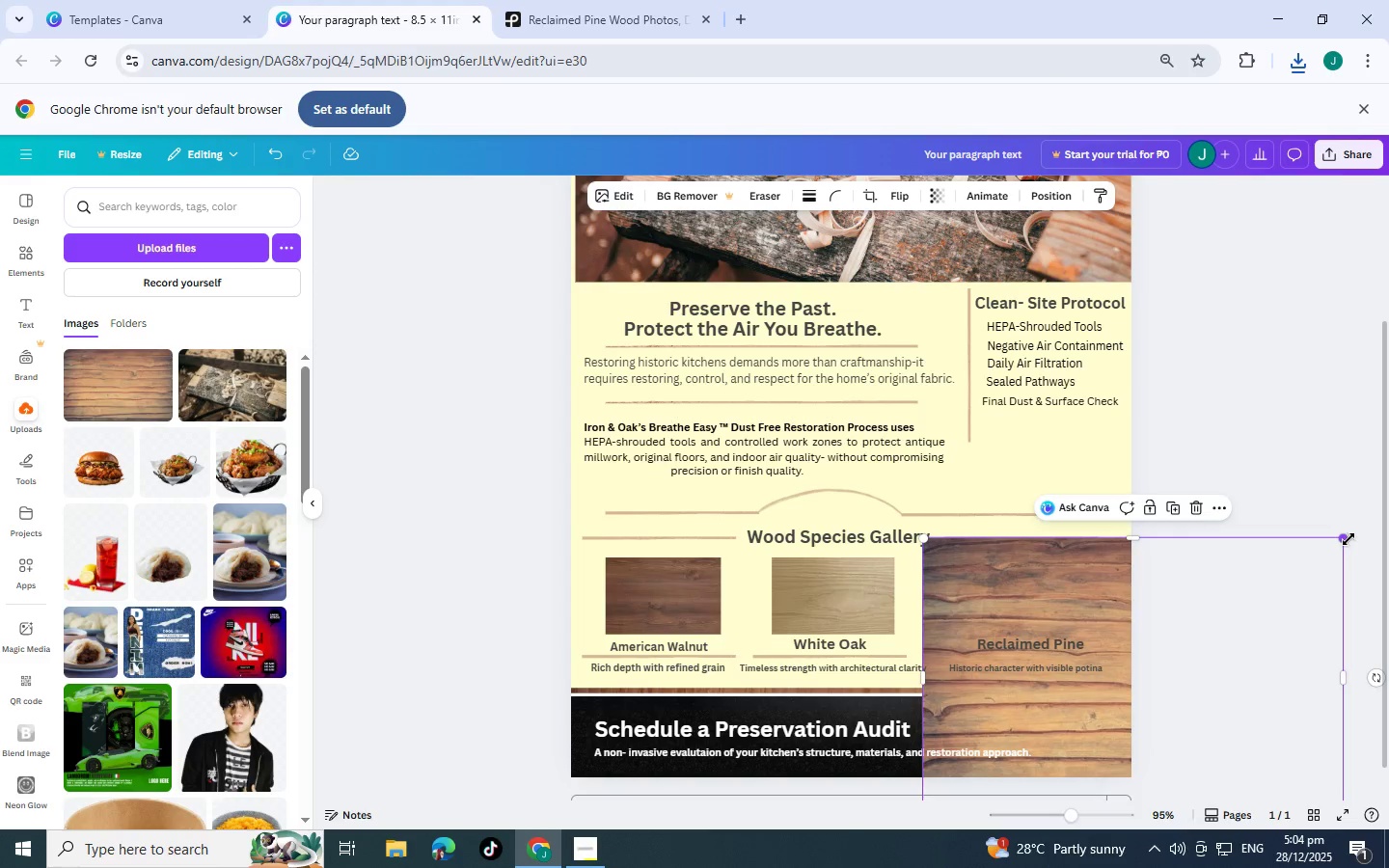 
left_click_drag(start_coordinate=[1348, 539], to_coordinate=[1034, 637])
 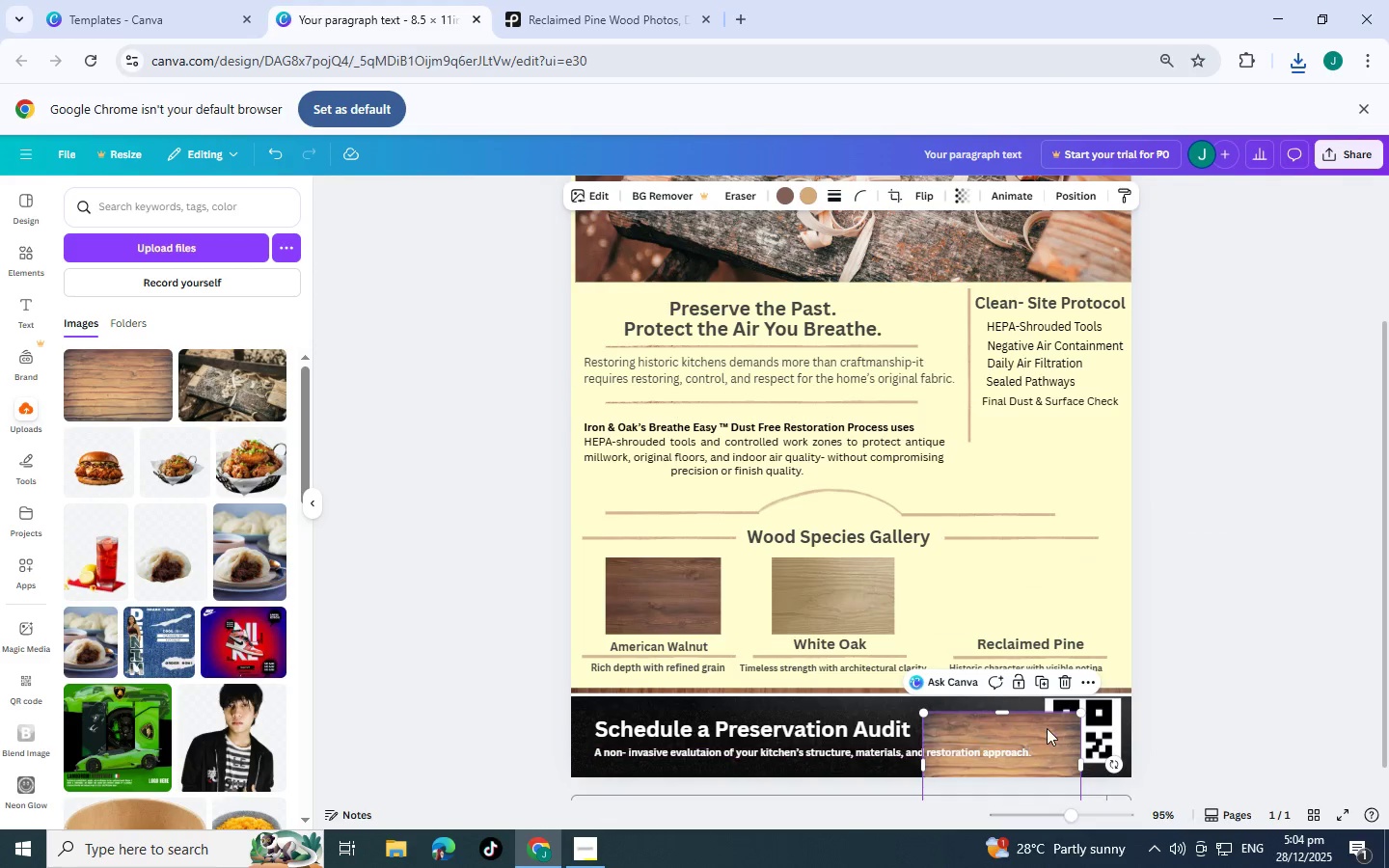 
left_click_drag(start_coordinate=[1047, 728], to_coordinate=[1069, 549])
 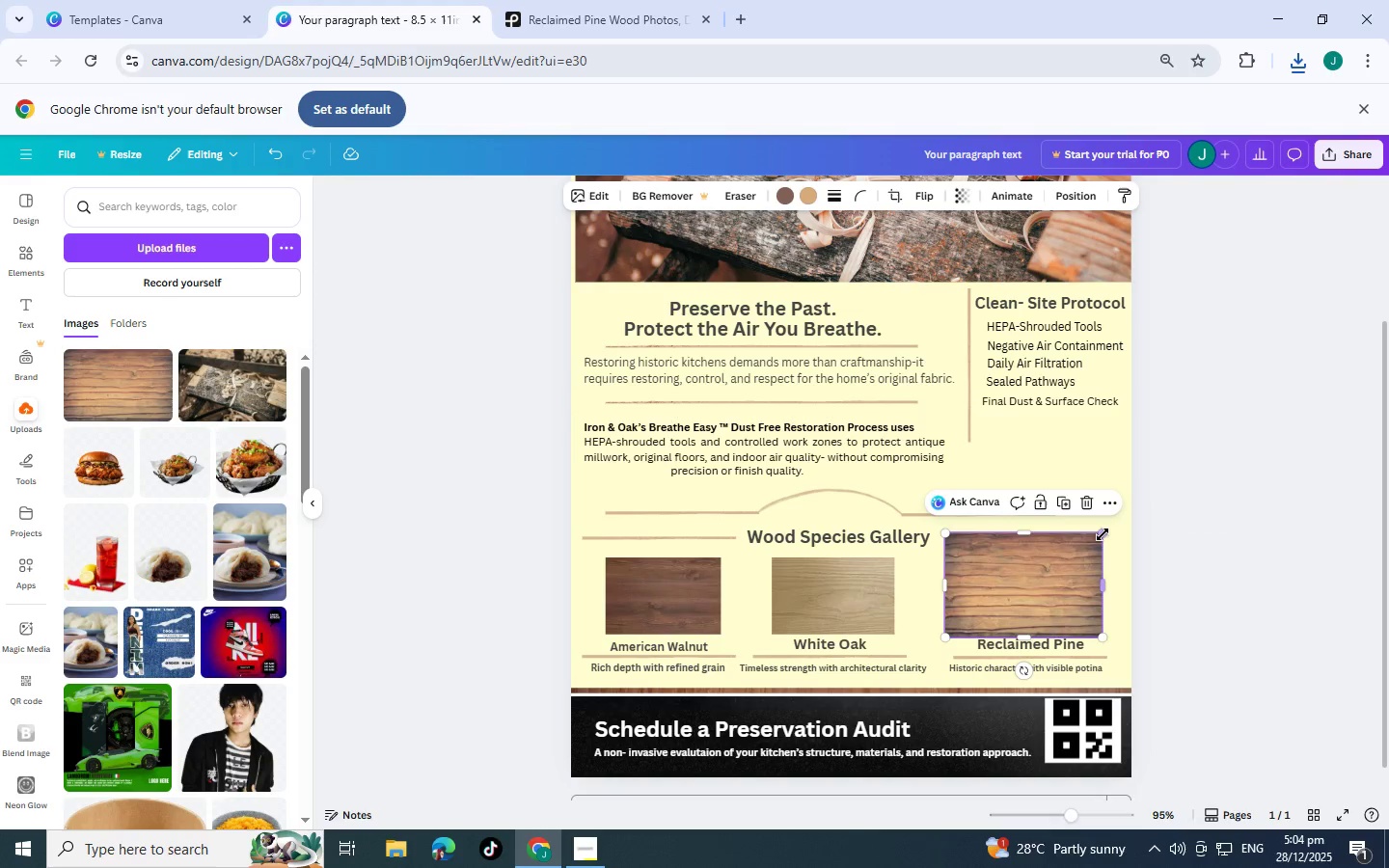 
left_click_drag(start_coordinate=[1103, 534], to_coordinate=[1077, 556])
 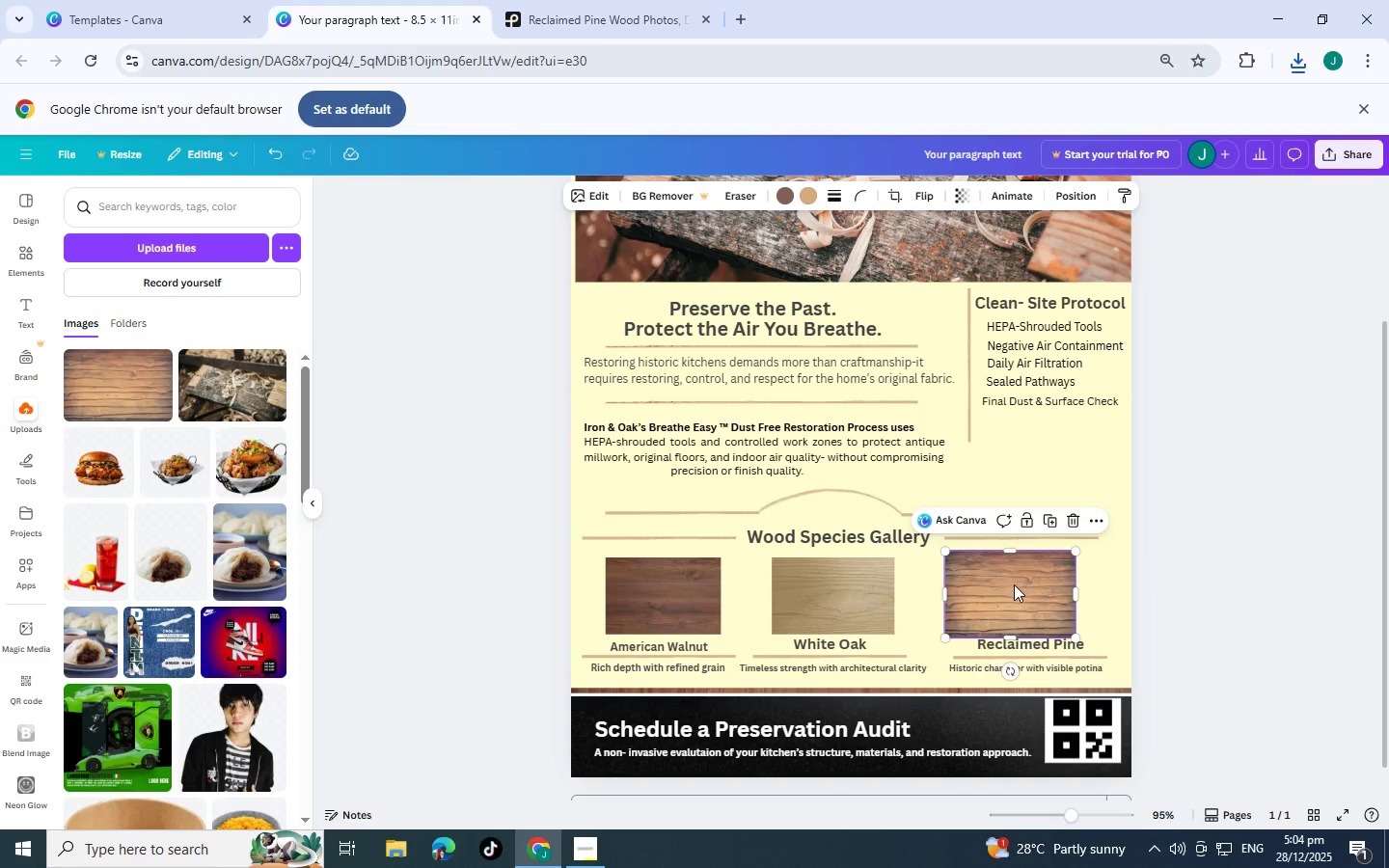 
left_click_drag(start_coordinate=[1014, 584], to_coordinate=[1030, 584])
 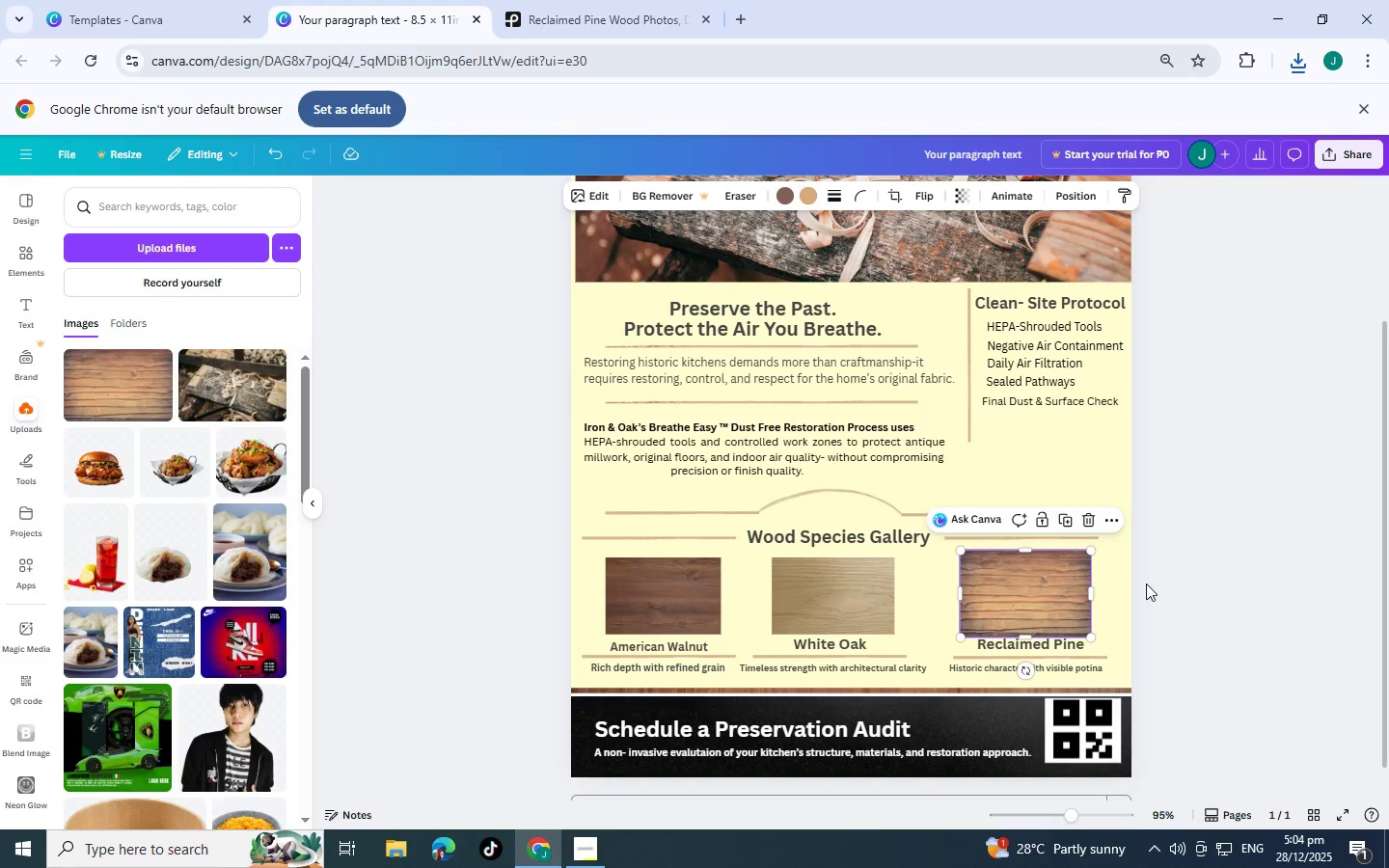 
left_click([1146, 583])
 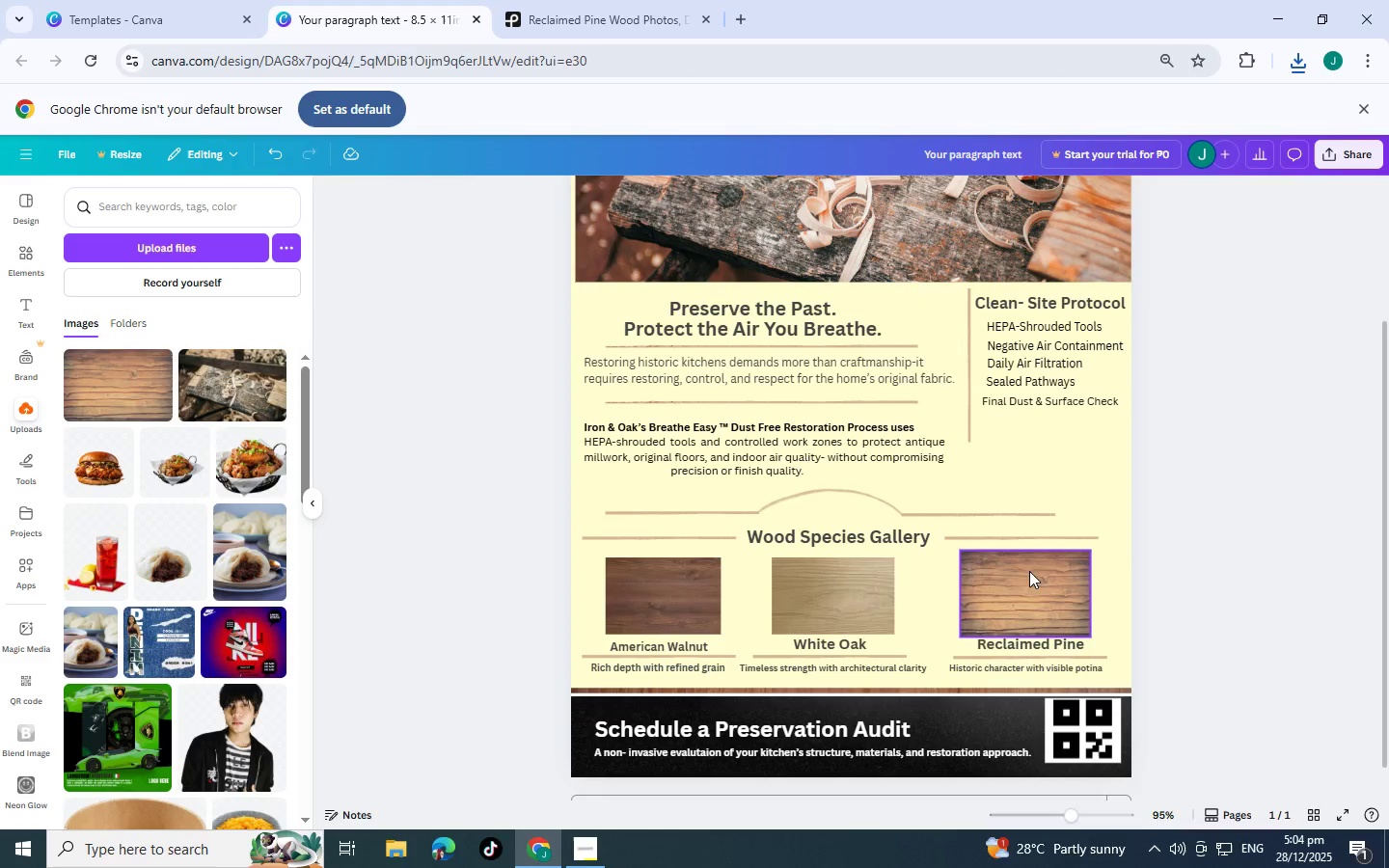 
scroll: coordinate [870, 530], scroll_direction: up, amount: 3.0
 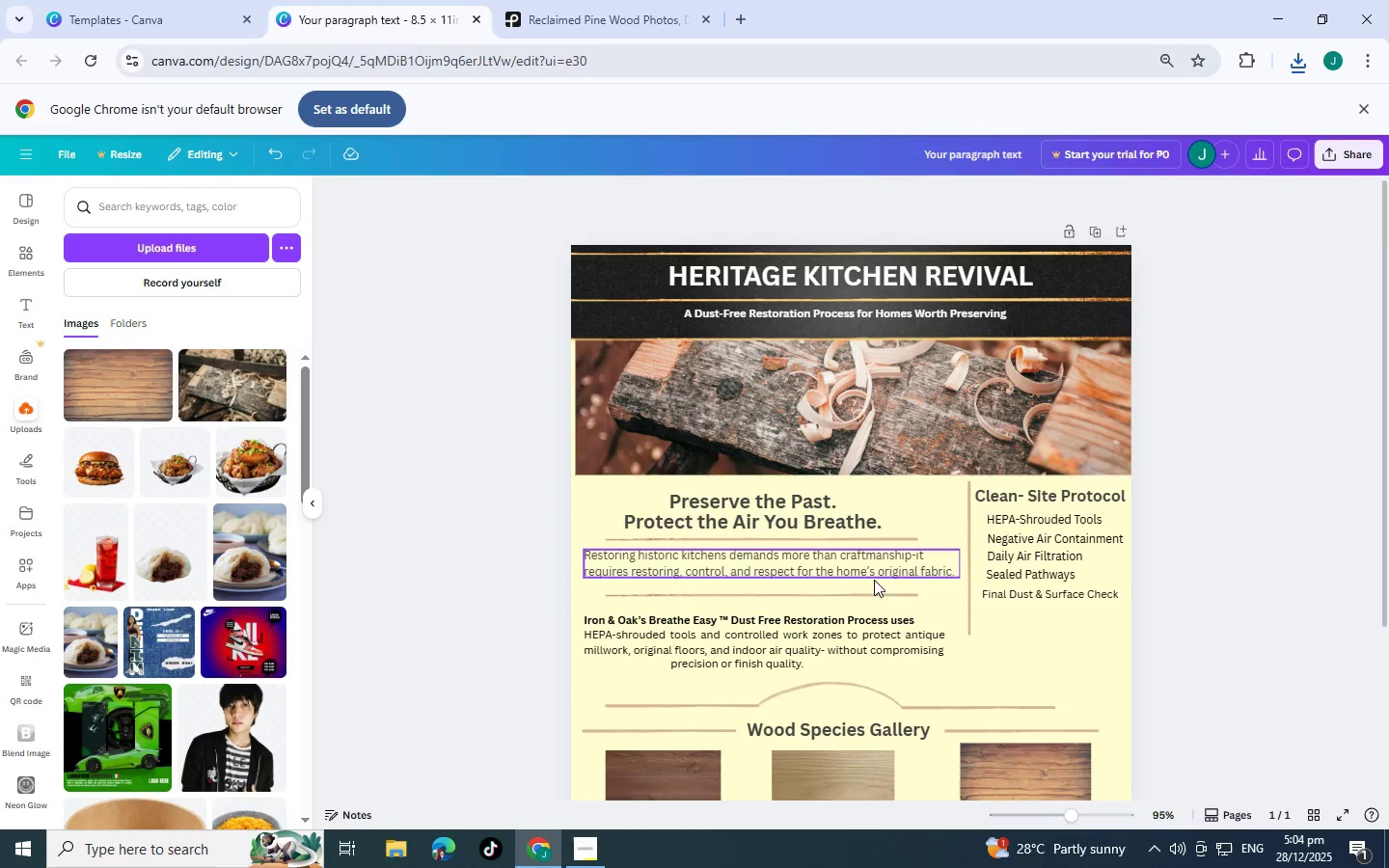 
scroll: coordinate [874, 566], scroll_direction: down, amount: 3.0
 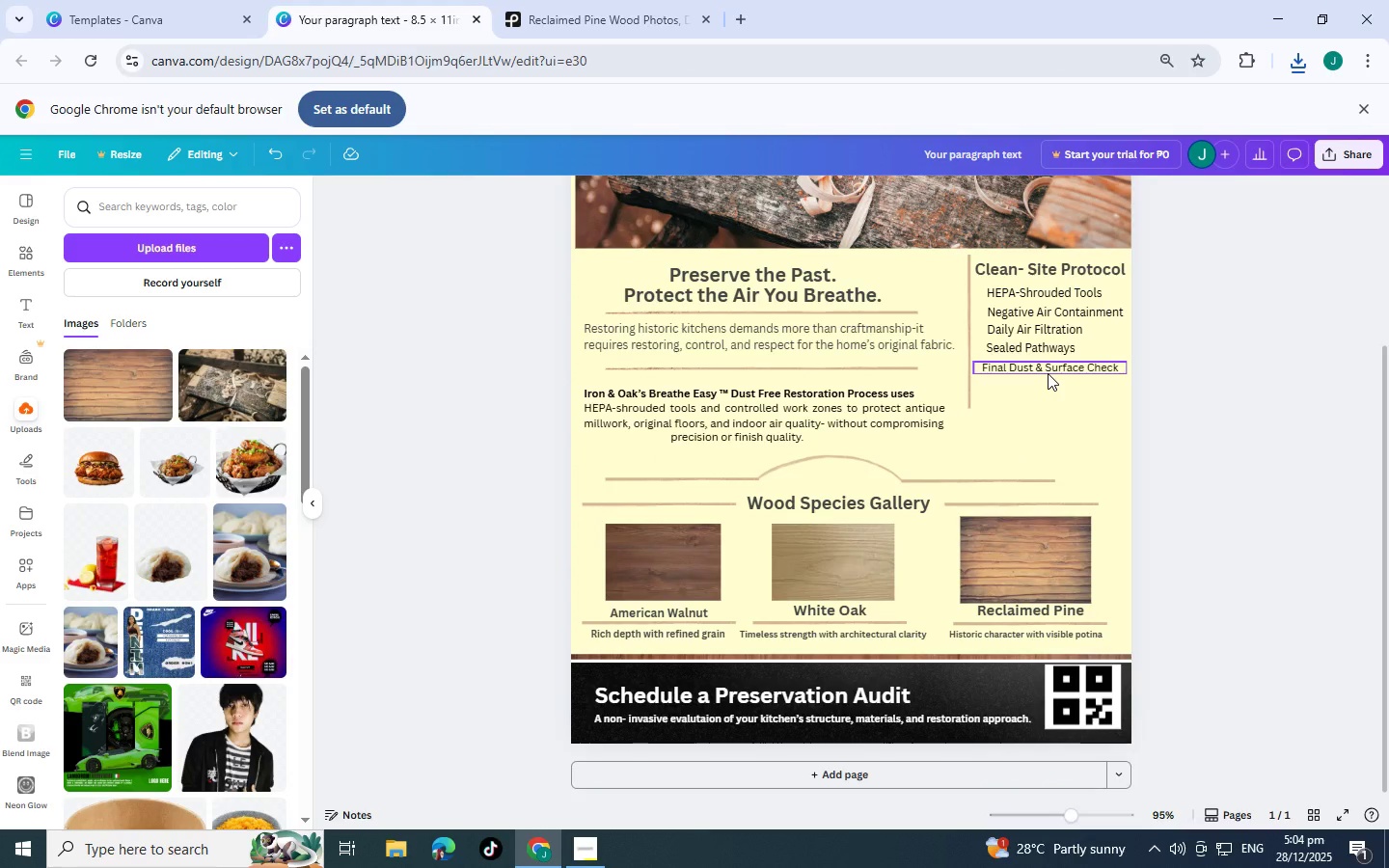 
left_click_drag(start_coordinate=[1048, 373], to_coordinate=[1050, 382])
 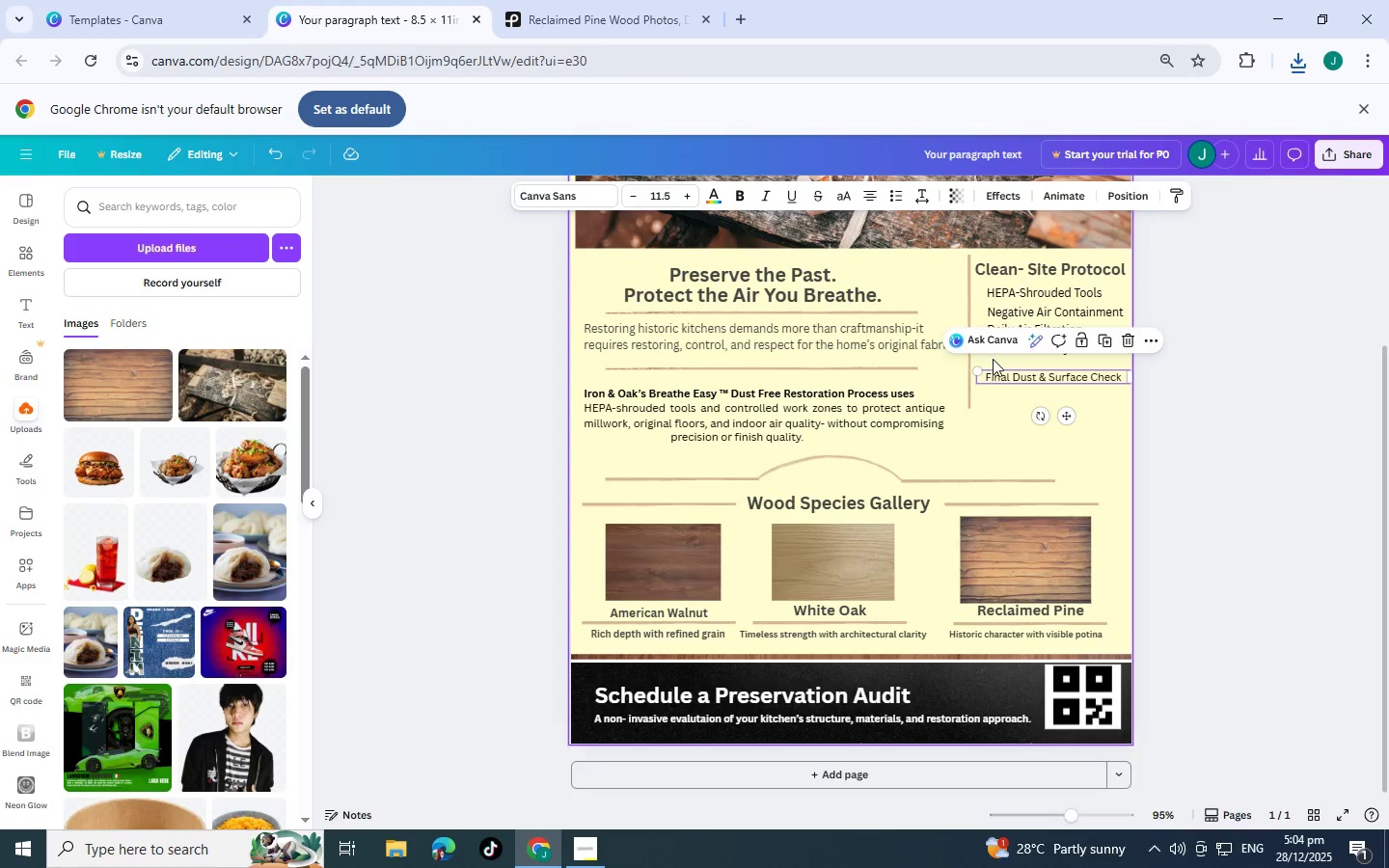 
left_click([998, 360])
 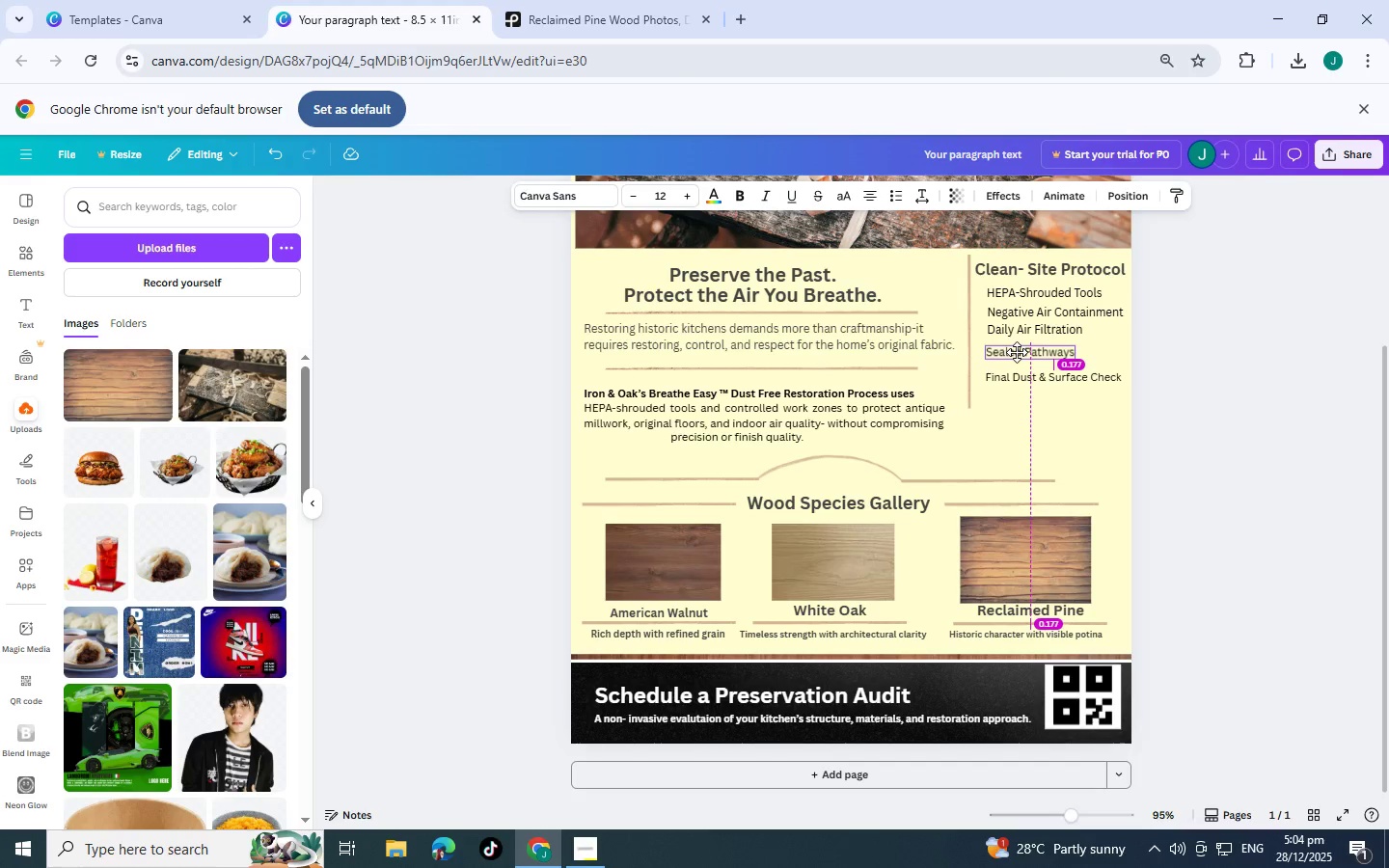 
left_click_drag(start_coordinate=[1031, 331], to_coordinate=[1028, 336])
 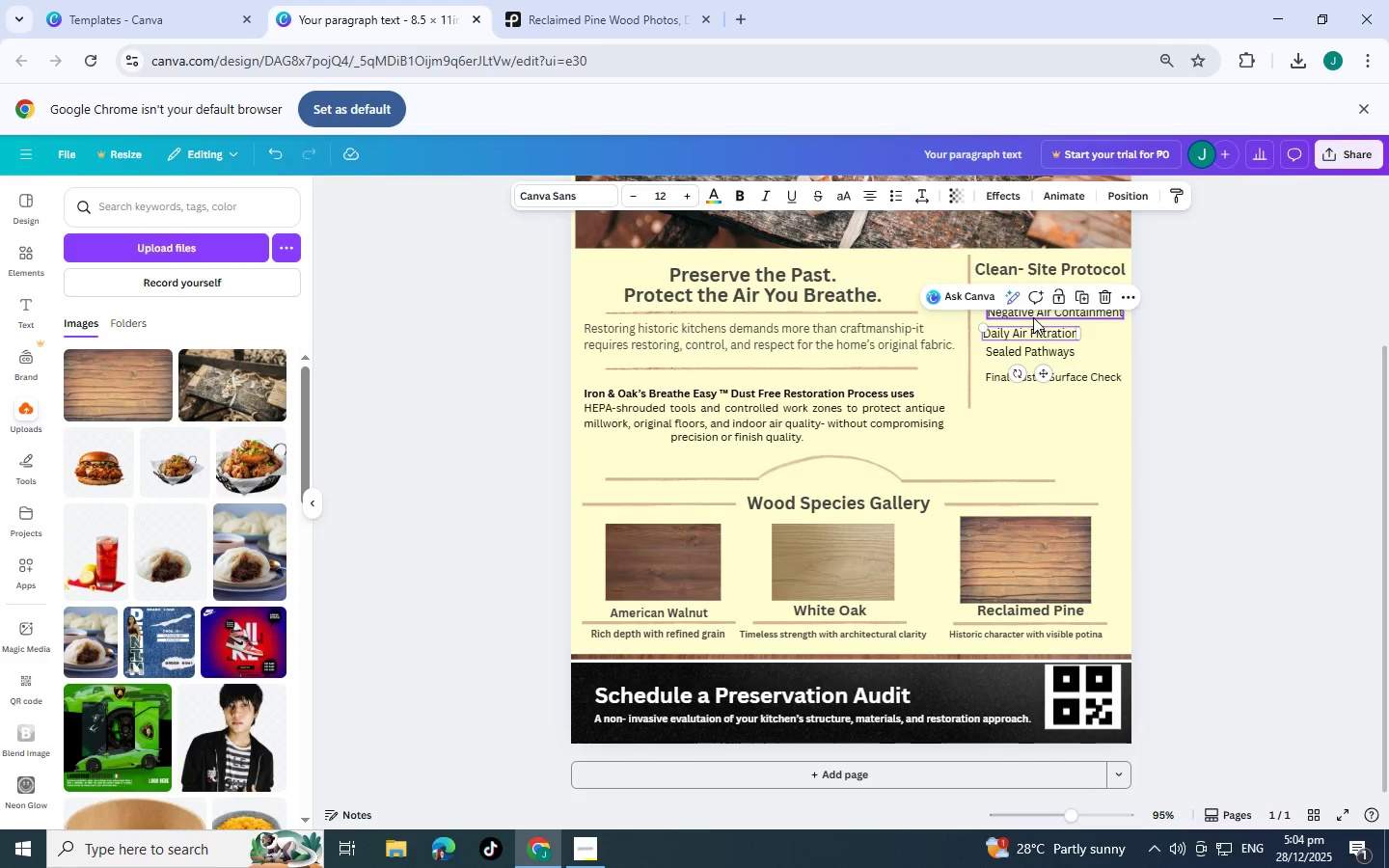 
left_click([1033, 317])
 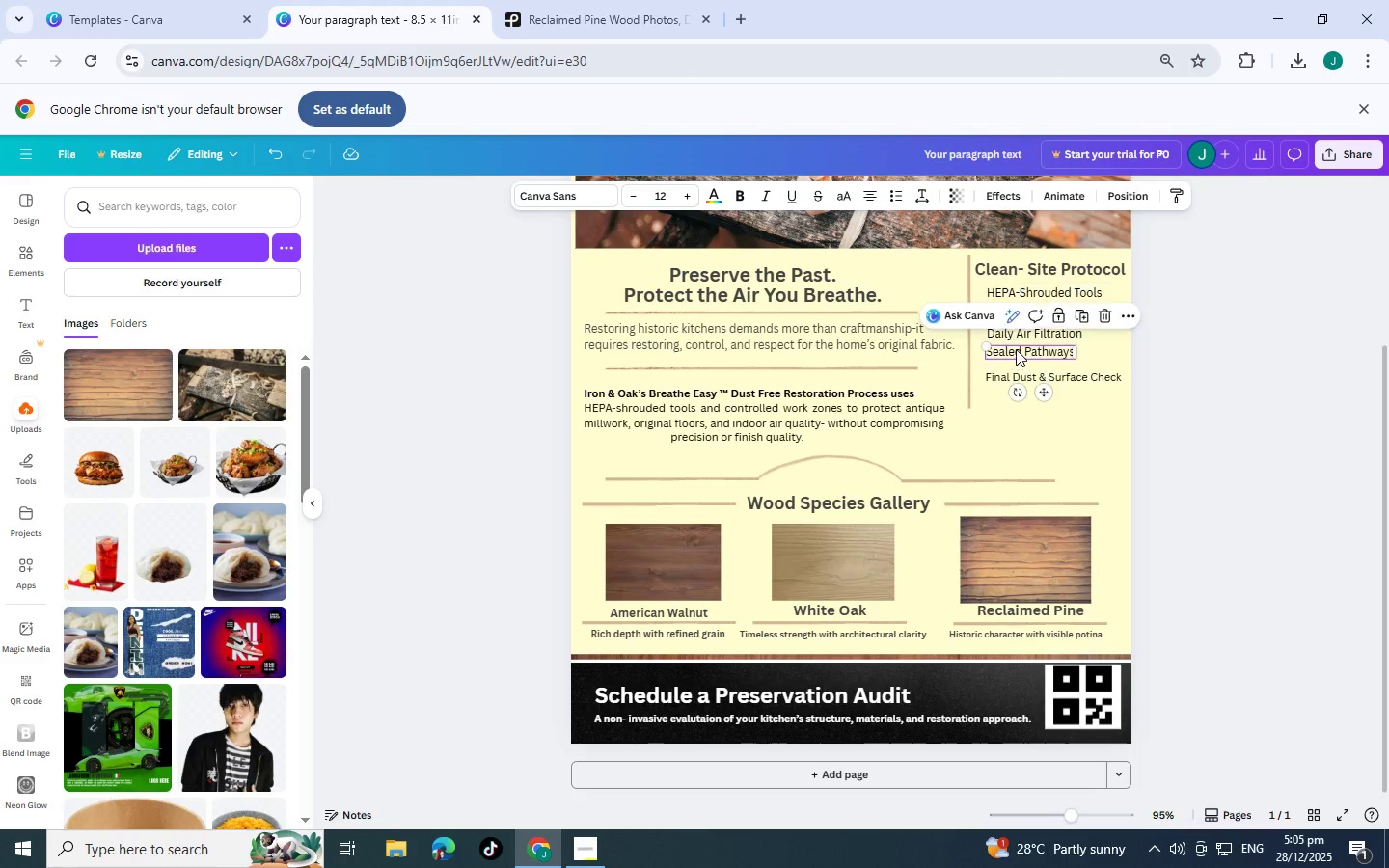 
wait(7.66)
 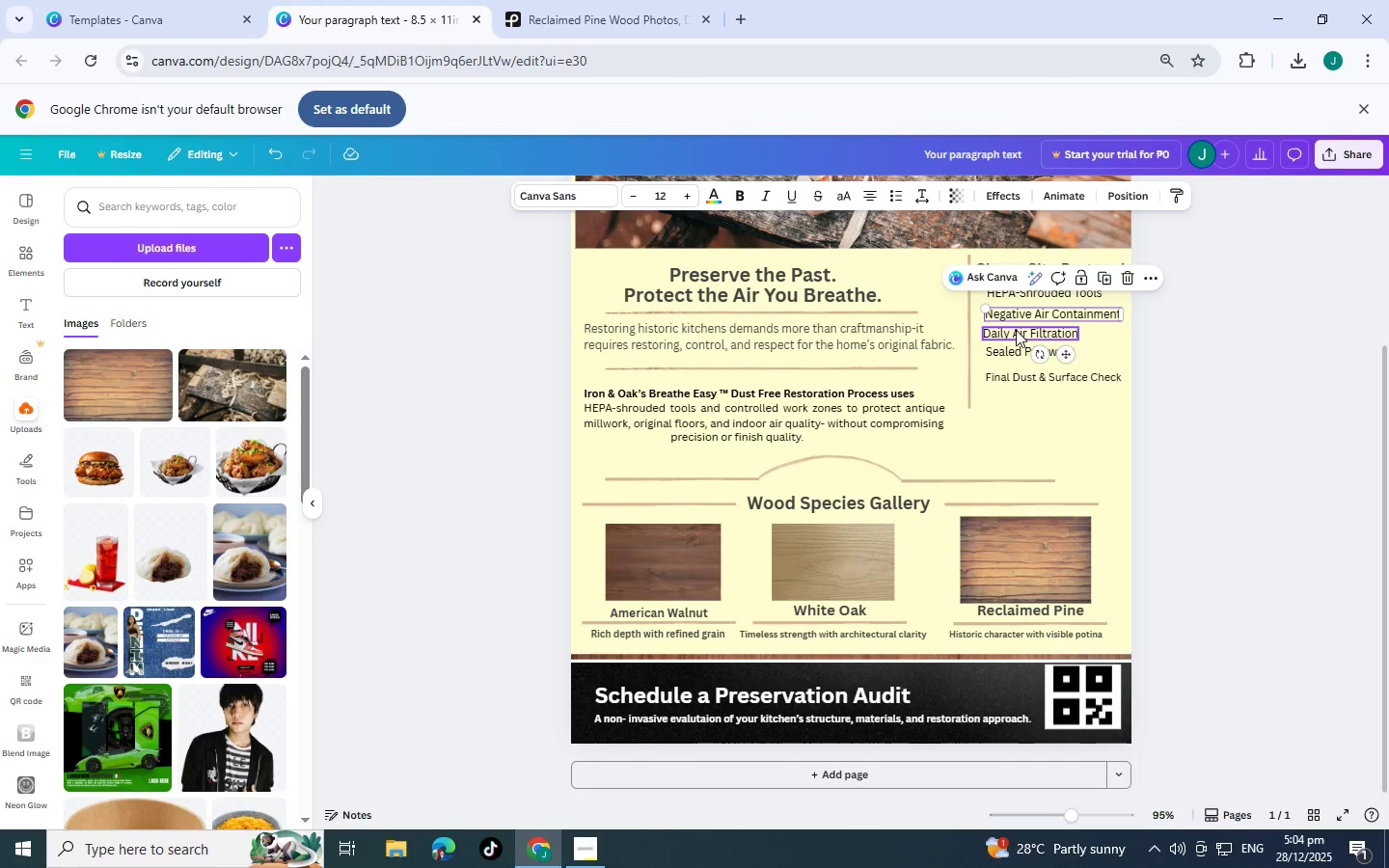 
left_click_drag(start_coordinate=[1017, 372], to_coordinate=[1025, 364])
 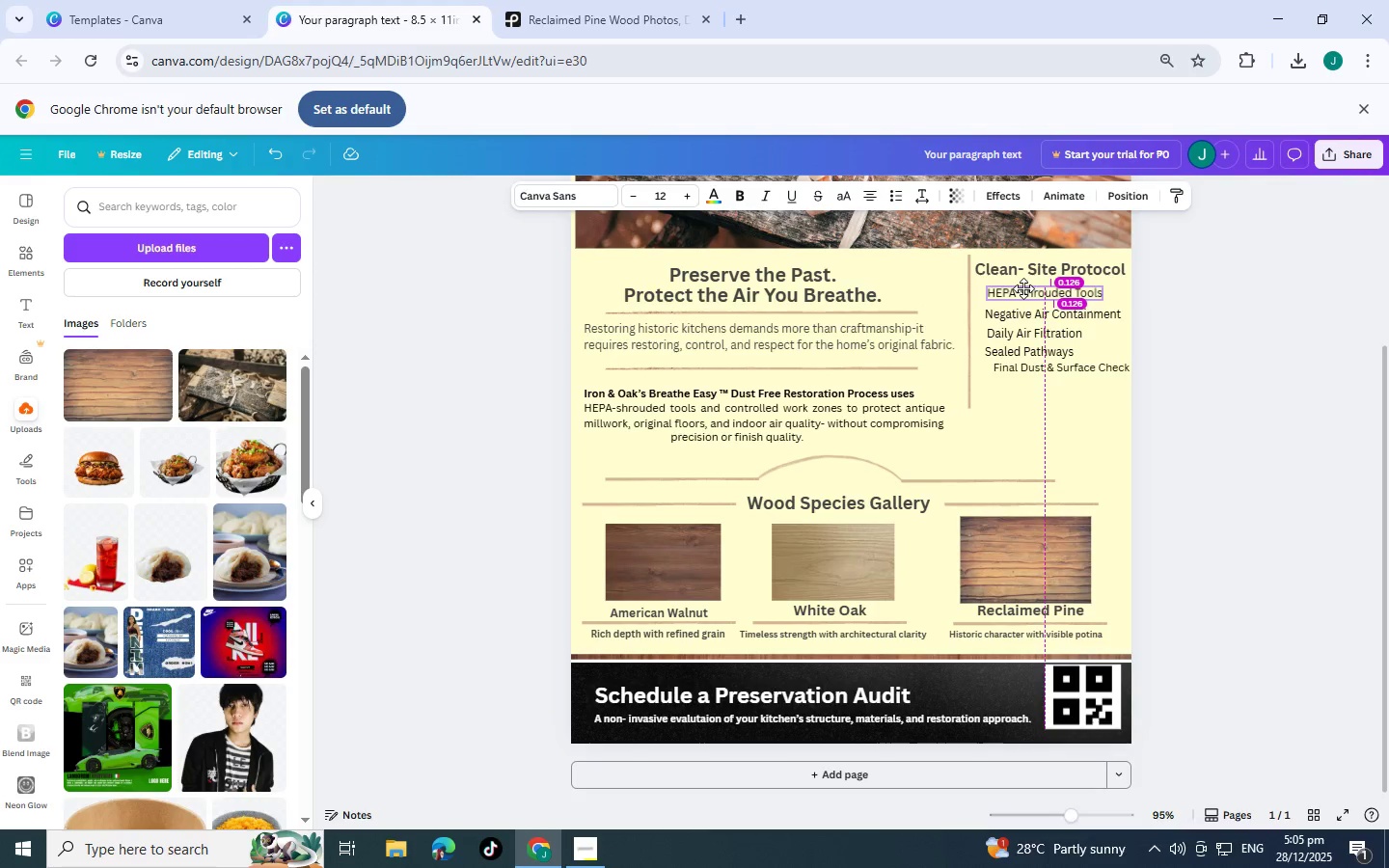 
left_click([1022, 288])
 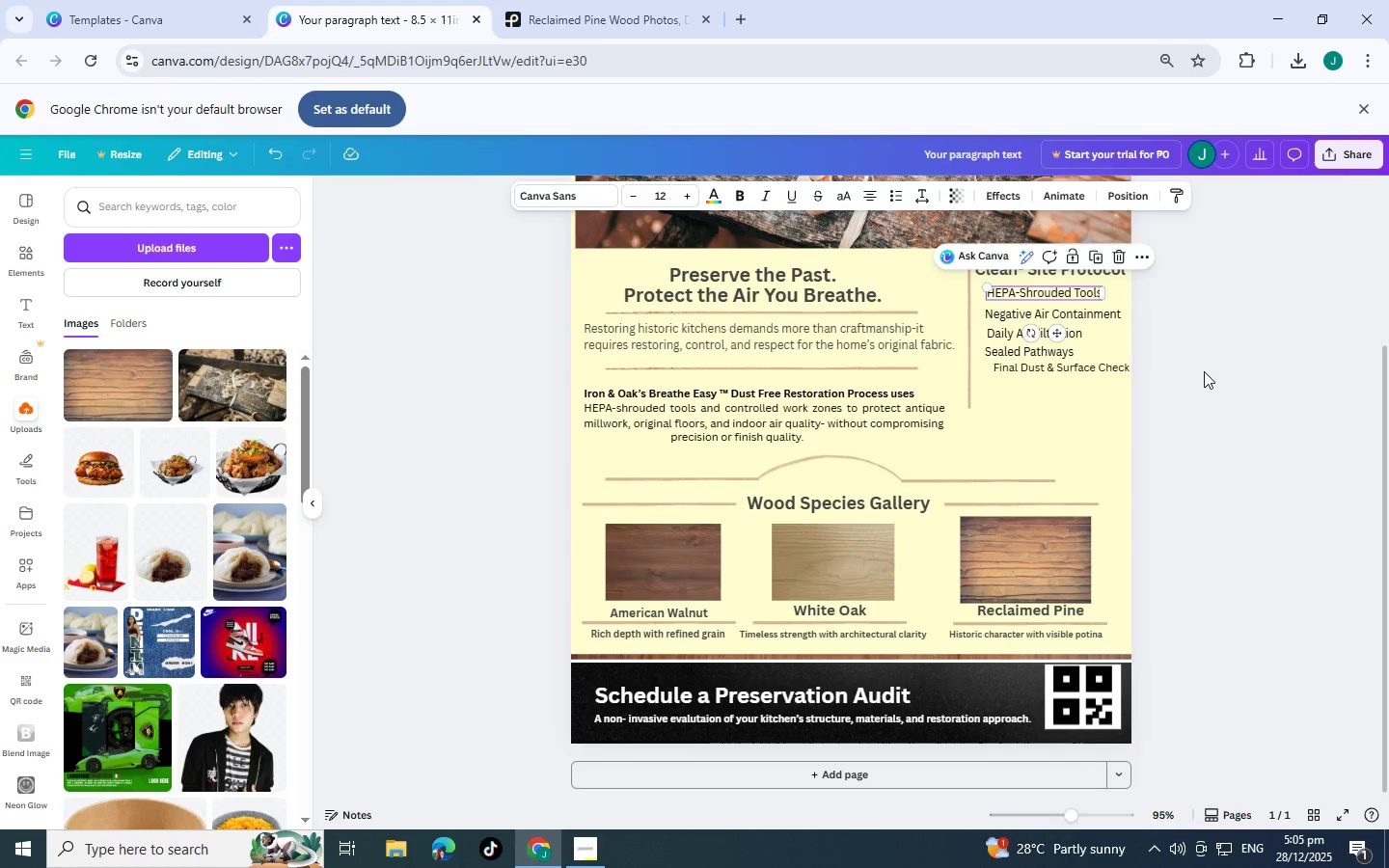 
left_click([1204, 371])
 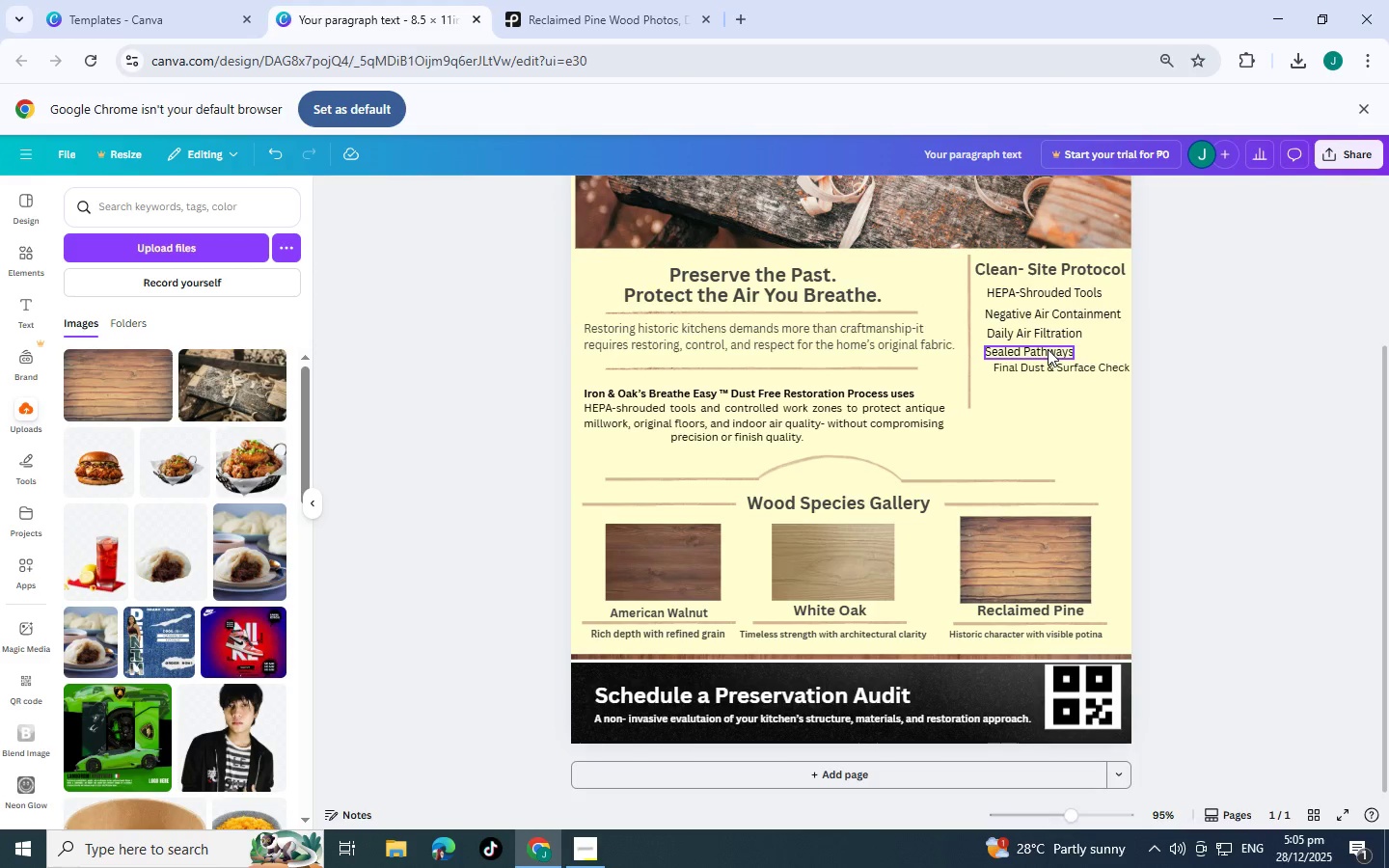 
left_click([1048, 349])
 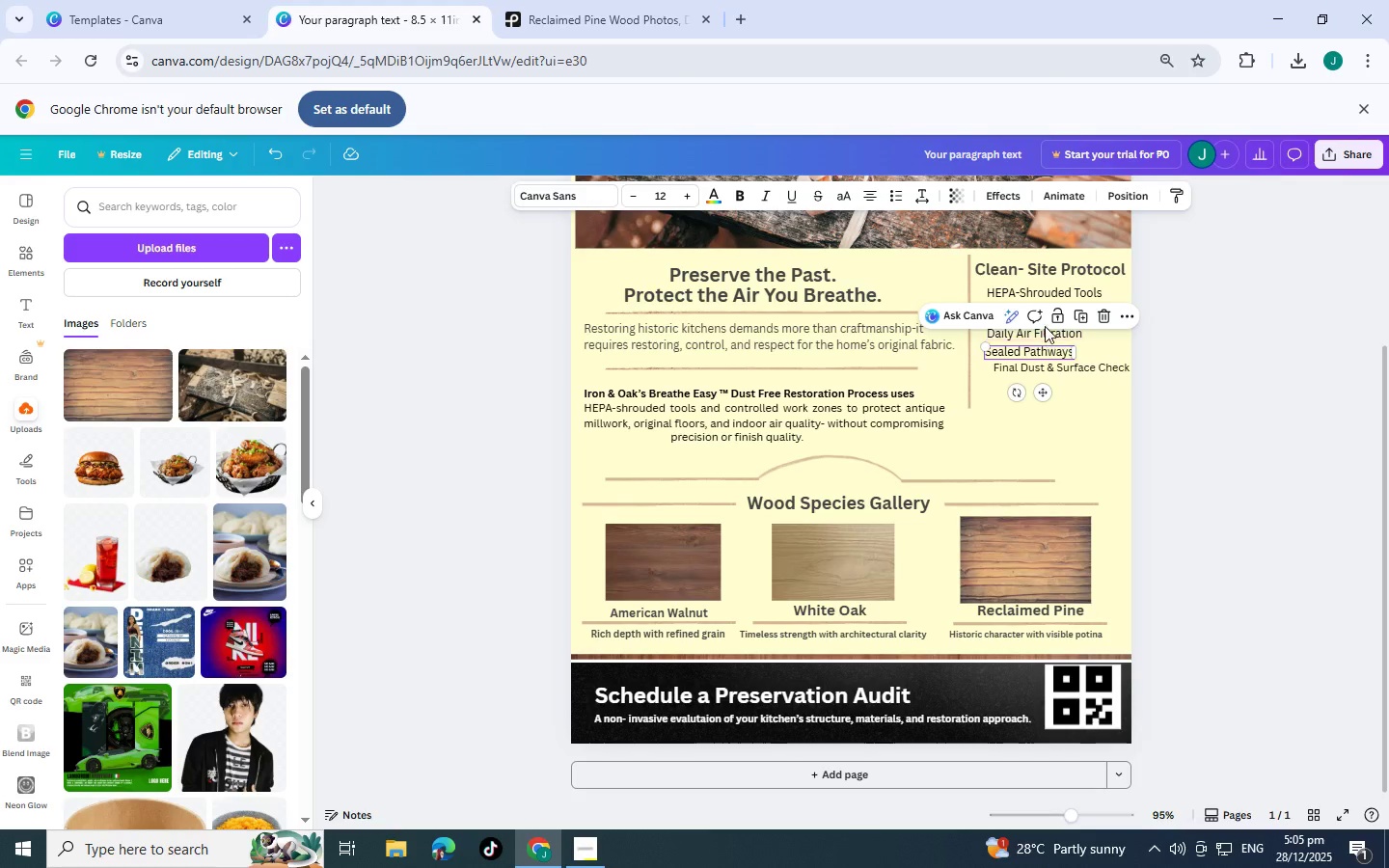 
left_click([1046, 337])
 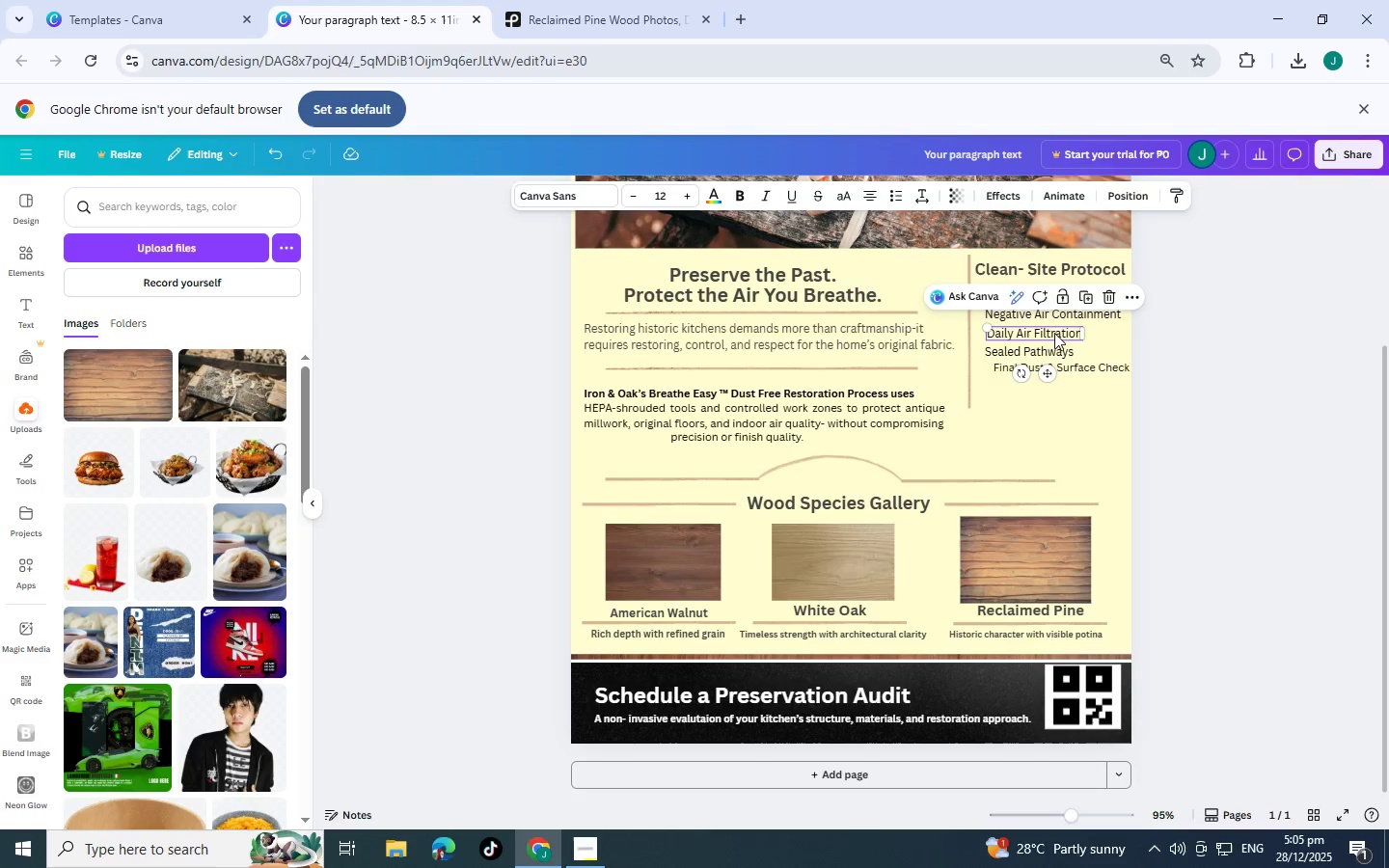 
left_click([1162, 348])
 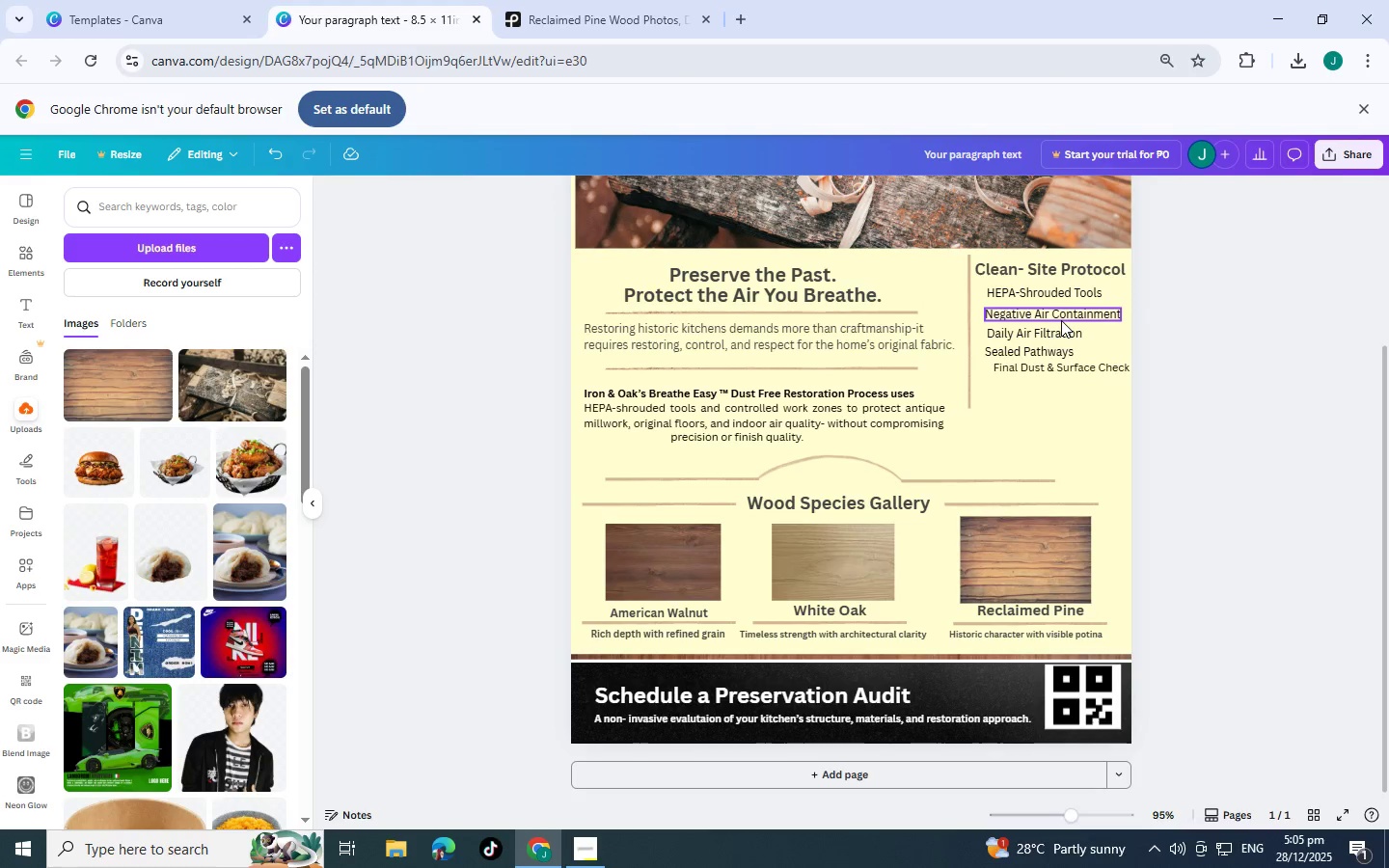 
left_click([1057, 316])
 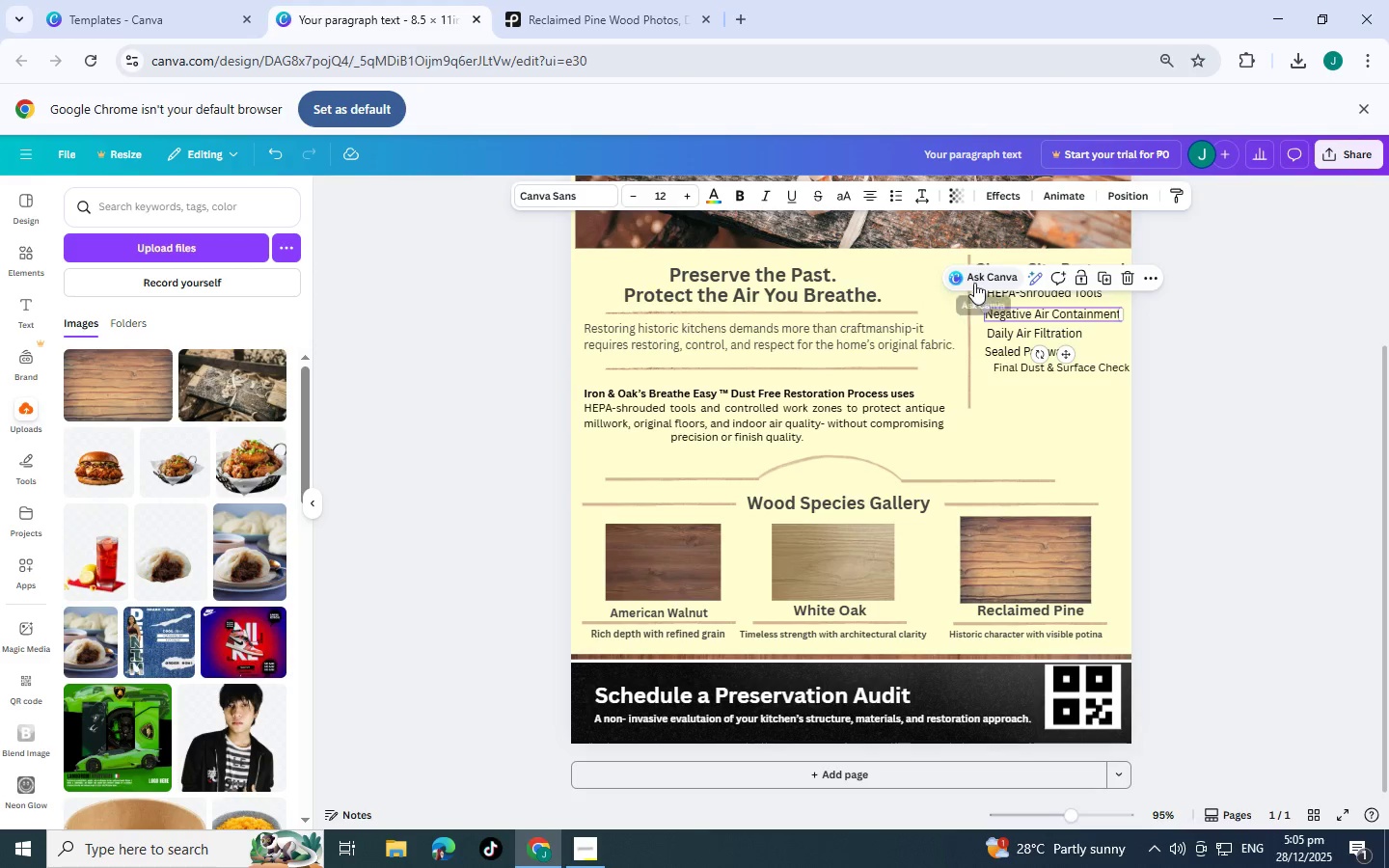 
left_click([1302, 303])
 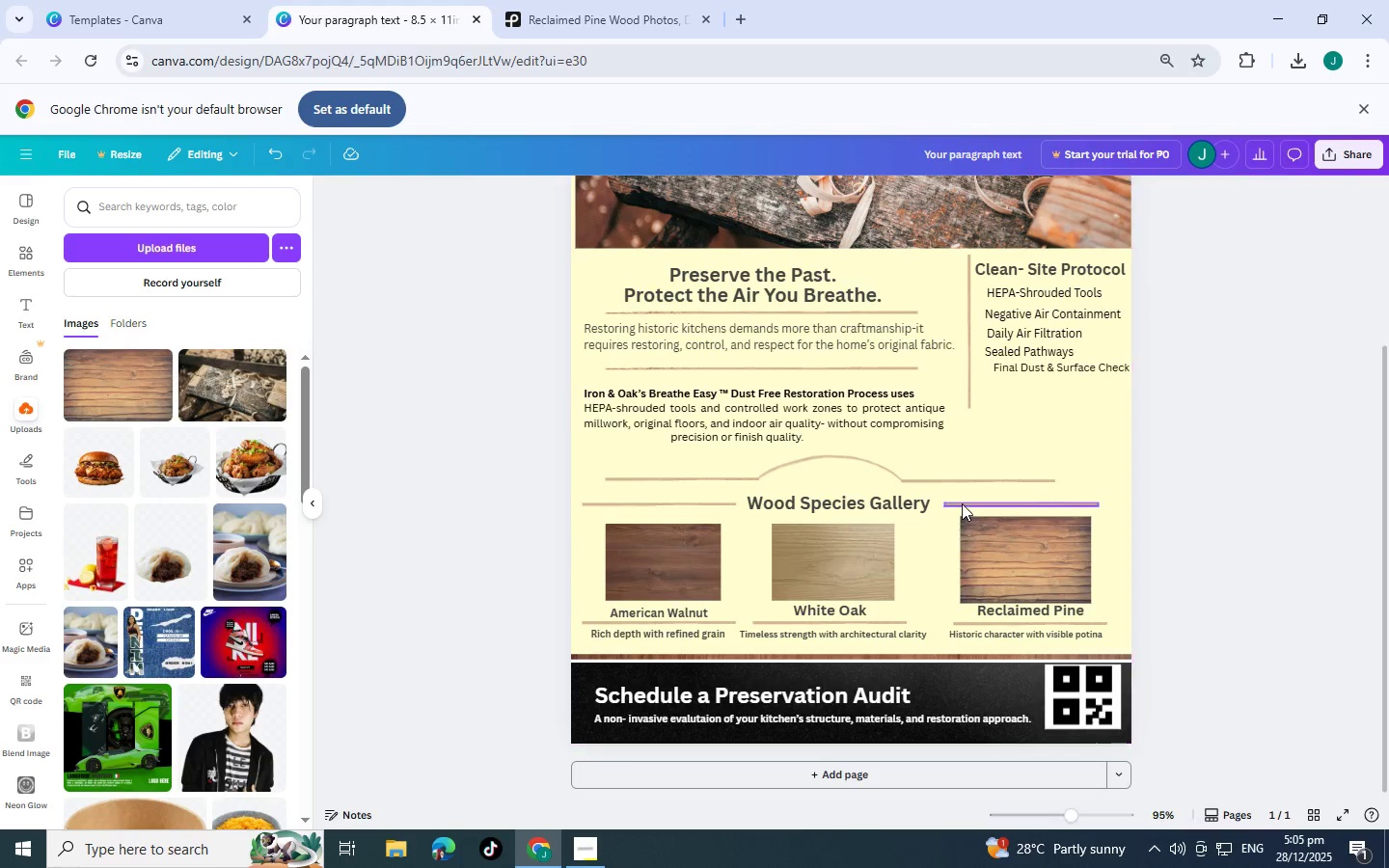 
left_click([970, 504])
 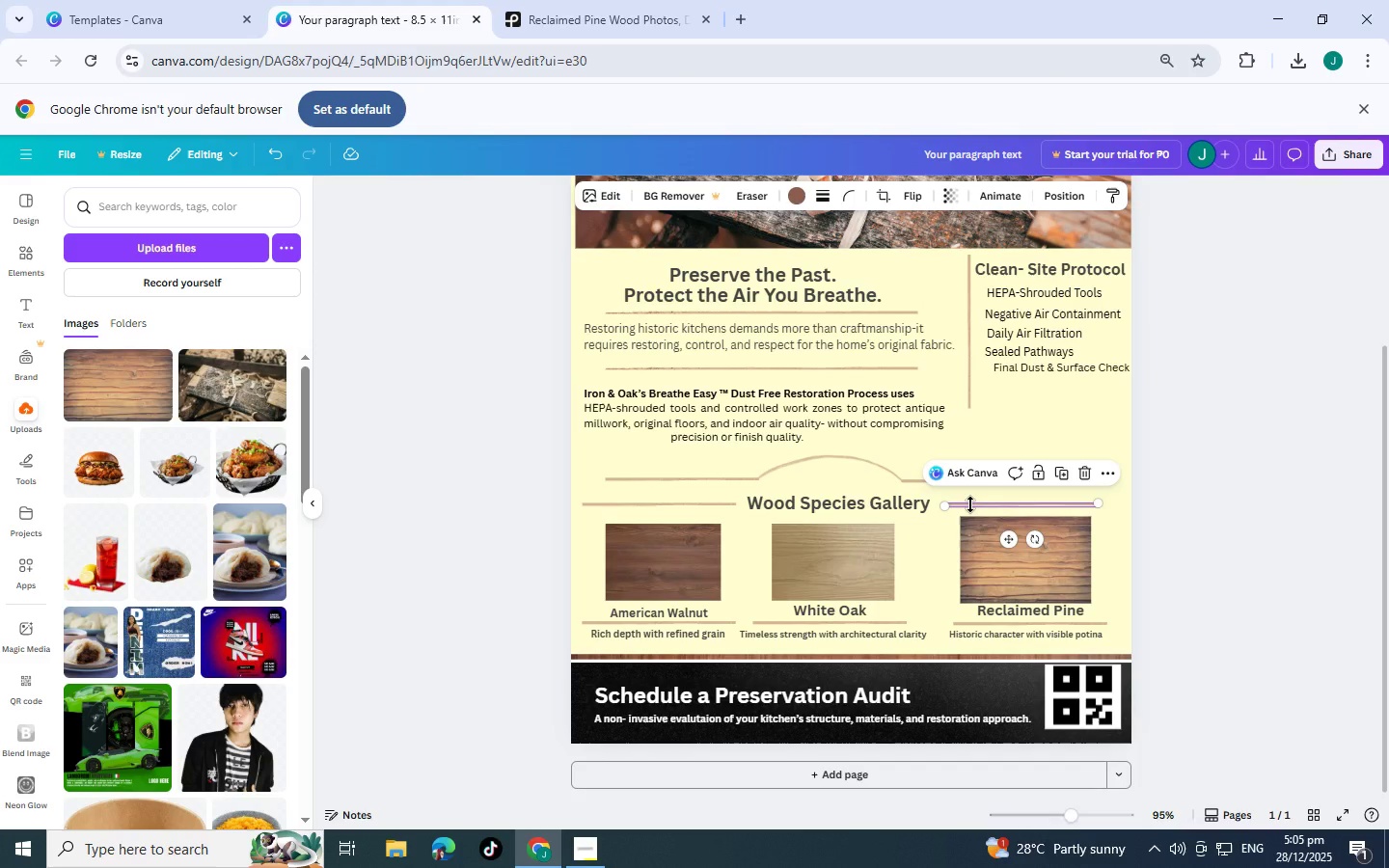 
key(Control+C)
 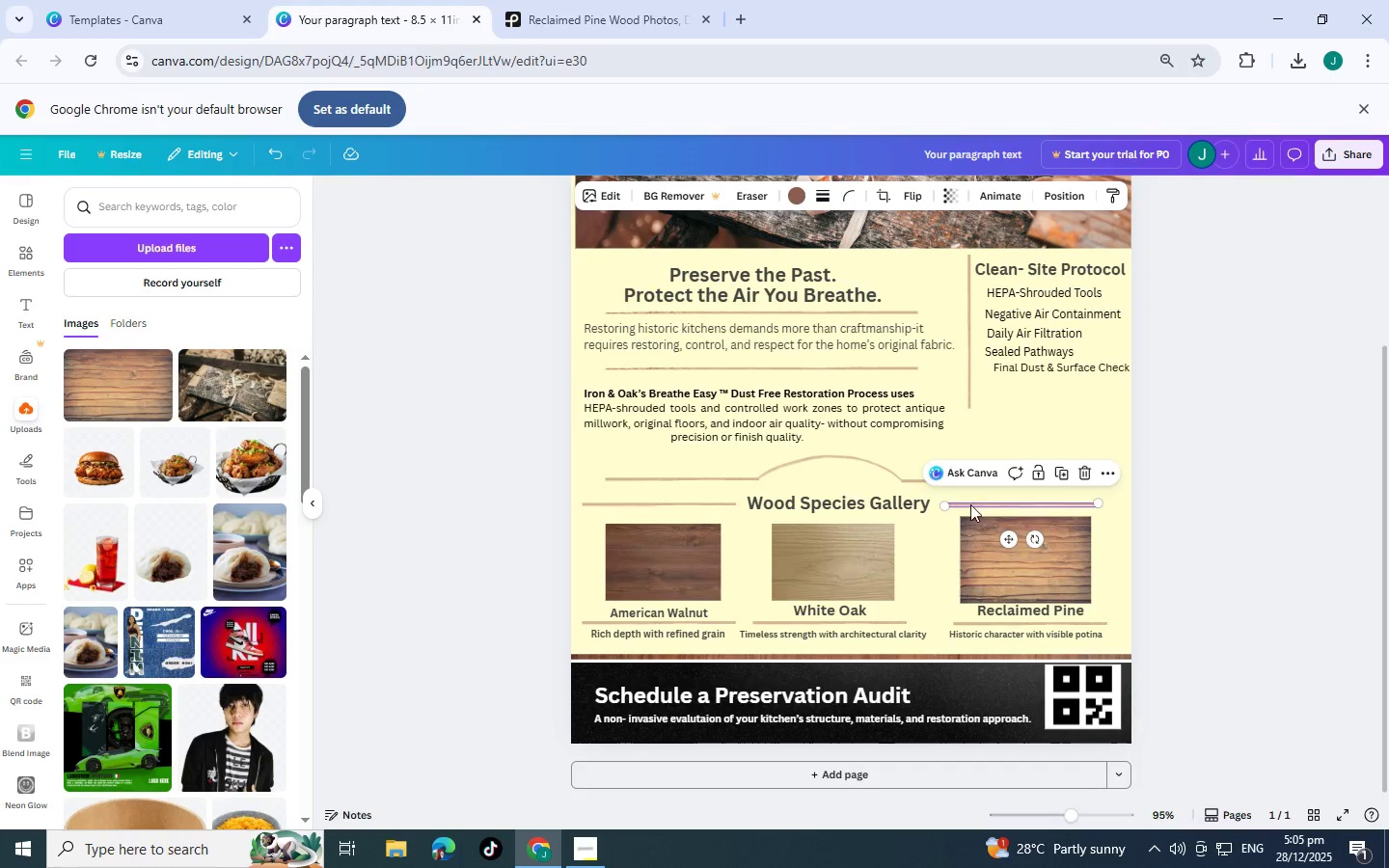 
key(Control+V)
 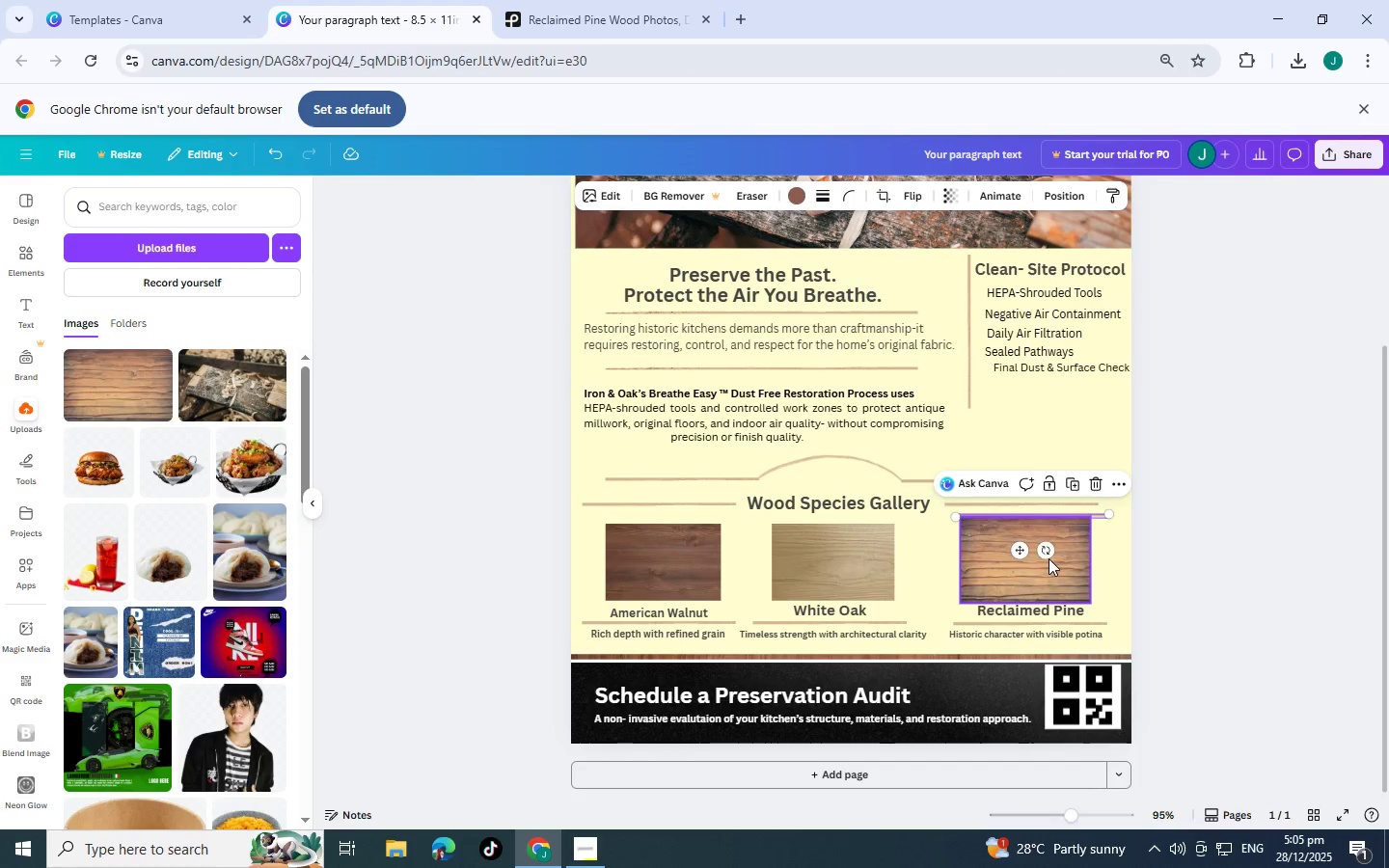 
left_click([1048, 553])
 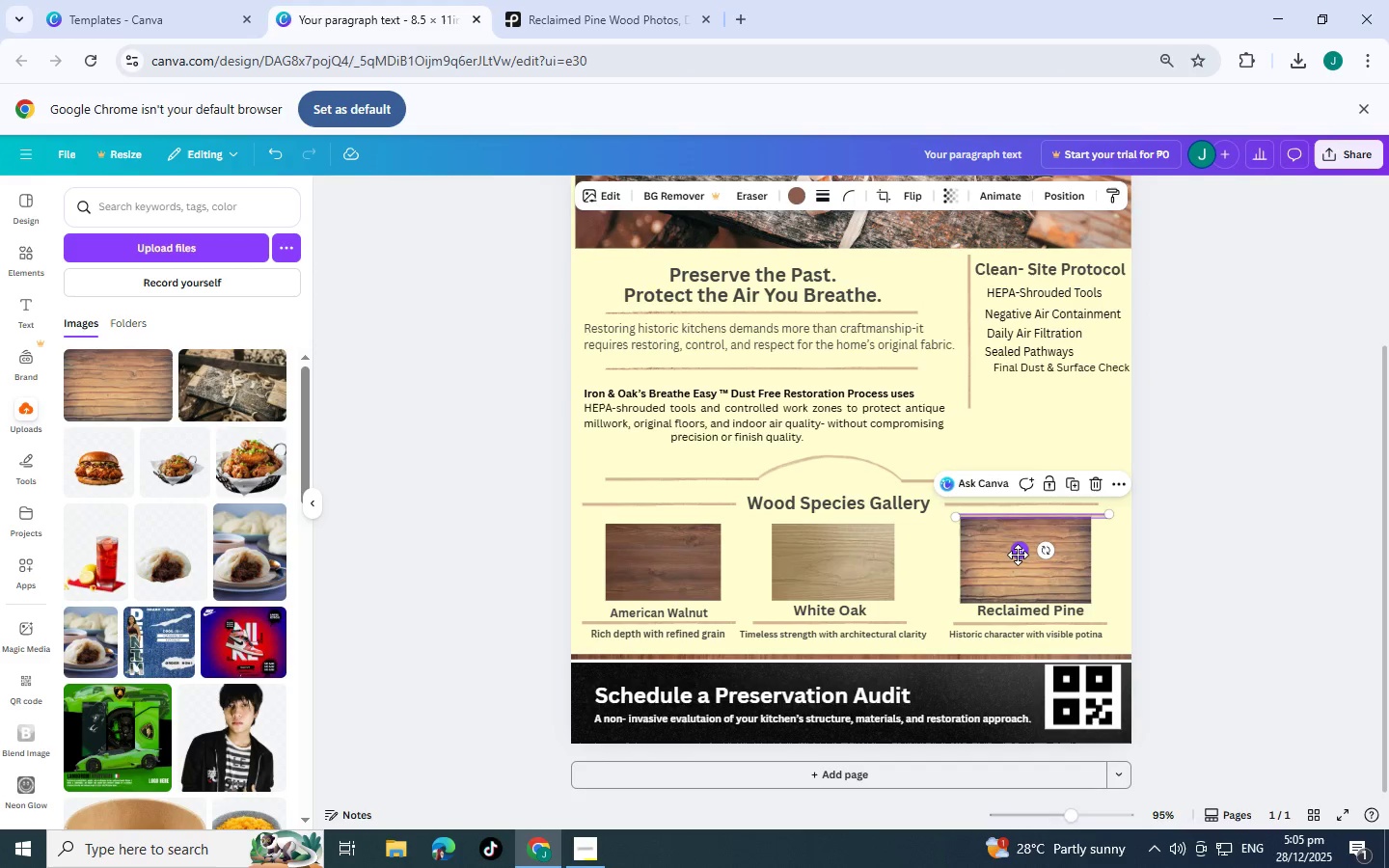 
left_click_drag(start_coordinate=[1017, 555], to_coordinate=[1034, 319])
 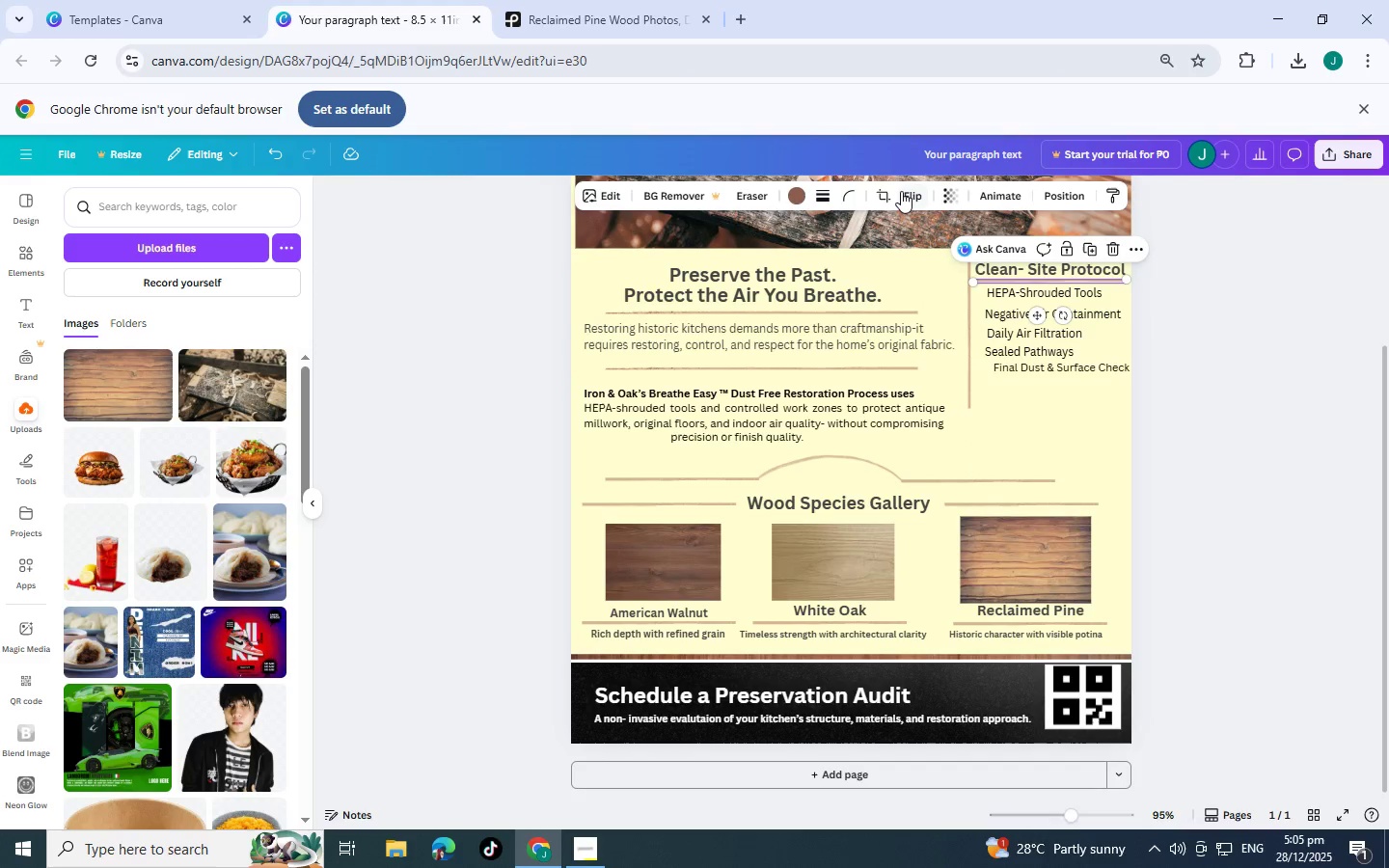 
left_click([892, 192])
 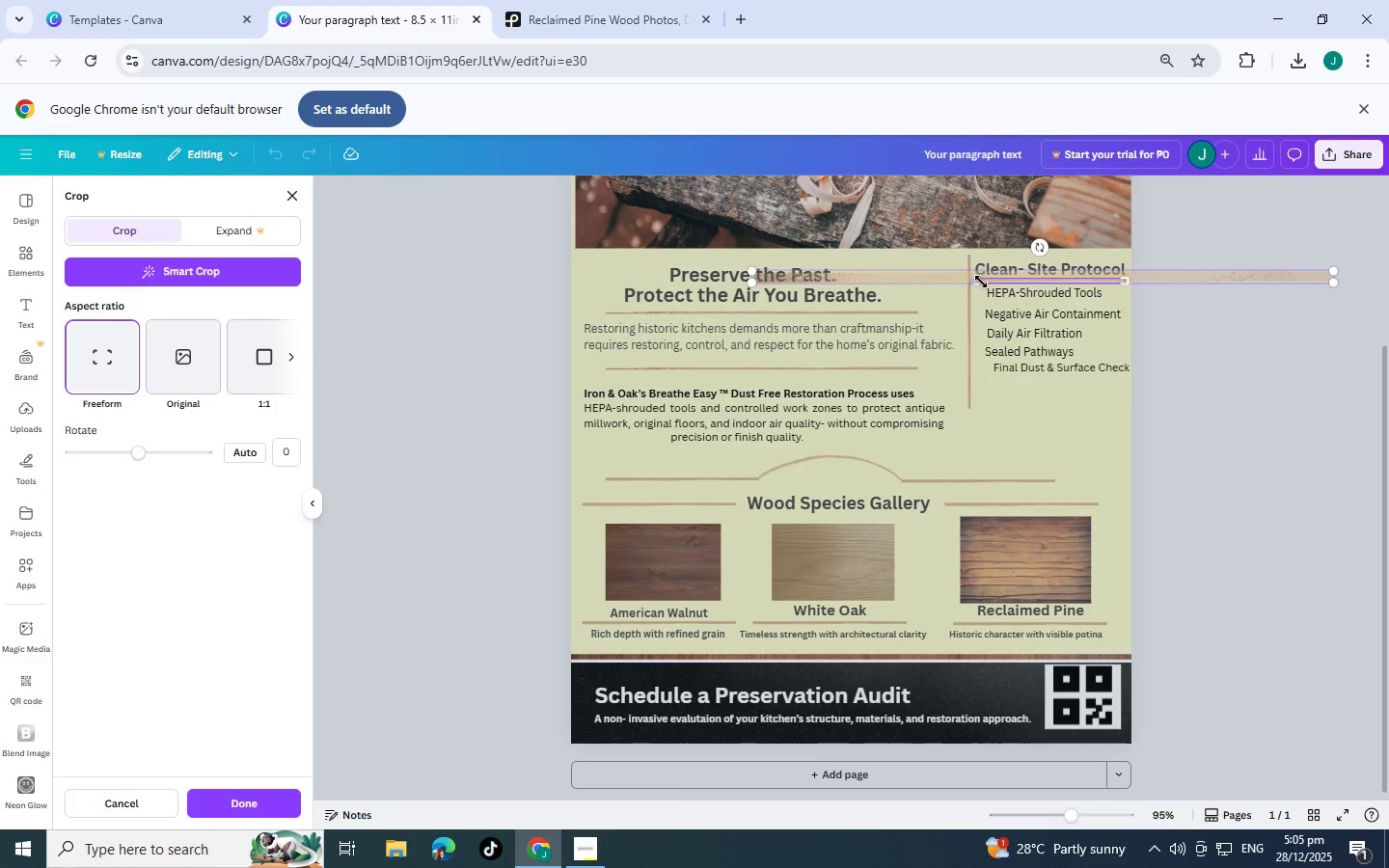 
left_click_drag(start_coordinate=[976, 282], to_coordinate=[997, 279])
 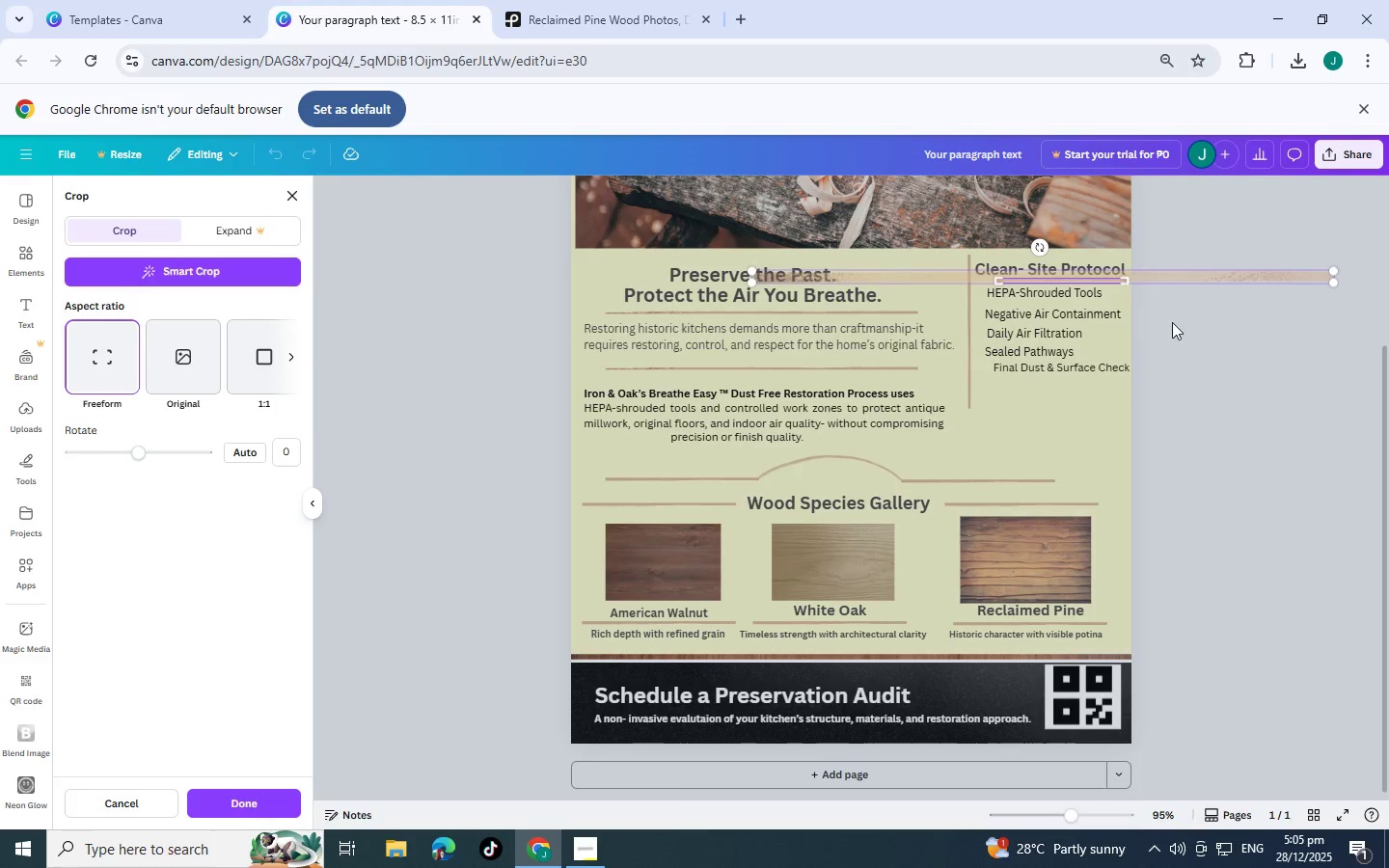 
left_click([1174, 323])
 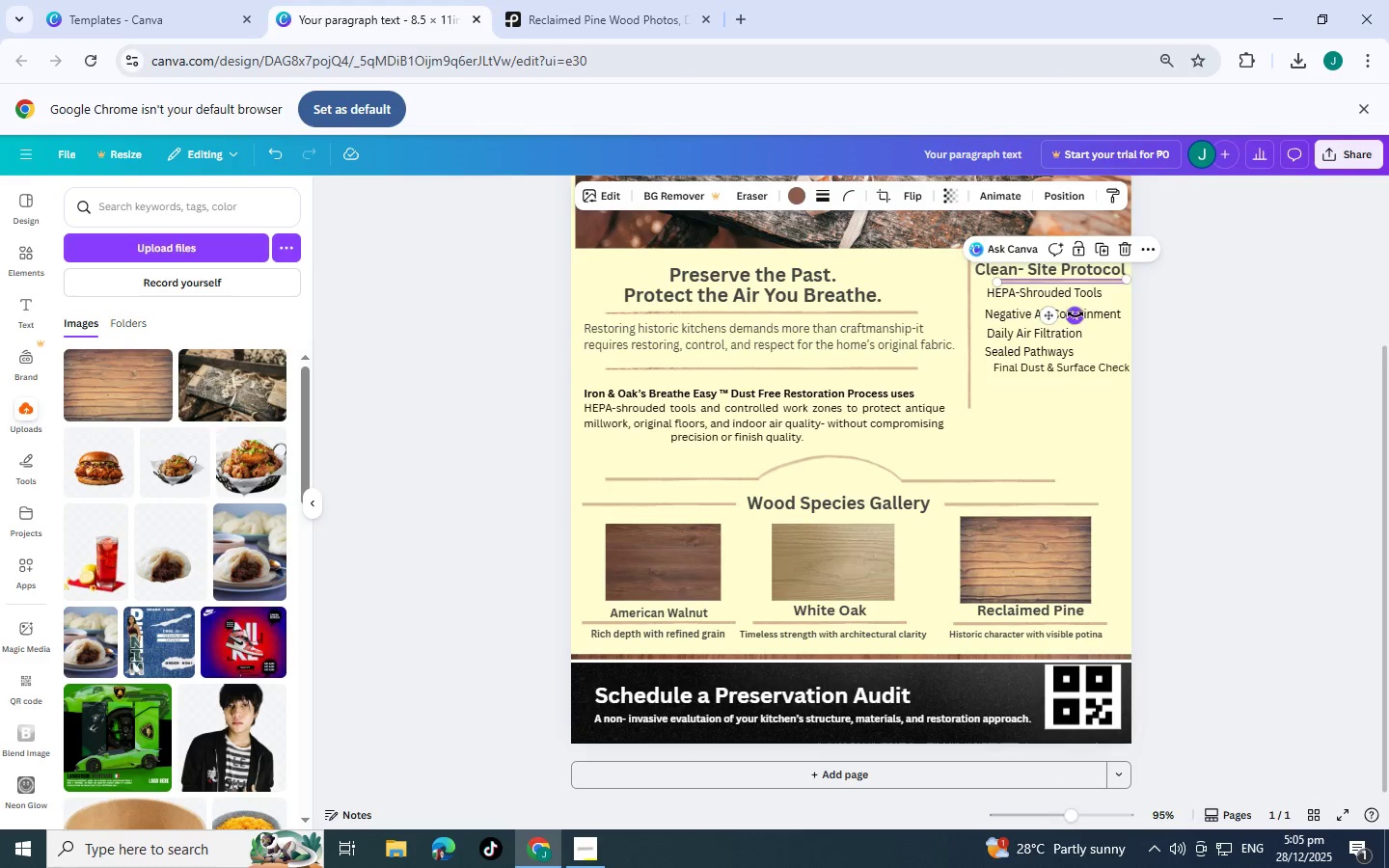 
left_click_drag(start_coordinate=[1049, 320], to_coordinate=[1028, 319])
 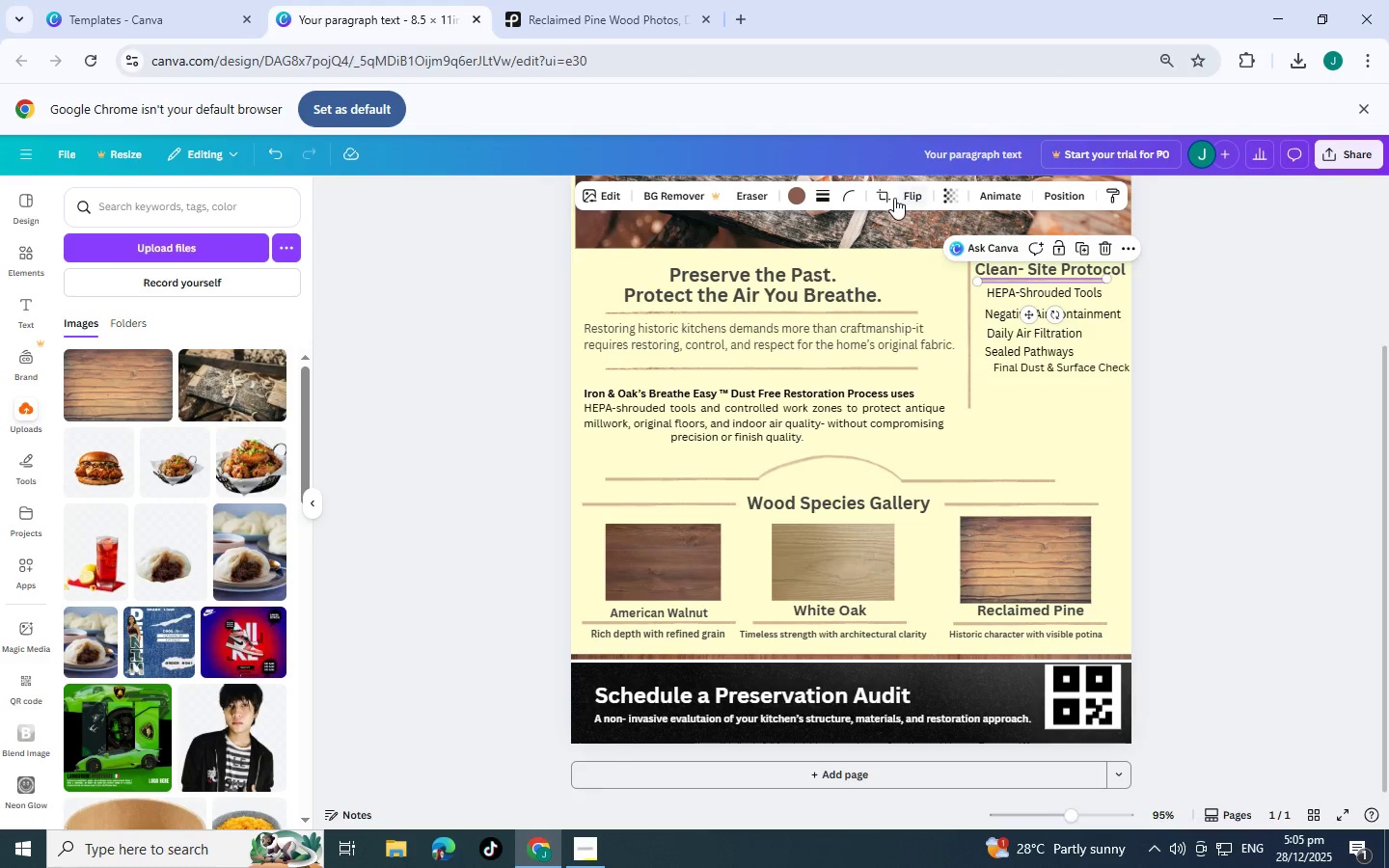 
left_click([881, 195])
 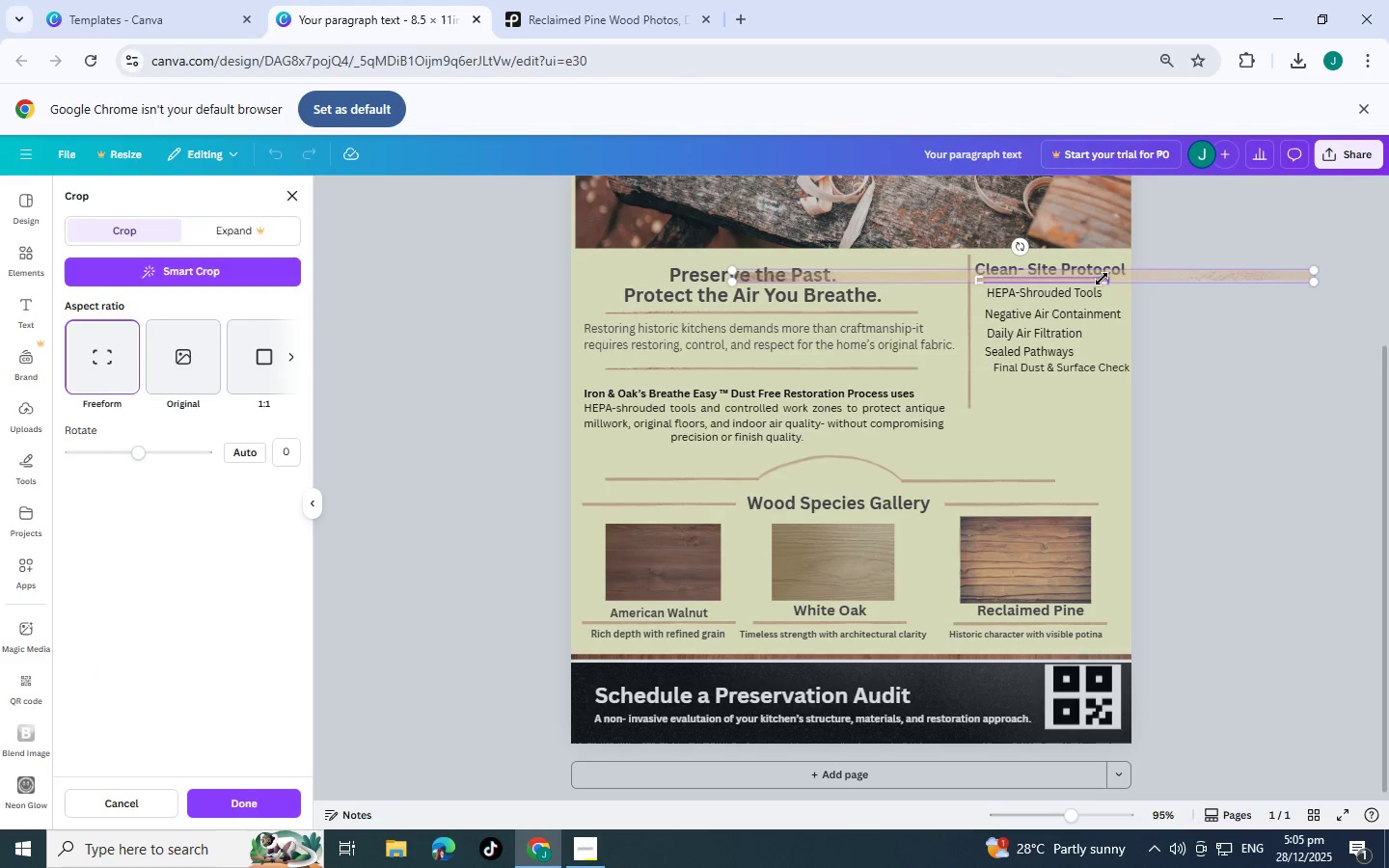 
left_click_drag(start_coordinate=[1103, 279], to_coordinate=[1125, 281])
 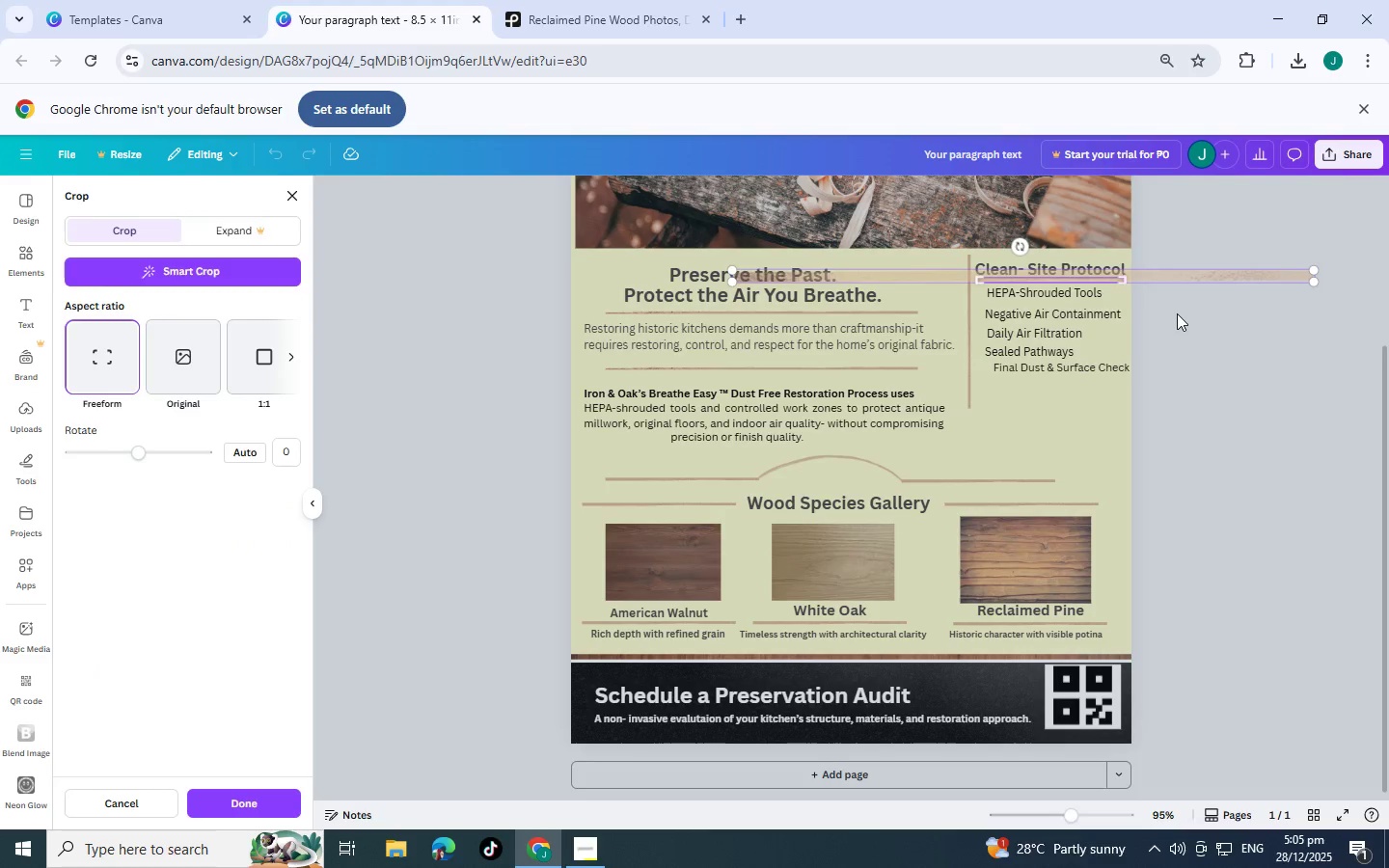 
left_click([1177, 313])
 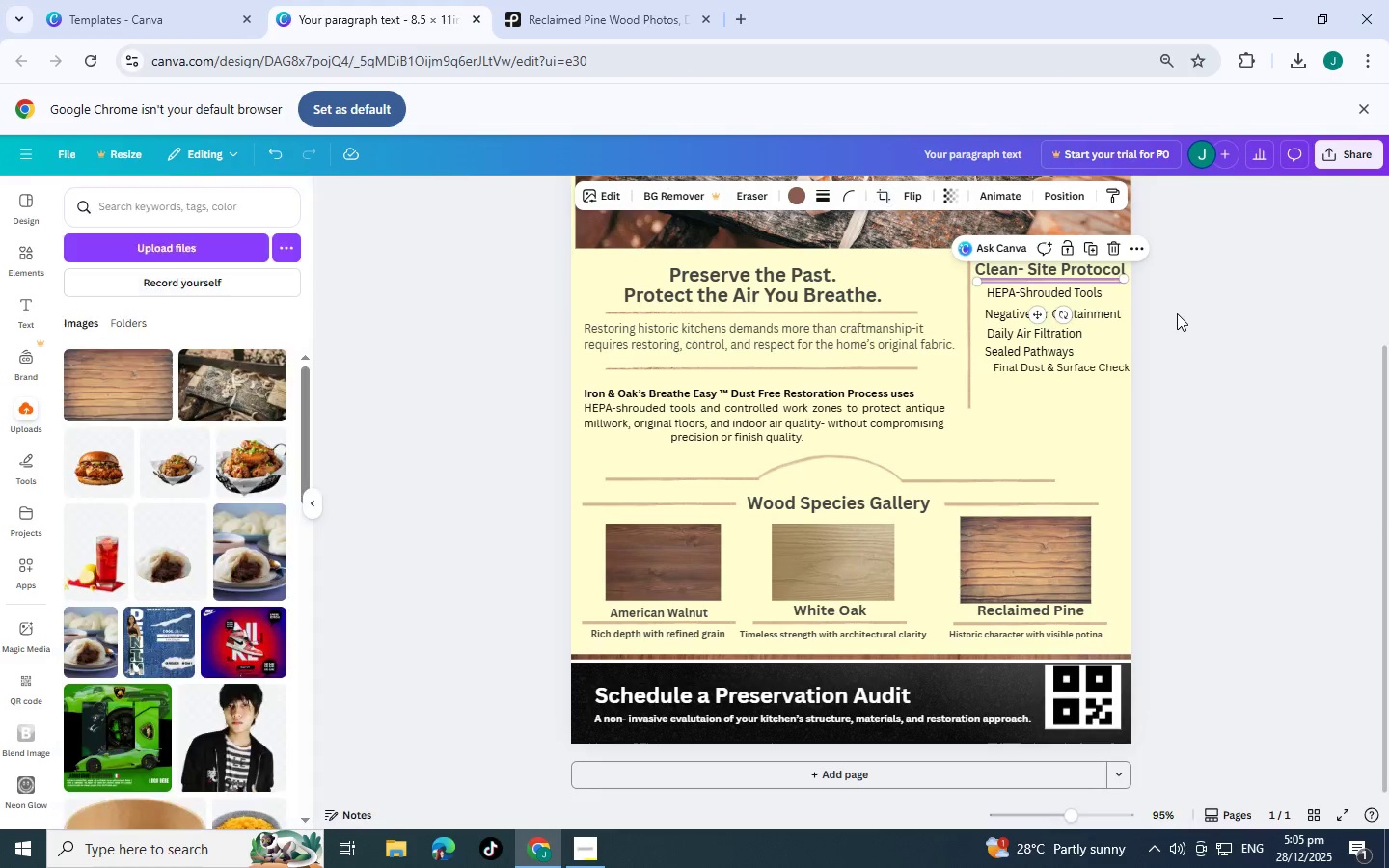 
left_click([1177, 313])
 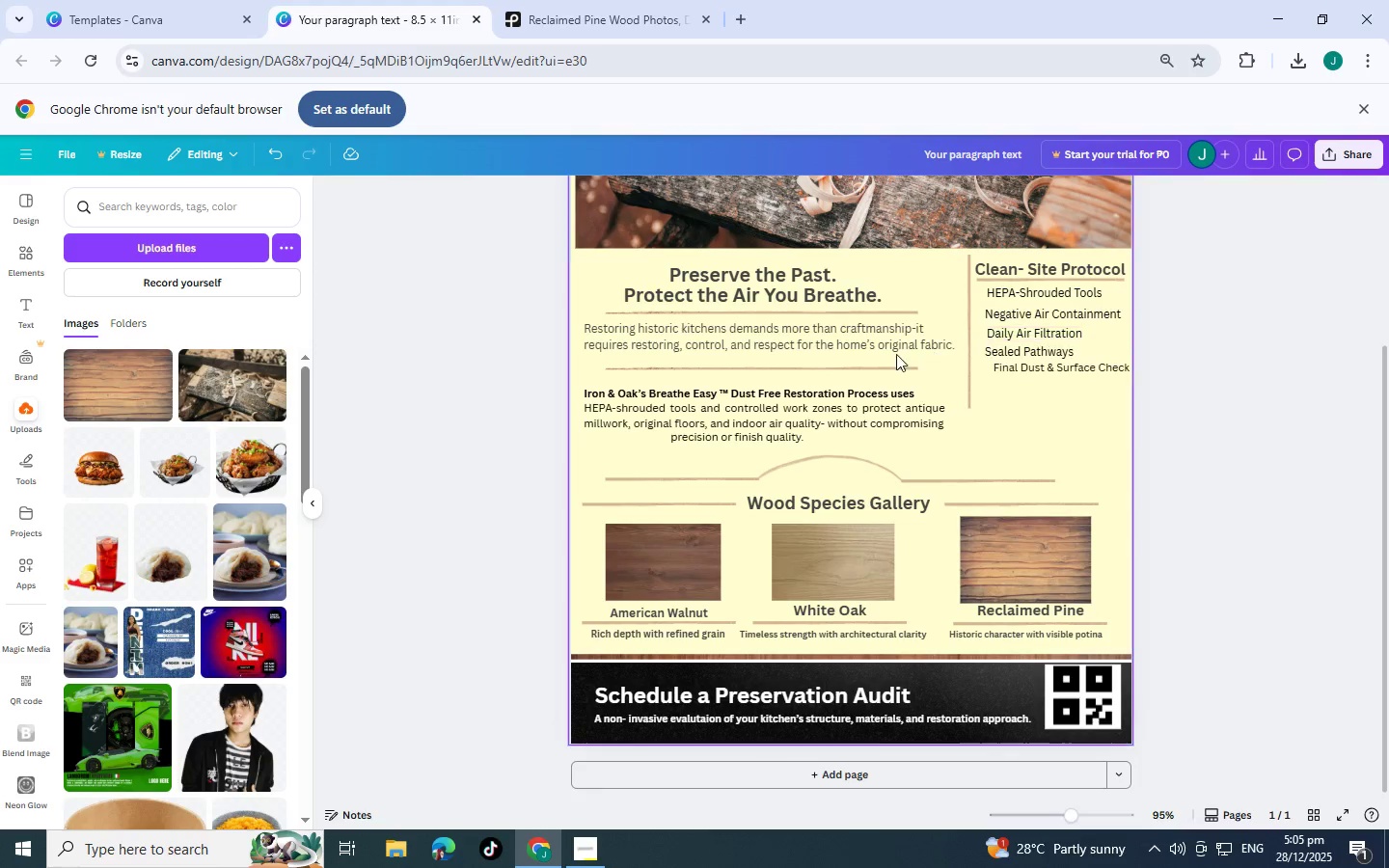 
wait(5.42)
 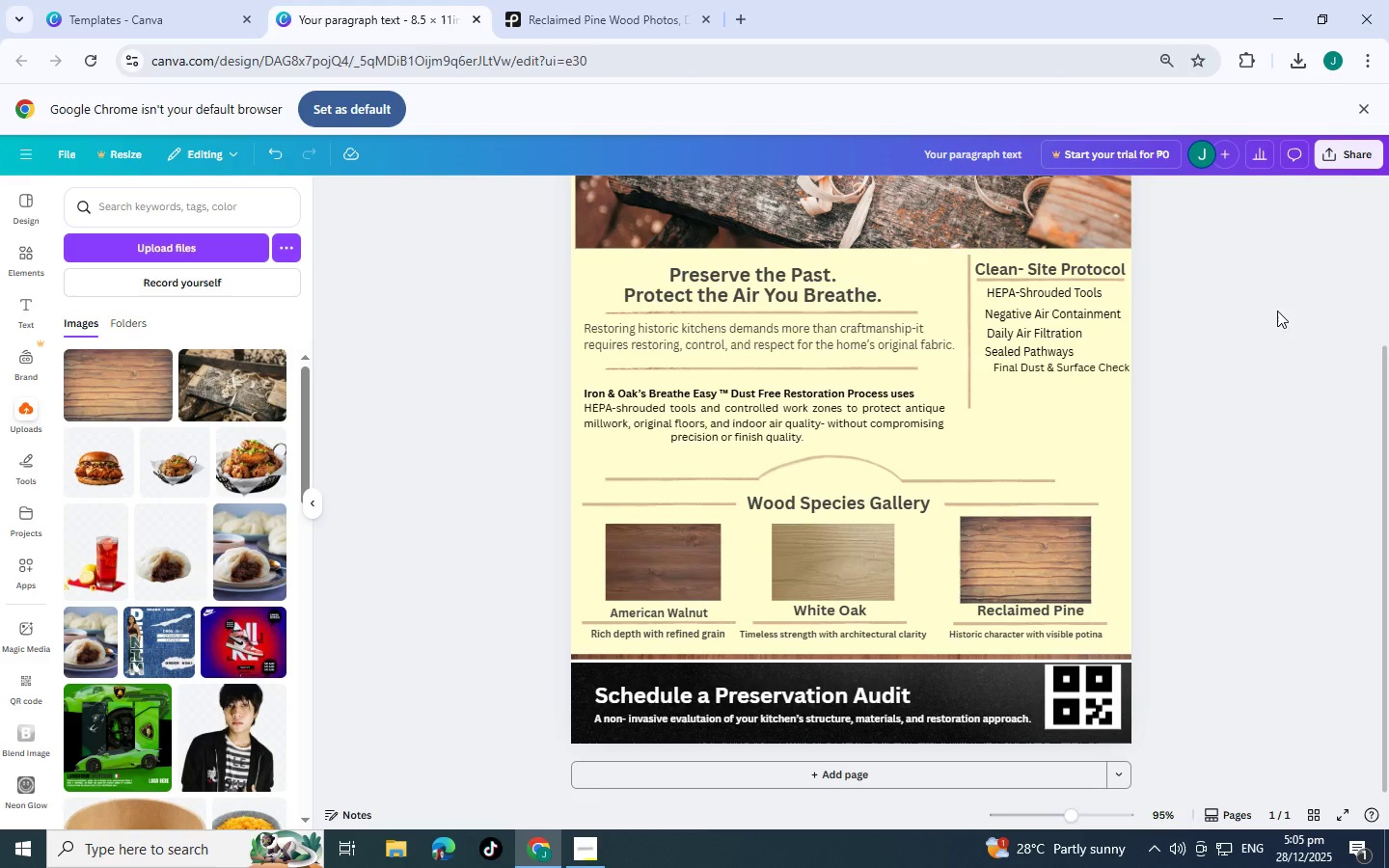 
left_click_drag(start_coordinate=[967, 345], to_coordinate=[960, 366])
 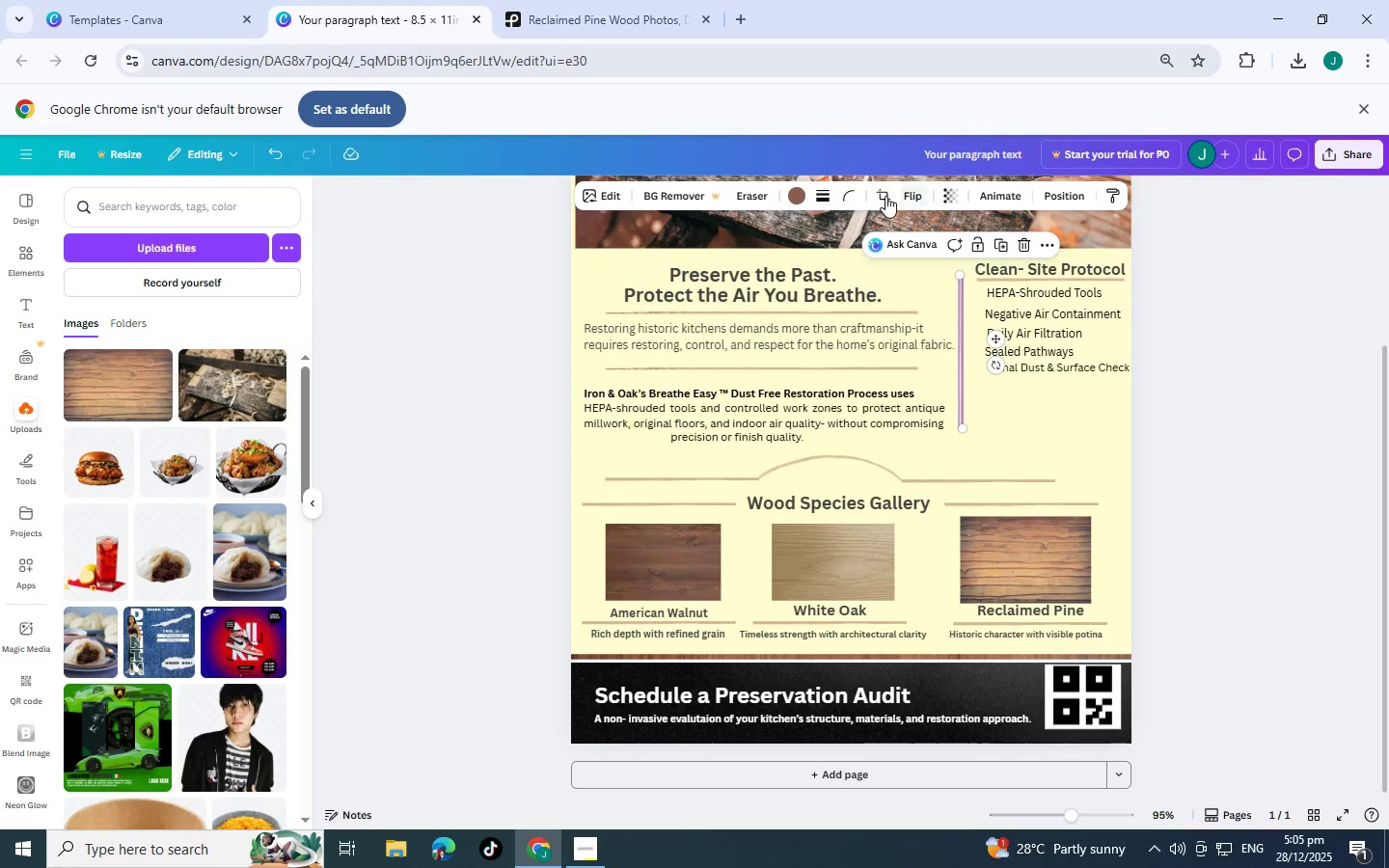 
left_click([885, 196])
 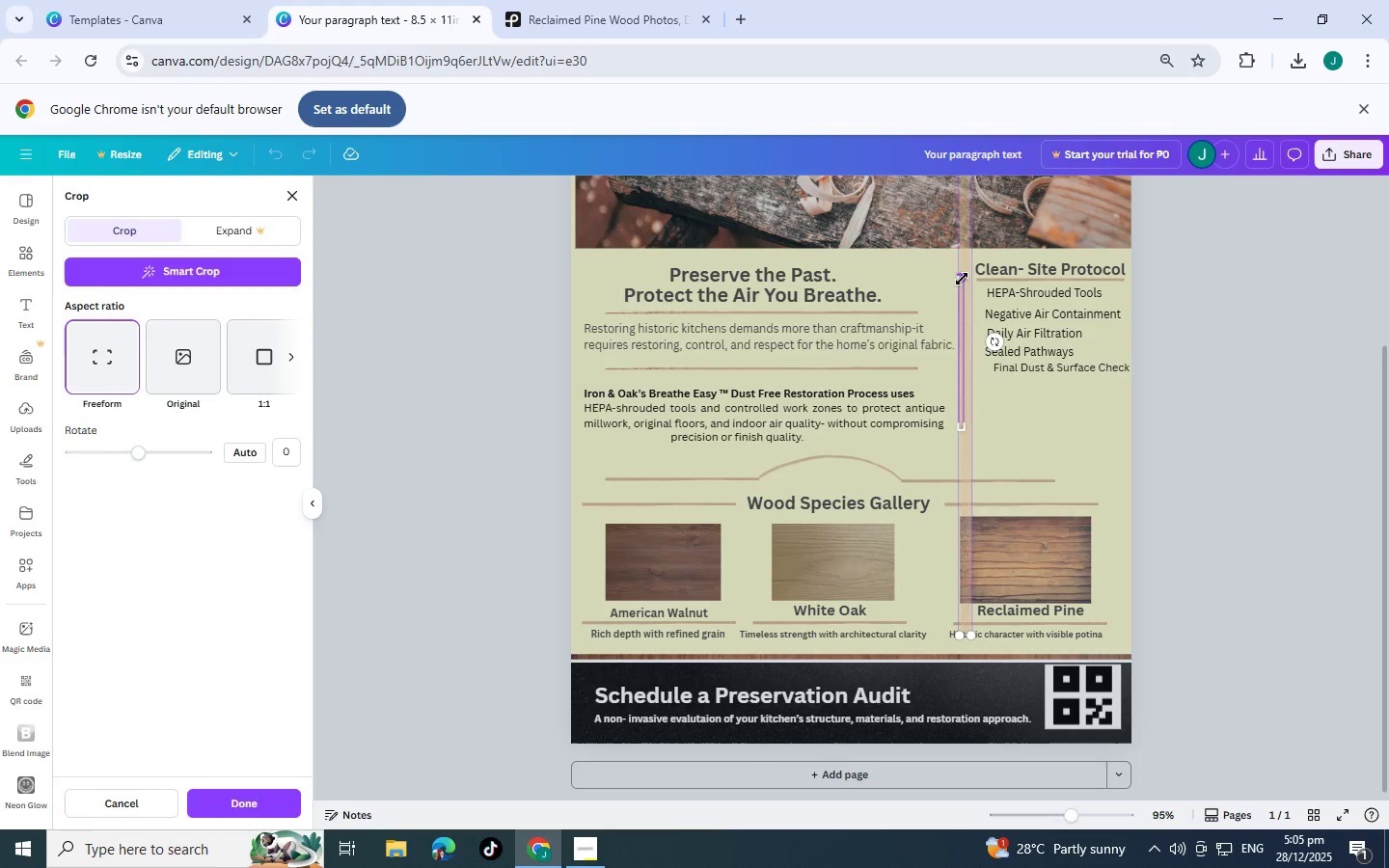 
left_click_drag(start_coordinate=[962, 278], to_coordinate=[962, 262])
 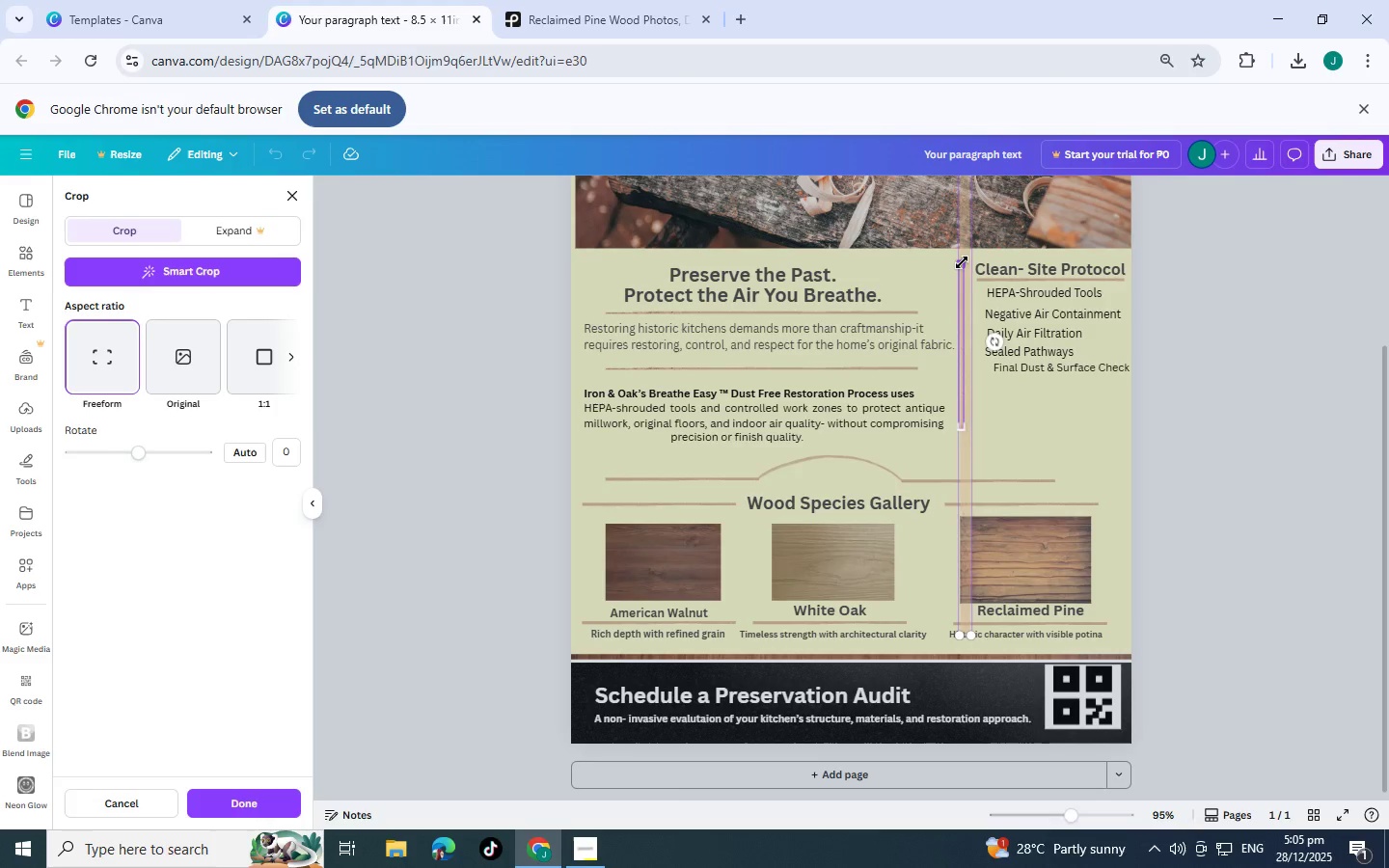 
left_click([962, 262])
 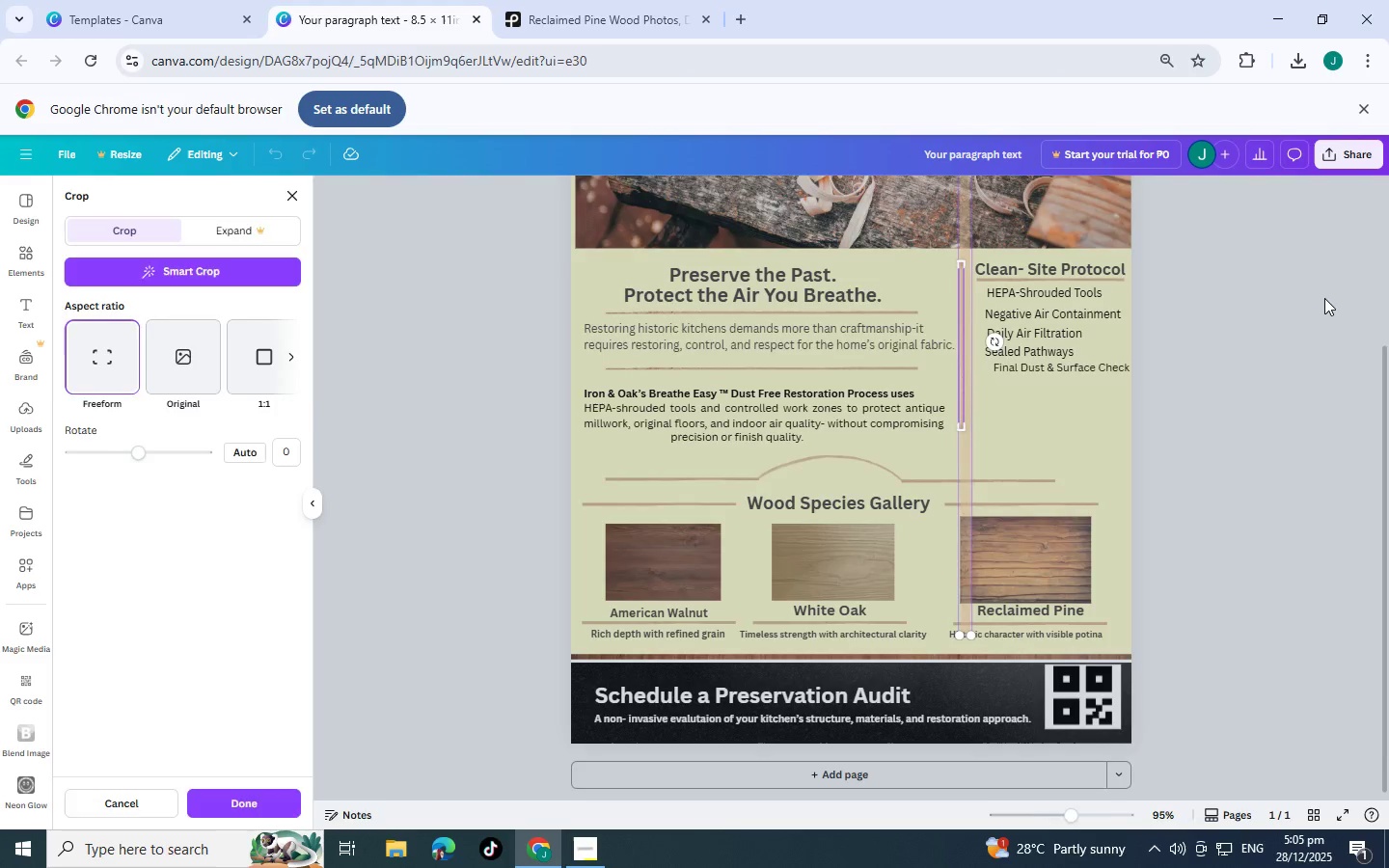 
double_click([1324, 298])
 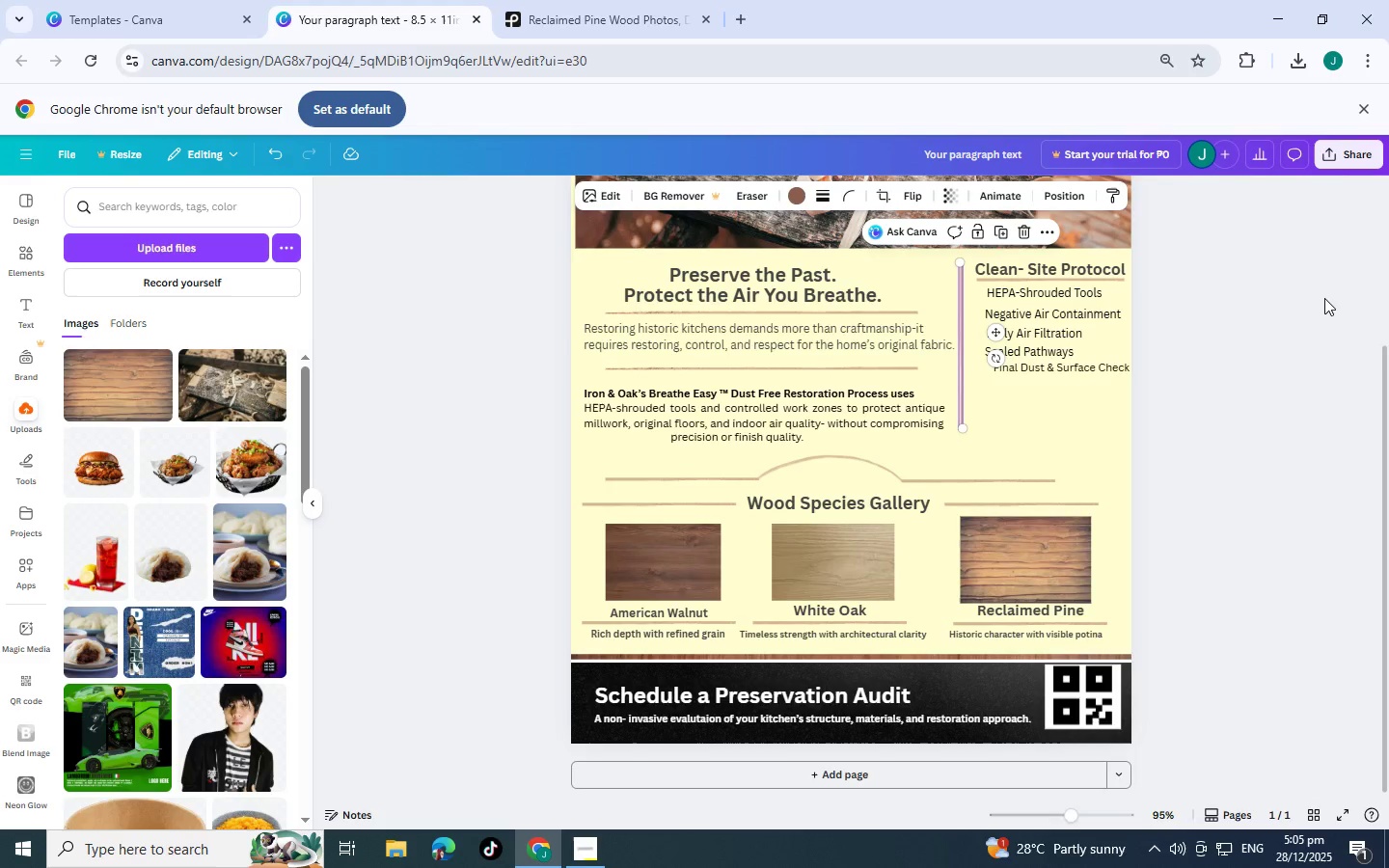 
left_click([1324, 298])
 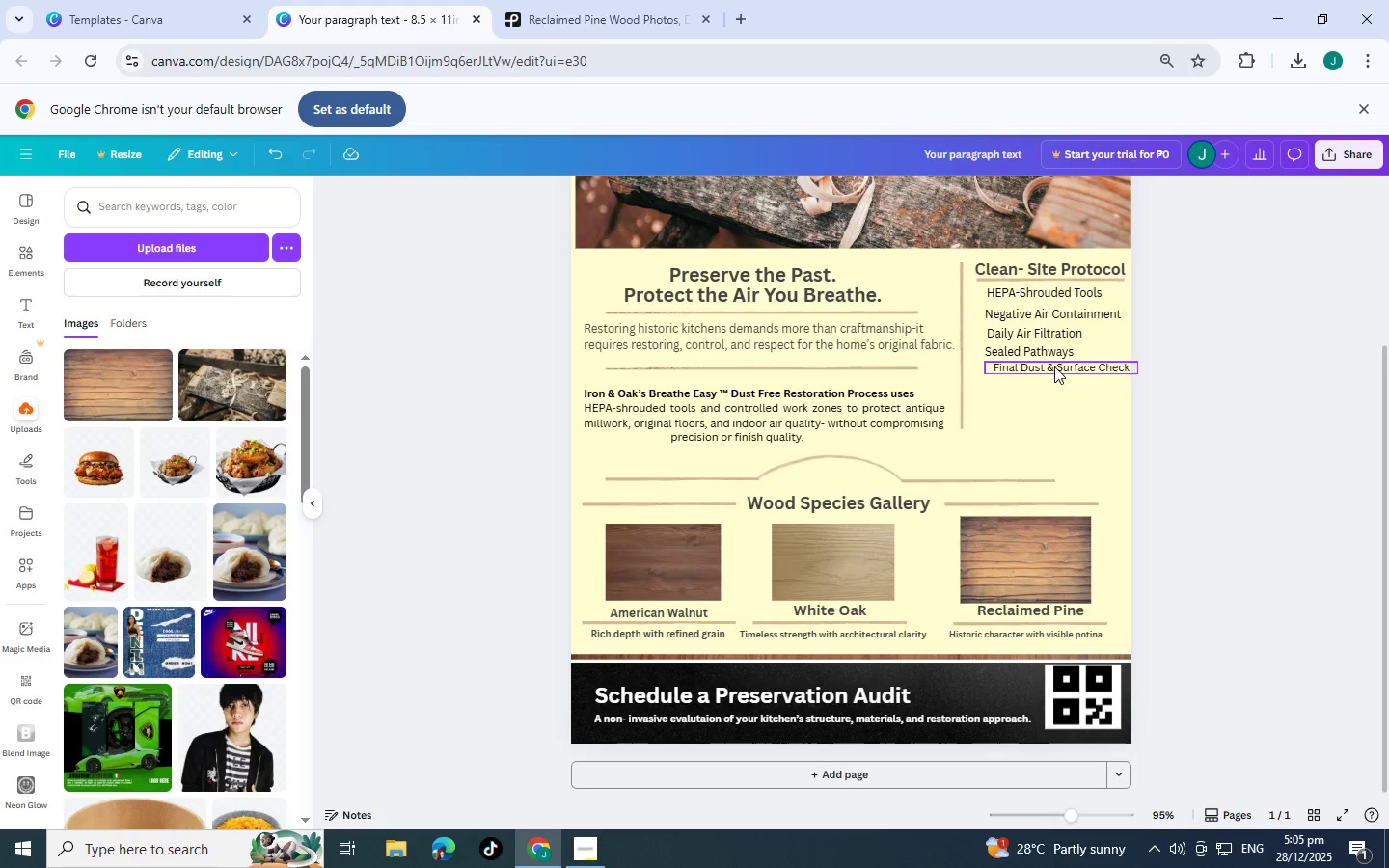 
left_click_drag(start_coordinate=[1054, 366], to_coordinate=[1051, 386])
 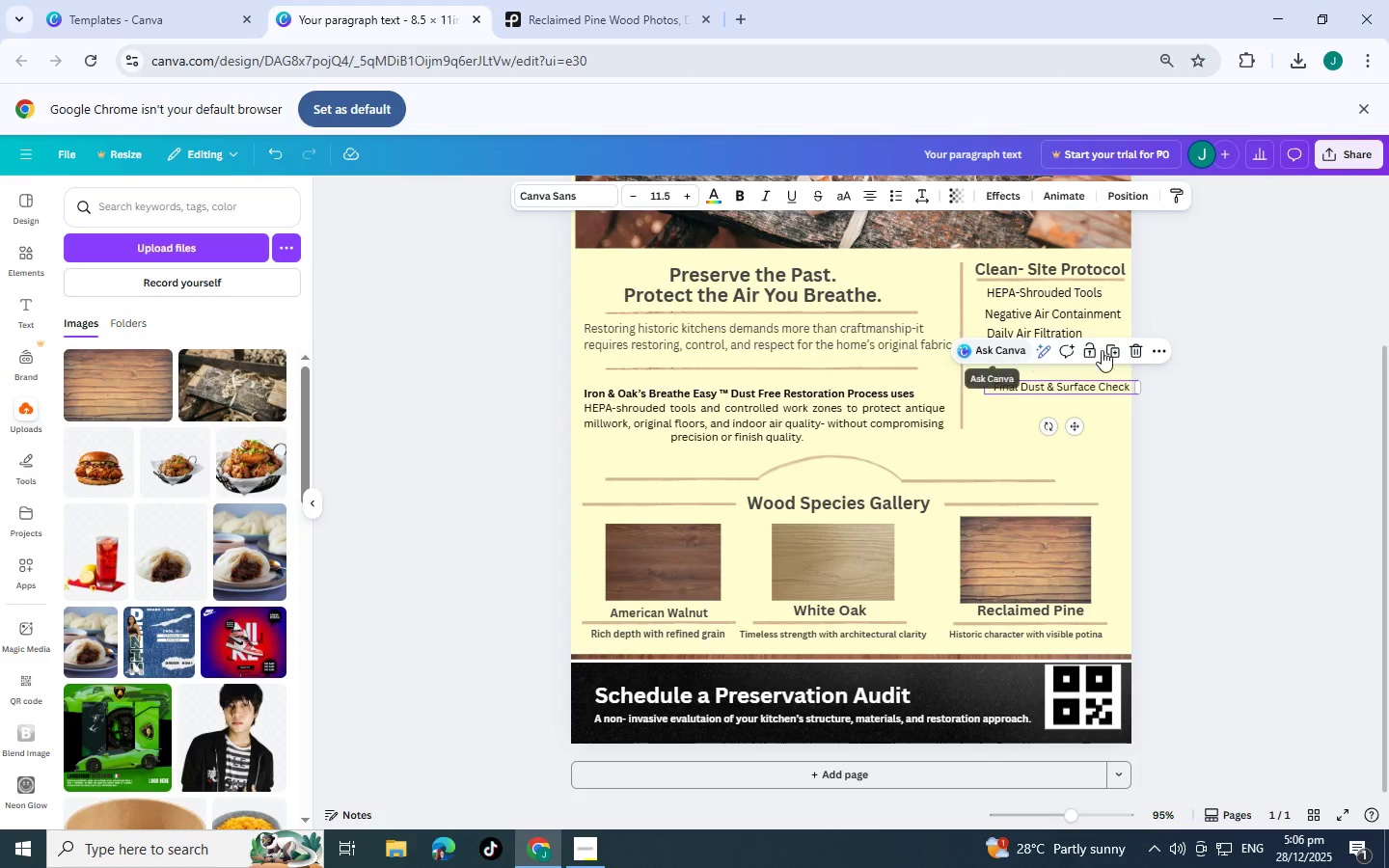 
left_click([1212, 330])
 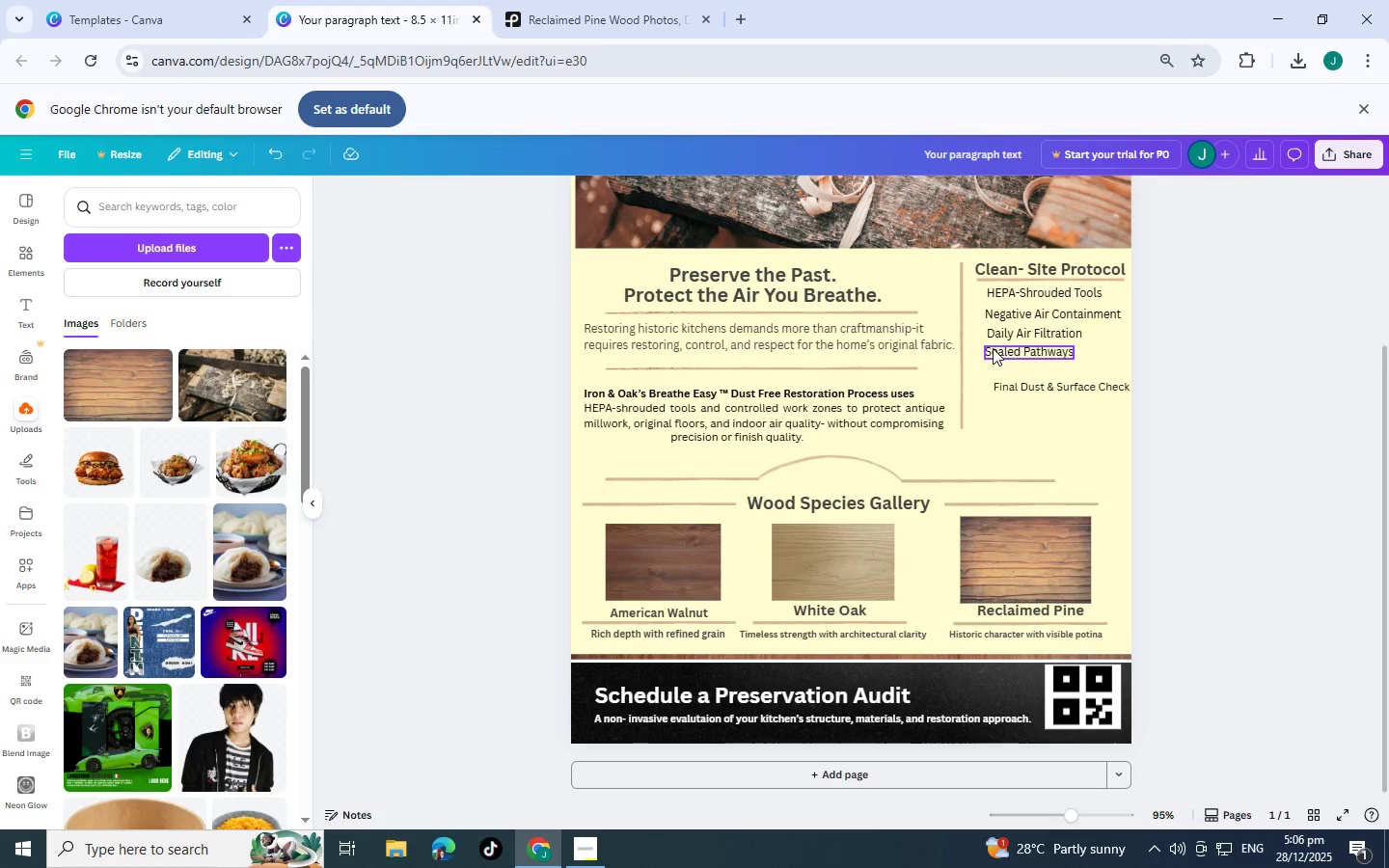 
left_click_drag(start_coordinate=[993, 348], to_coordinate=[1003, 361])
 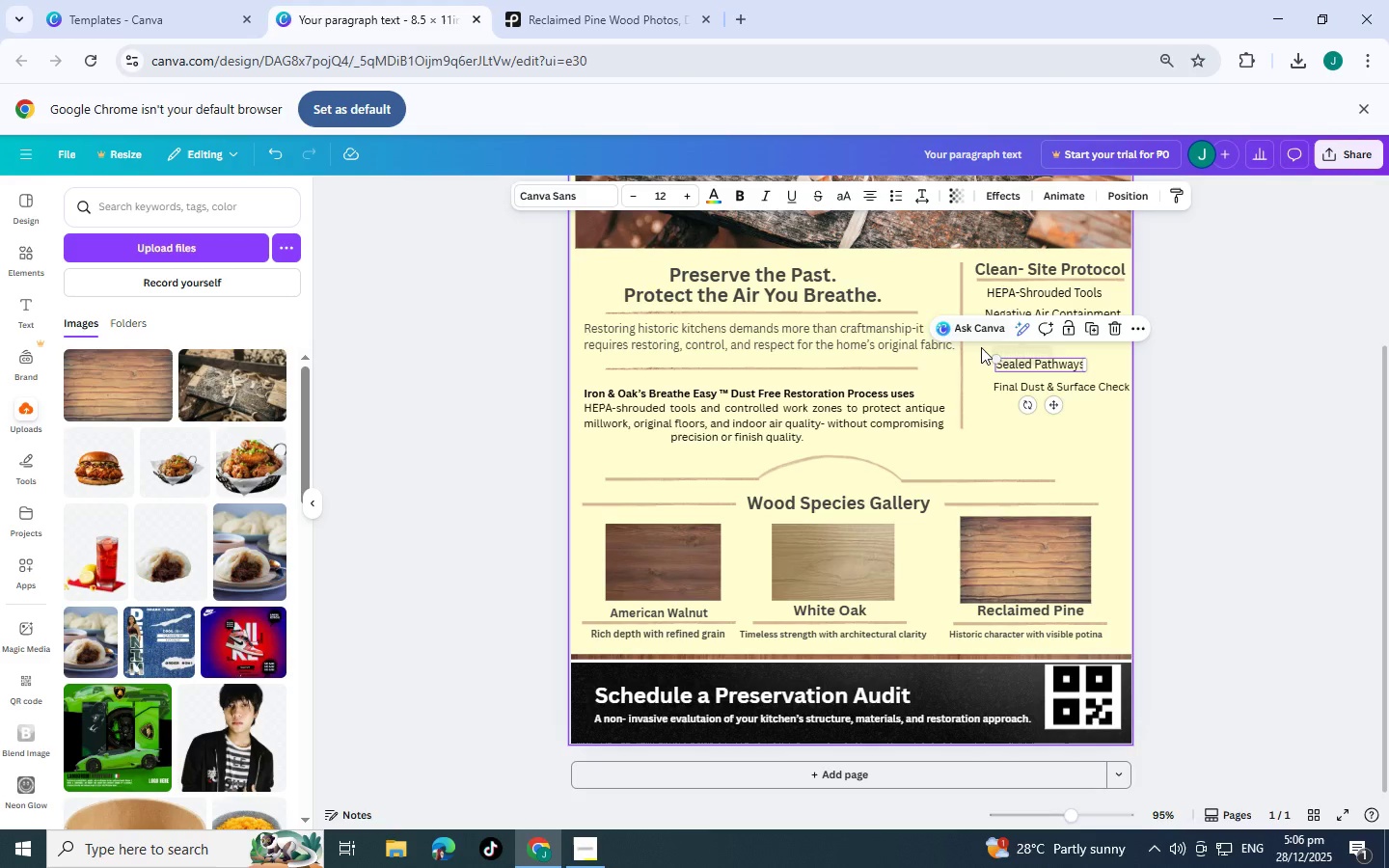 
left_click([981, 347])
 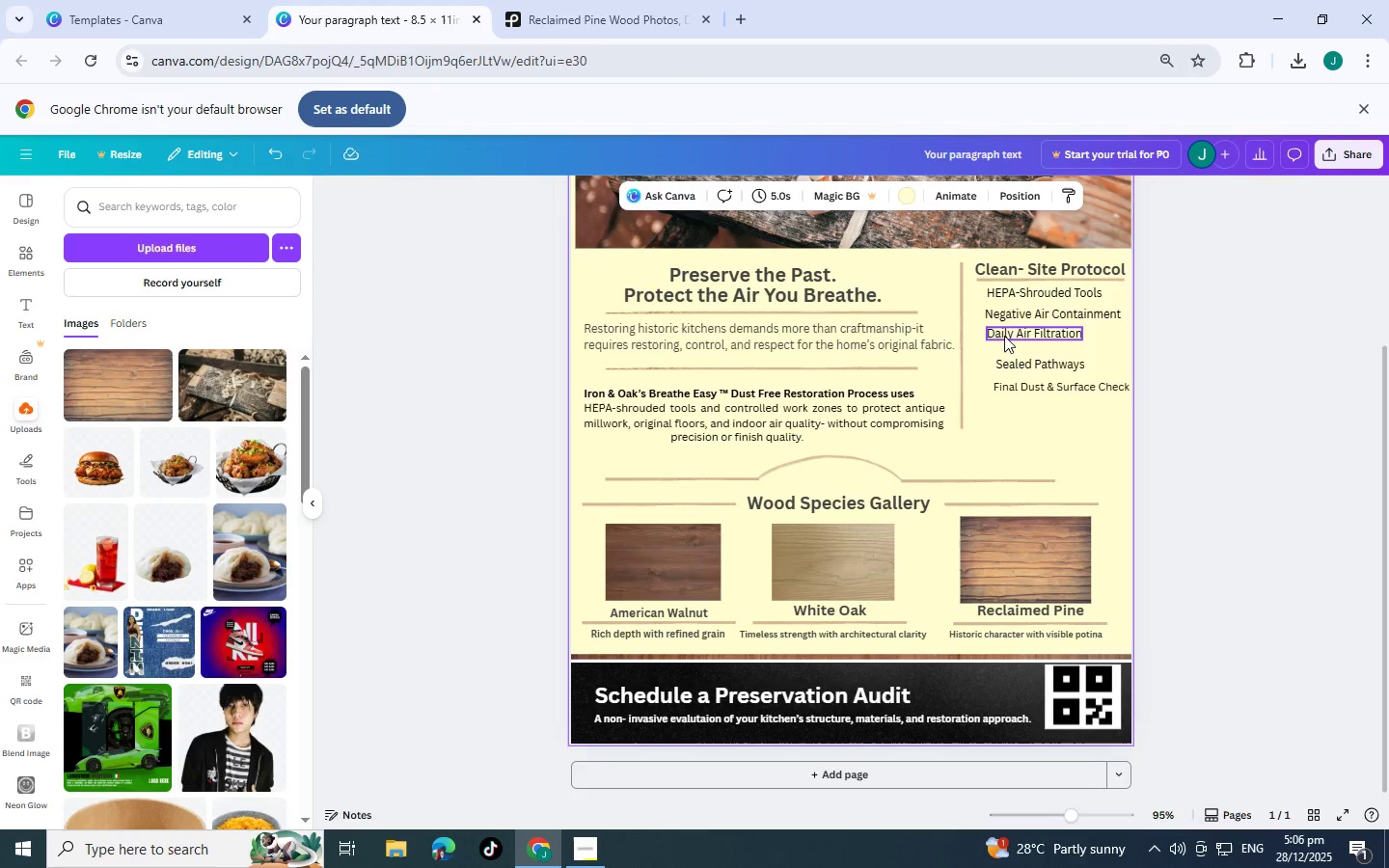 
left_click_drag(start_coordinate=[1004, 336], to_coordinate=[1009, 345])
 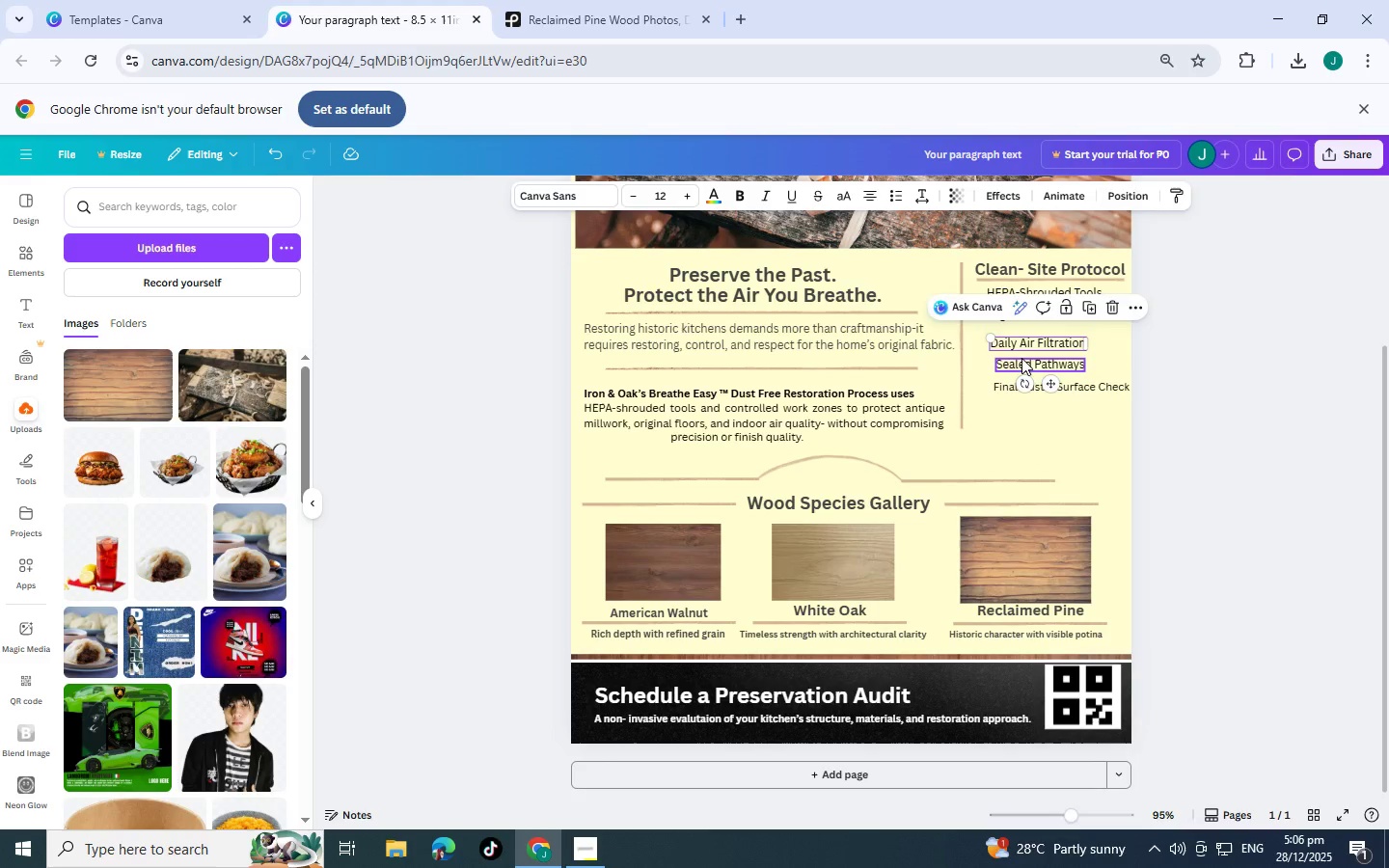 
left_click_drag(start_coordinate=[1022, 358], to_coordinate=[1017, 358])
 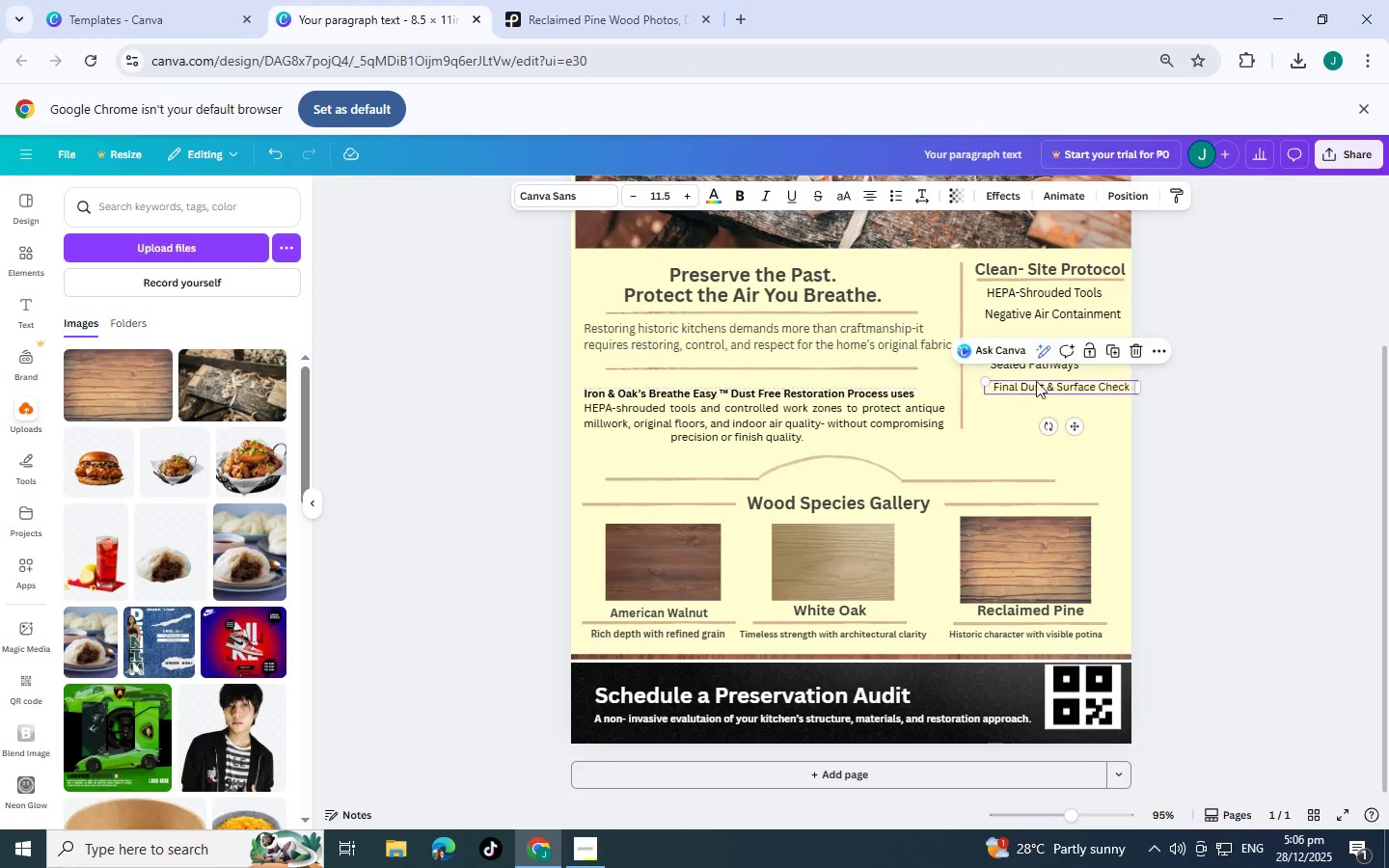 
left_click_drag(start_coordinate=[1018, 315], to_coordinate=[1022, 328])
 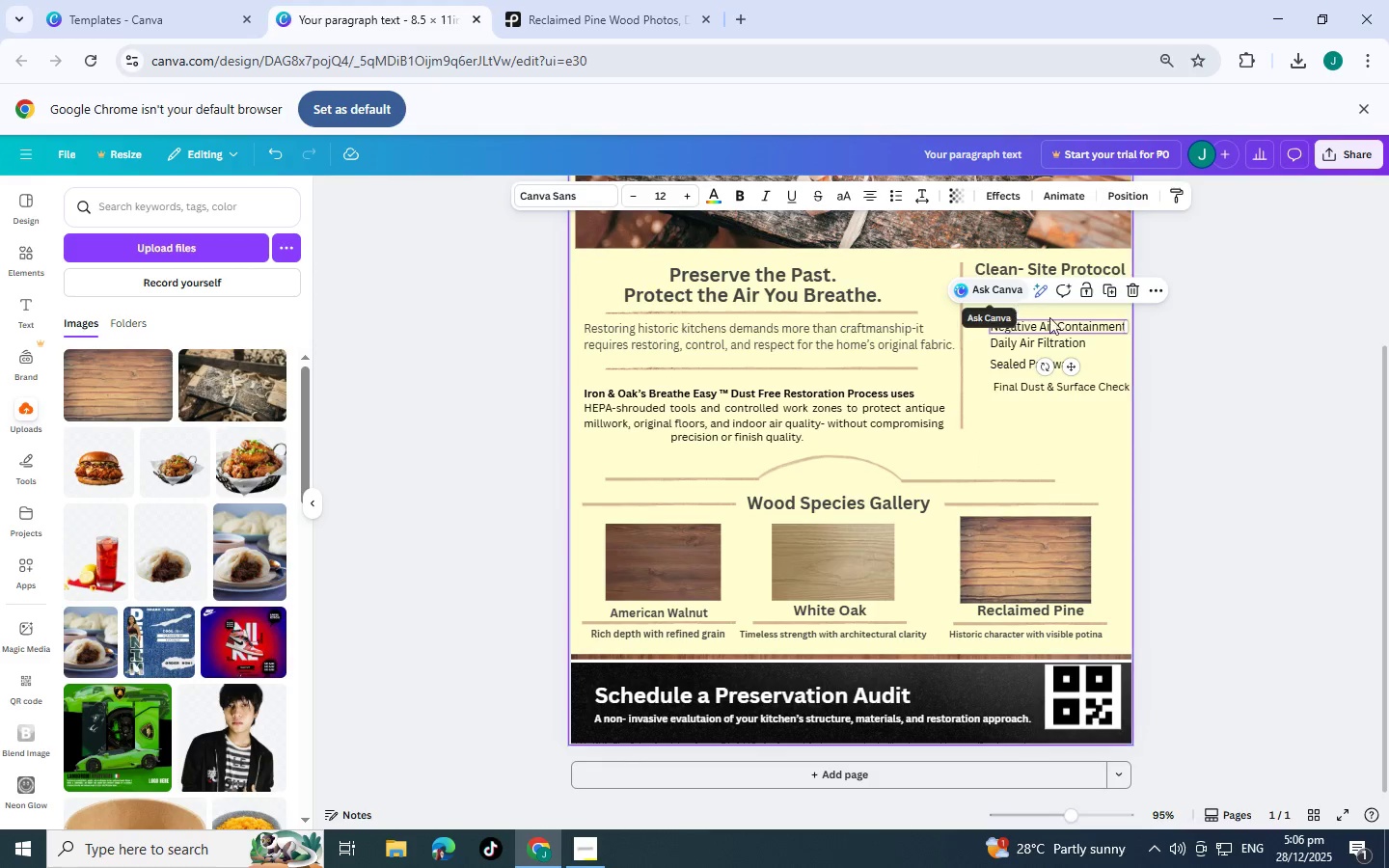 
left_click([1197, 327])
 